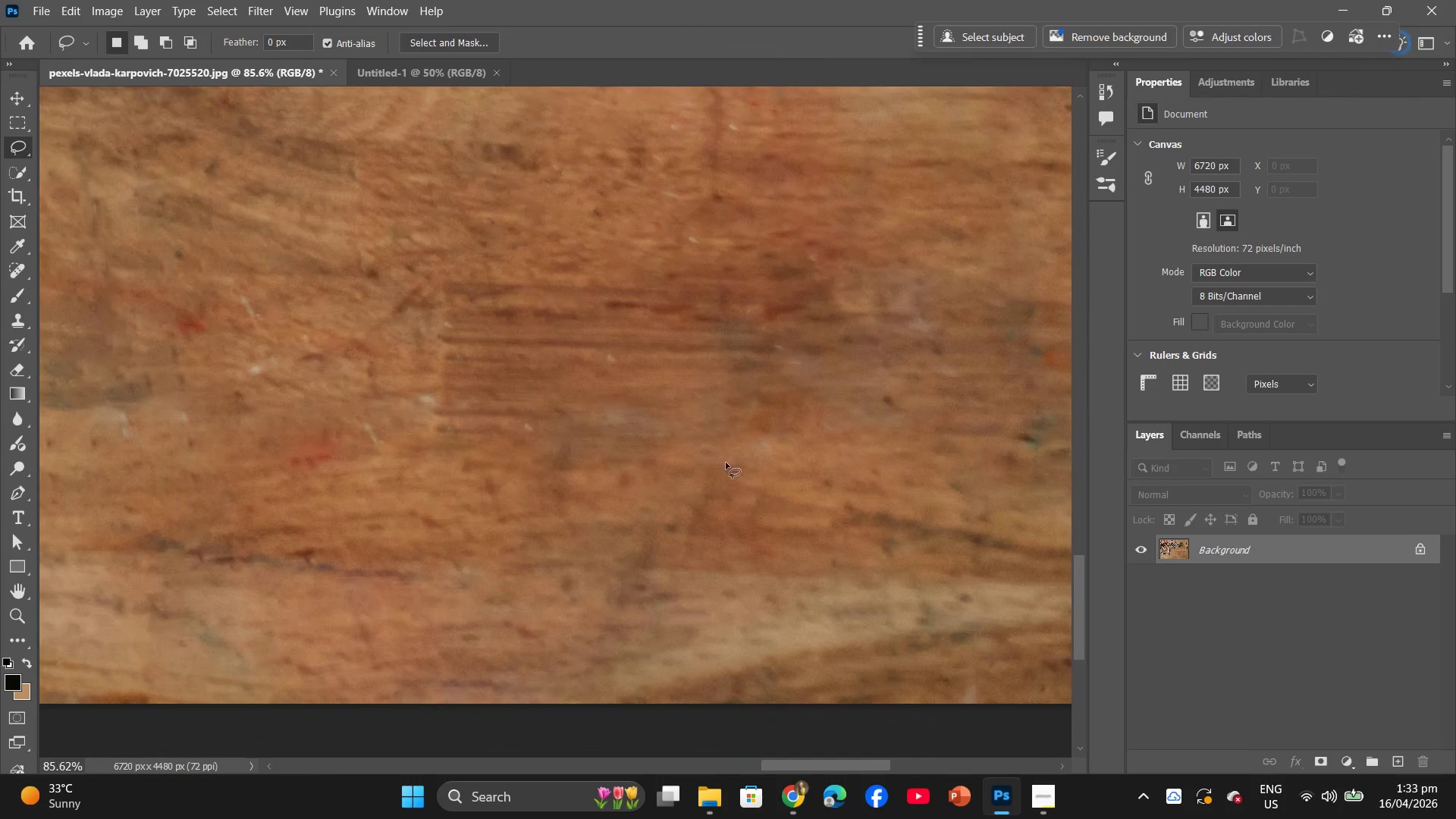 
hold_key(key=AltLeft, duration=0.78)
scroll: coordinate [600, 468], scroll_direction: down, amount: 11.0
 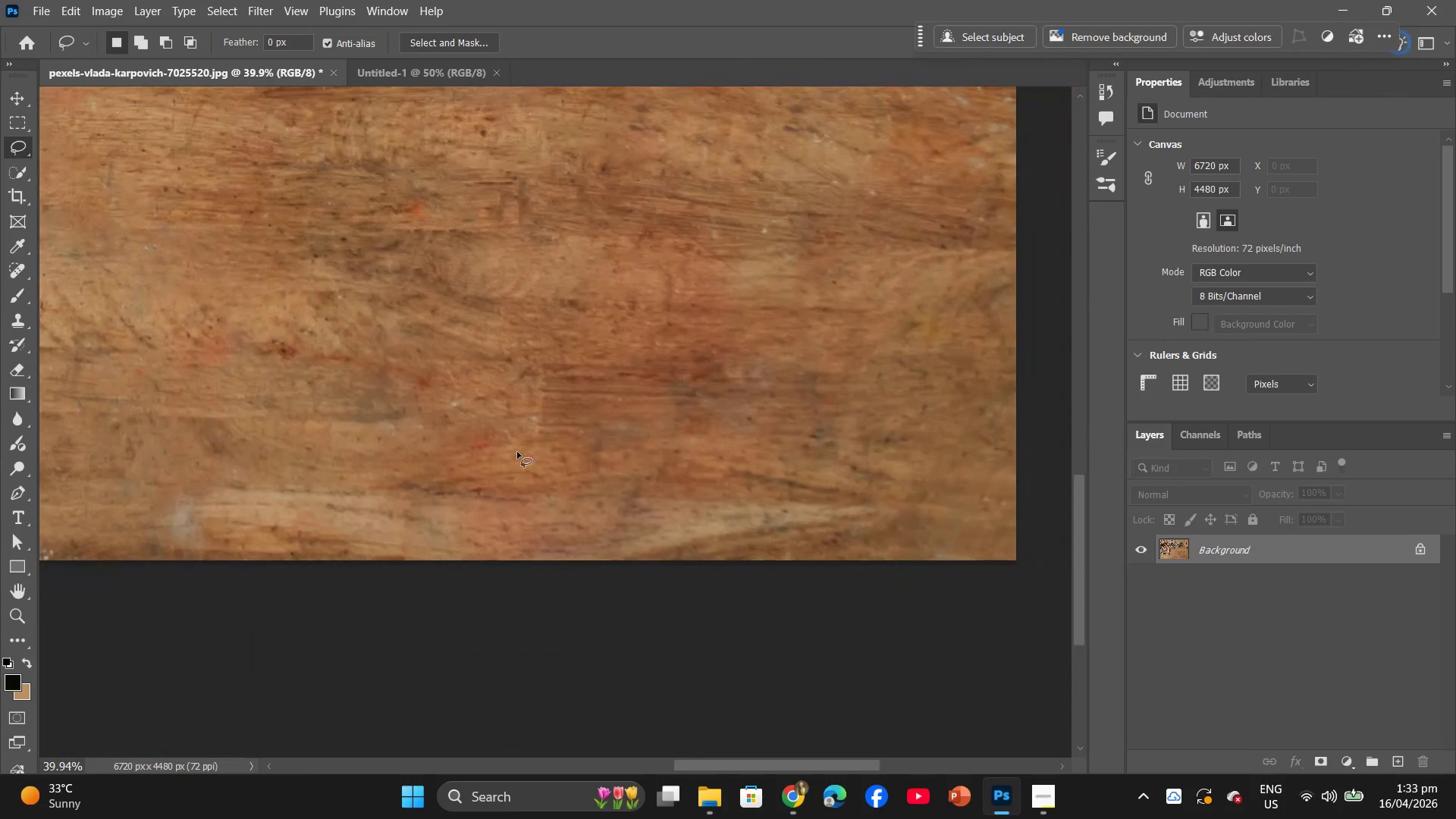 
hold_key(key=Space, duration=1.47)
 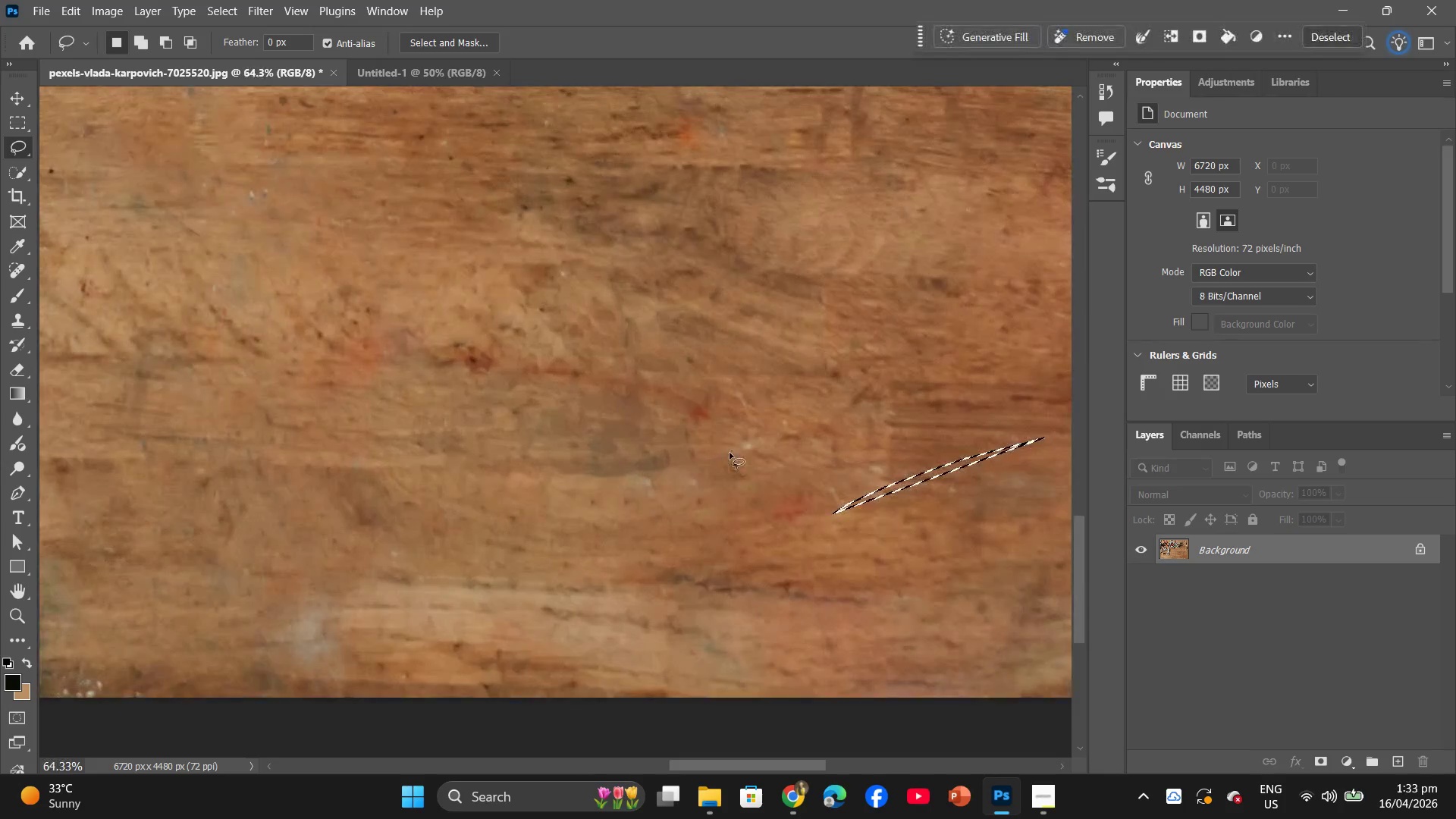 
left_click_drag(start_coordinate=[506, 447], to_coordinate=[862, 431])
 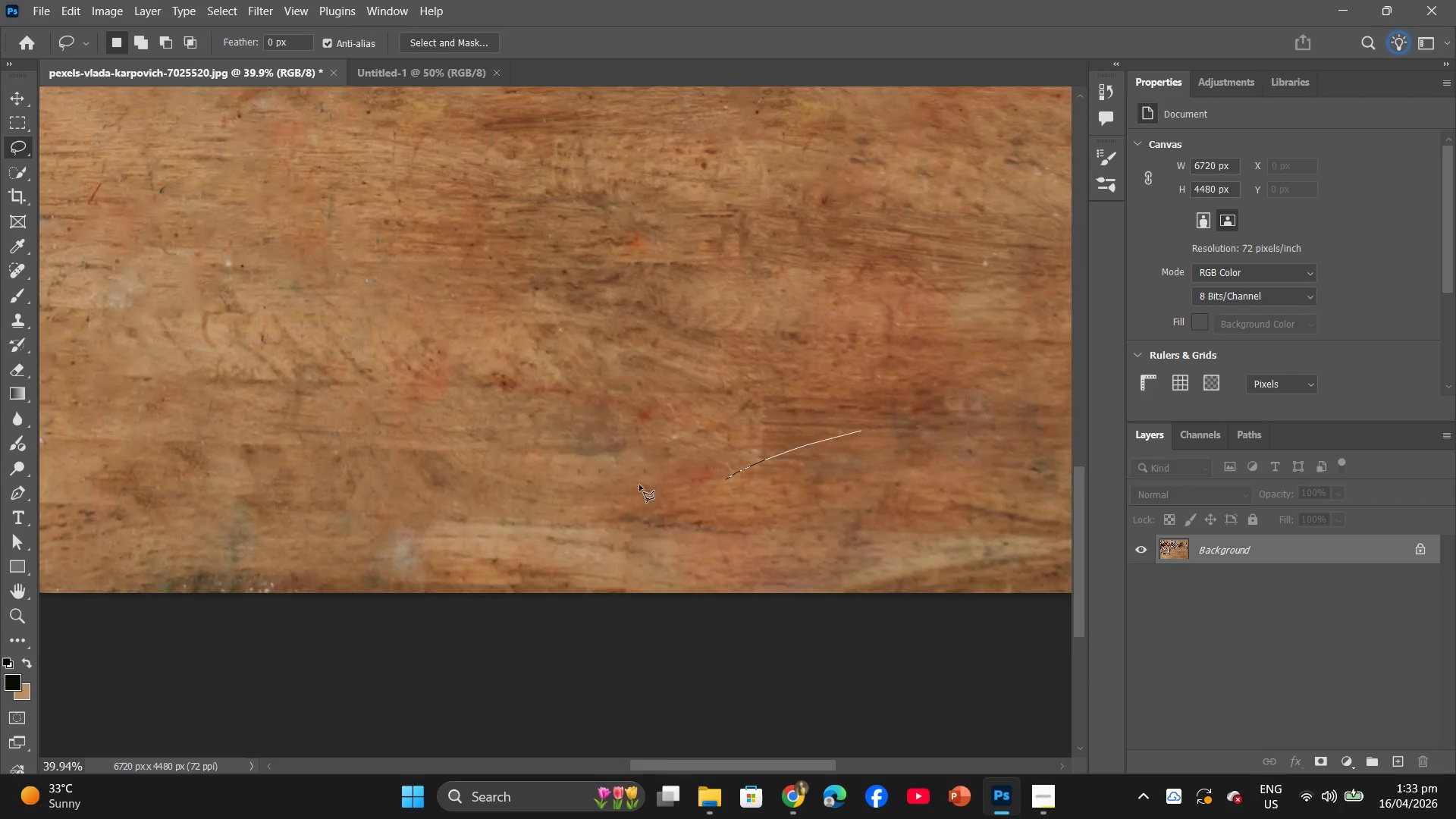 
hold_key(key=AltLeft, duration=0.36)
scroll: coordinate [639, 485], scroll_direction: up, amount: 5.0
 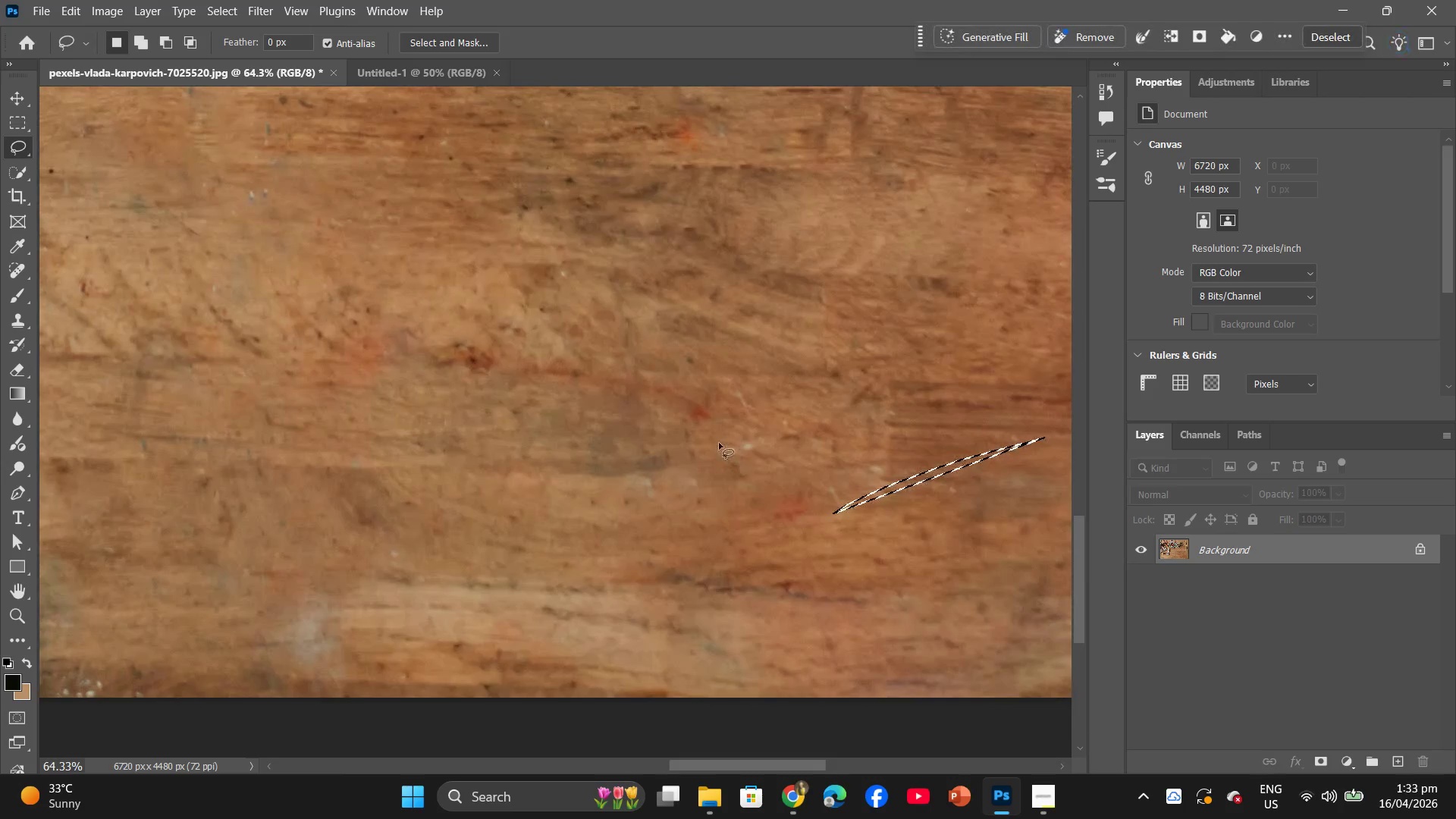 
left_click([719, 443])
 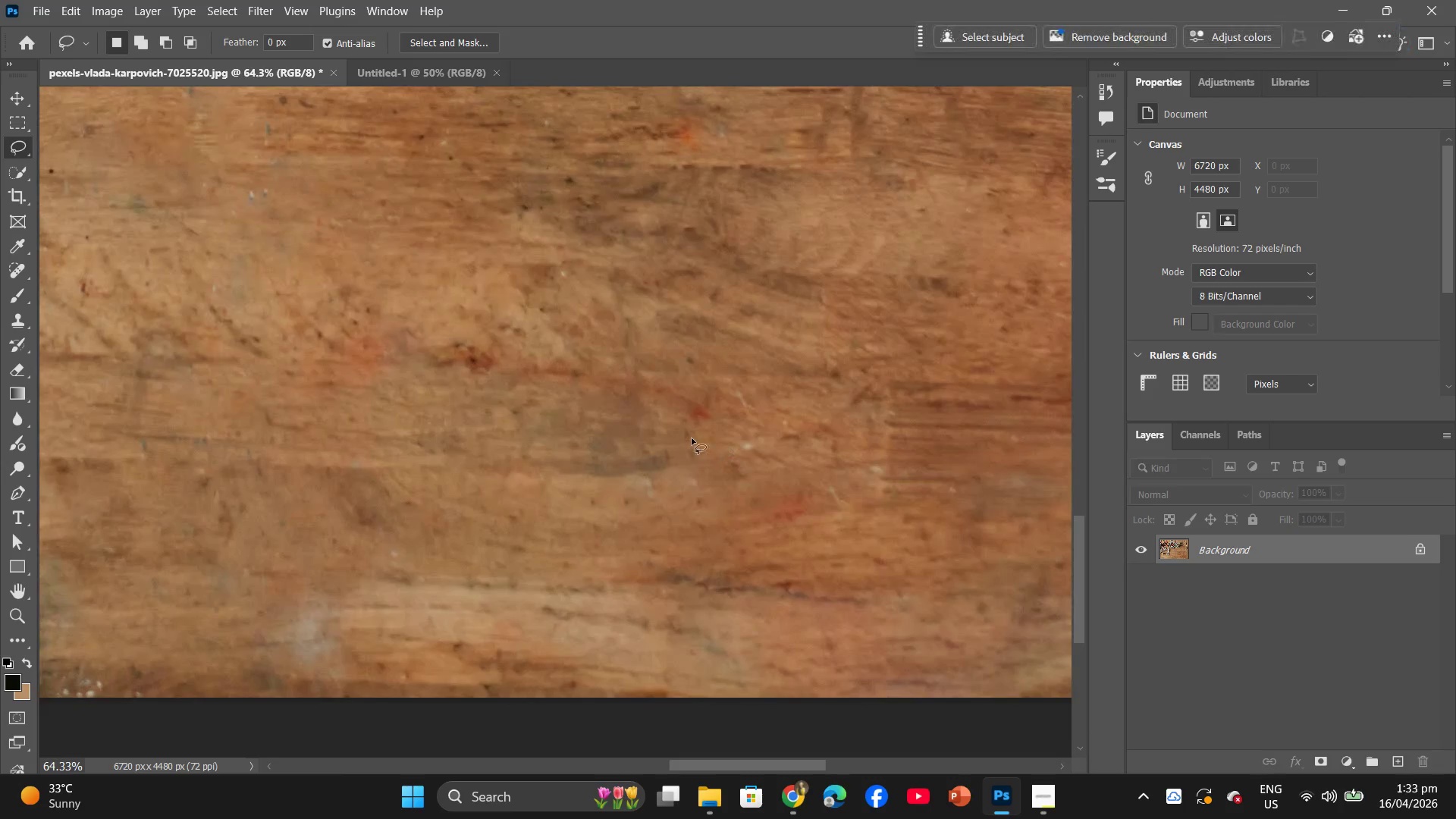 
left_click_drag(start_coordinate=[692, 437], to_coordinate=[695, 428])
 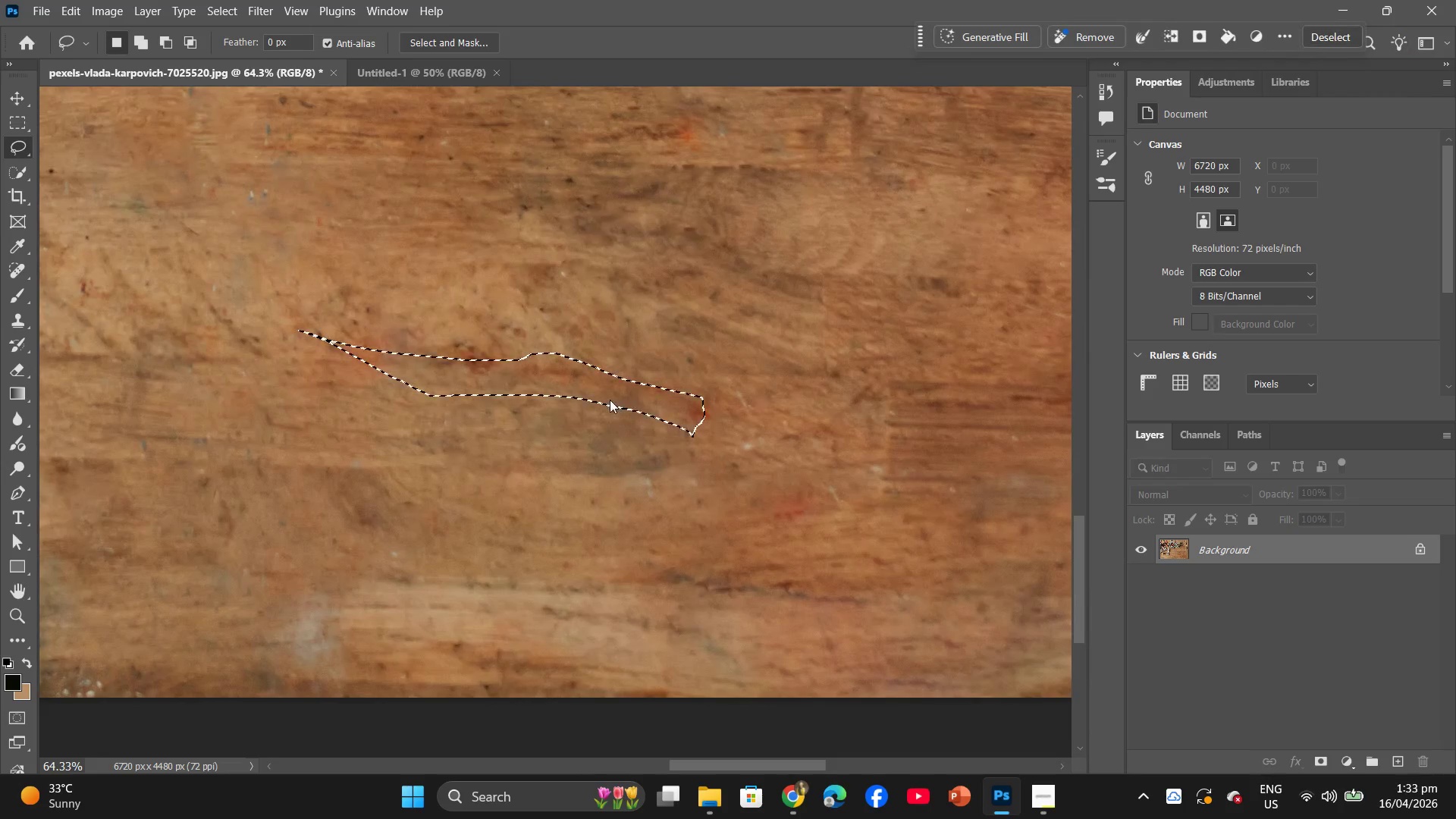 
right_click([610, 400])
 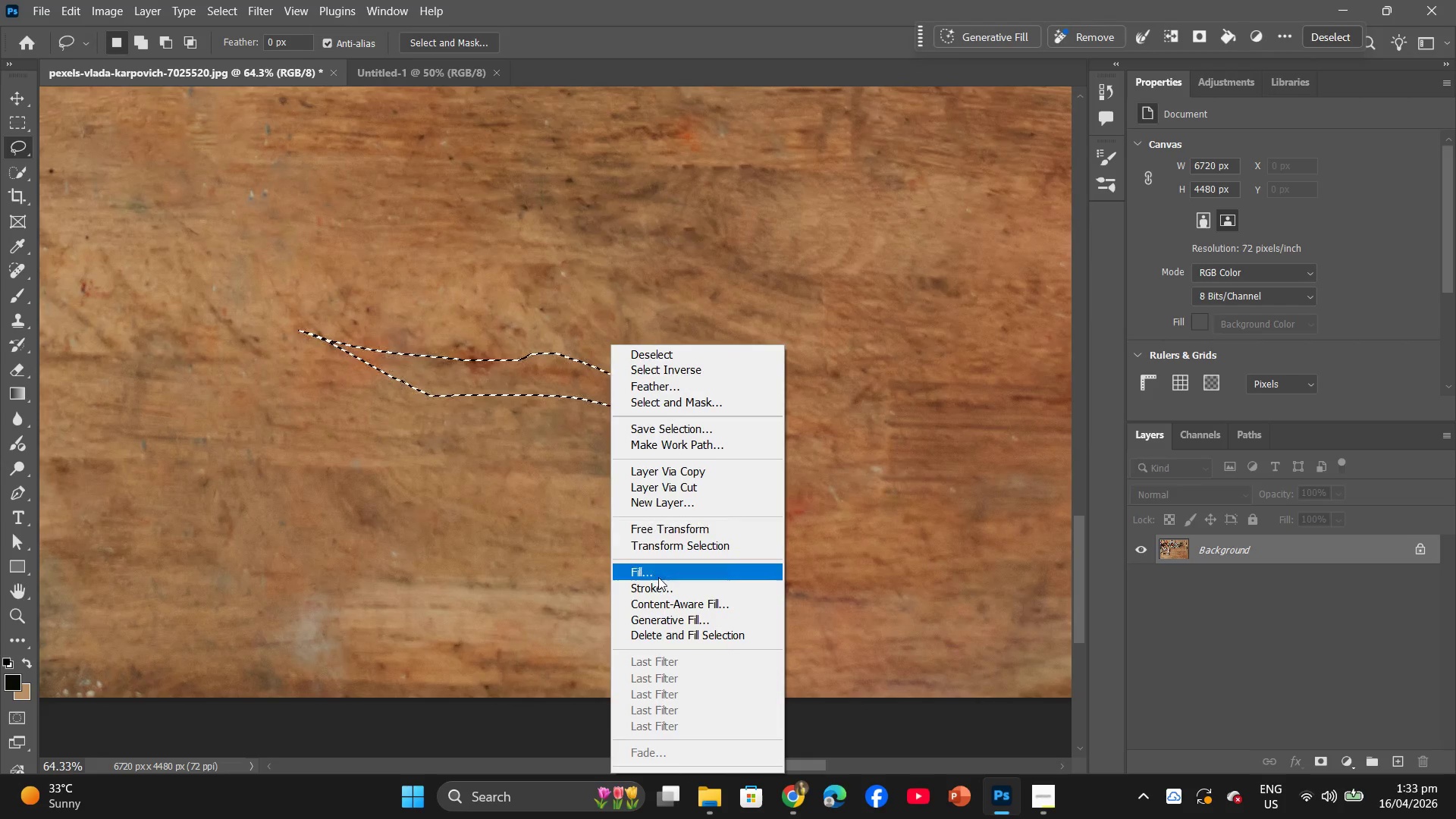 
left_click([658, 579])
 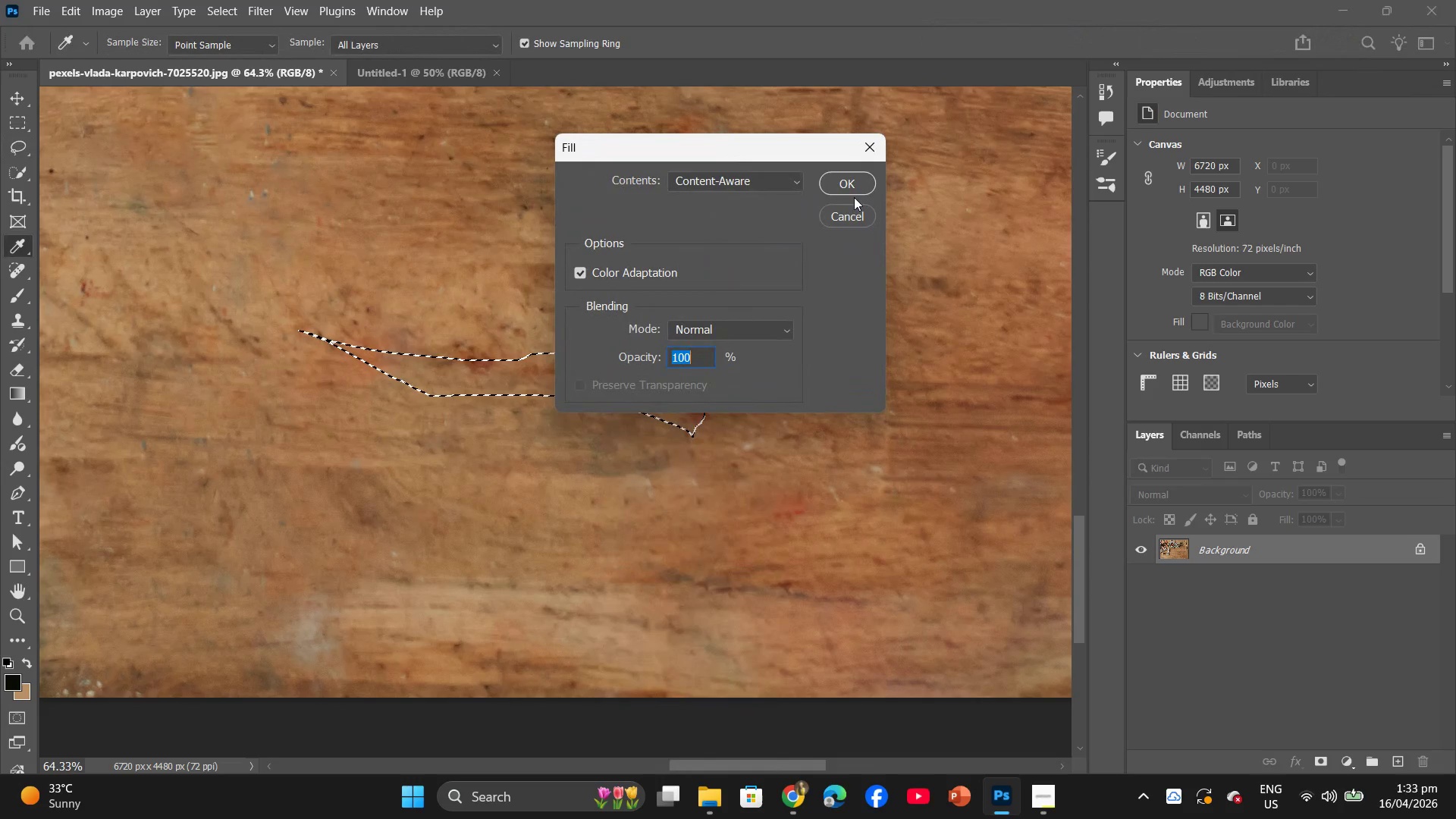 
left_click([856, 192])
 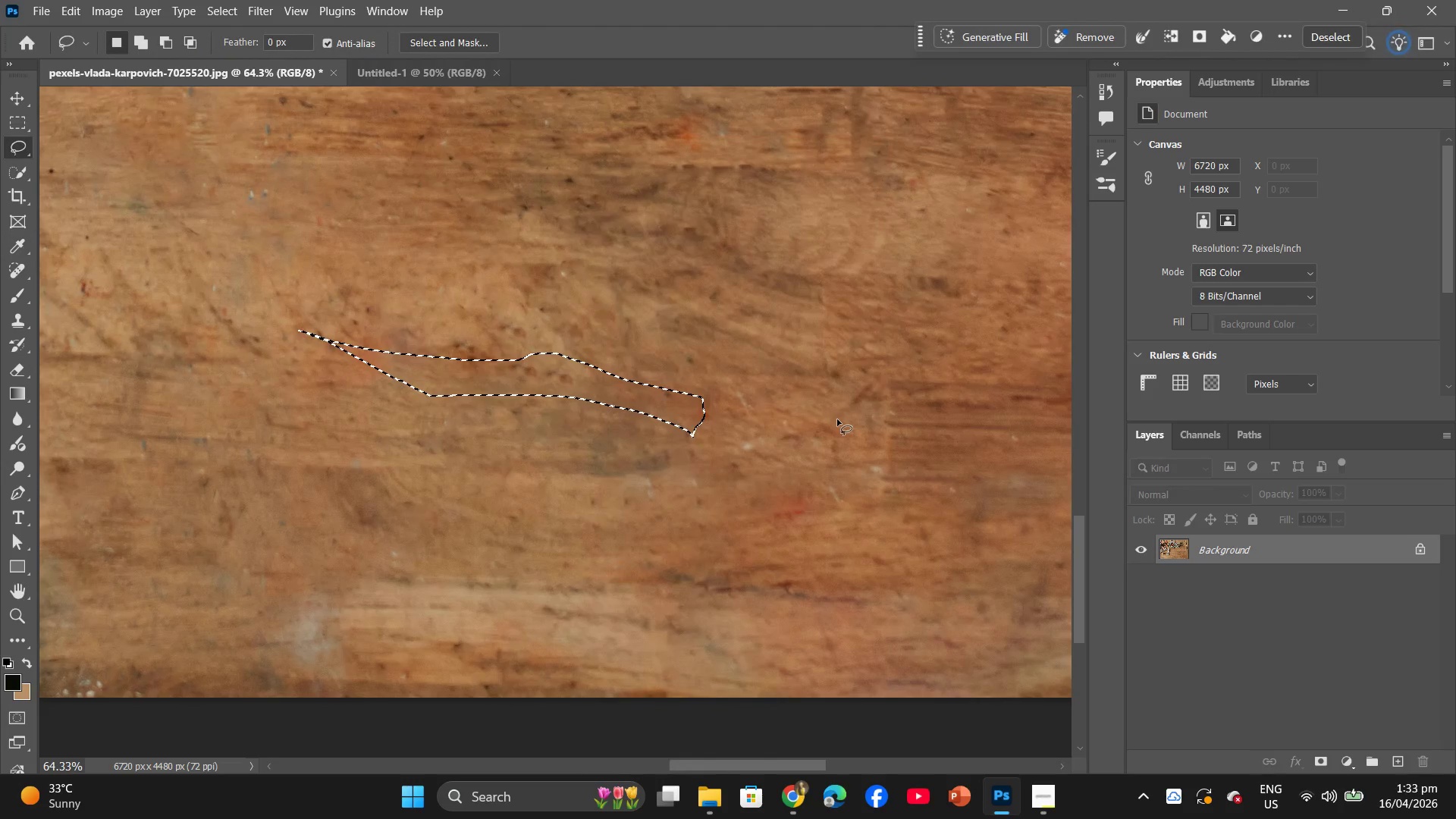 
left_click([837, 419])
 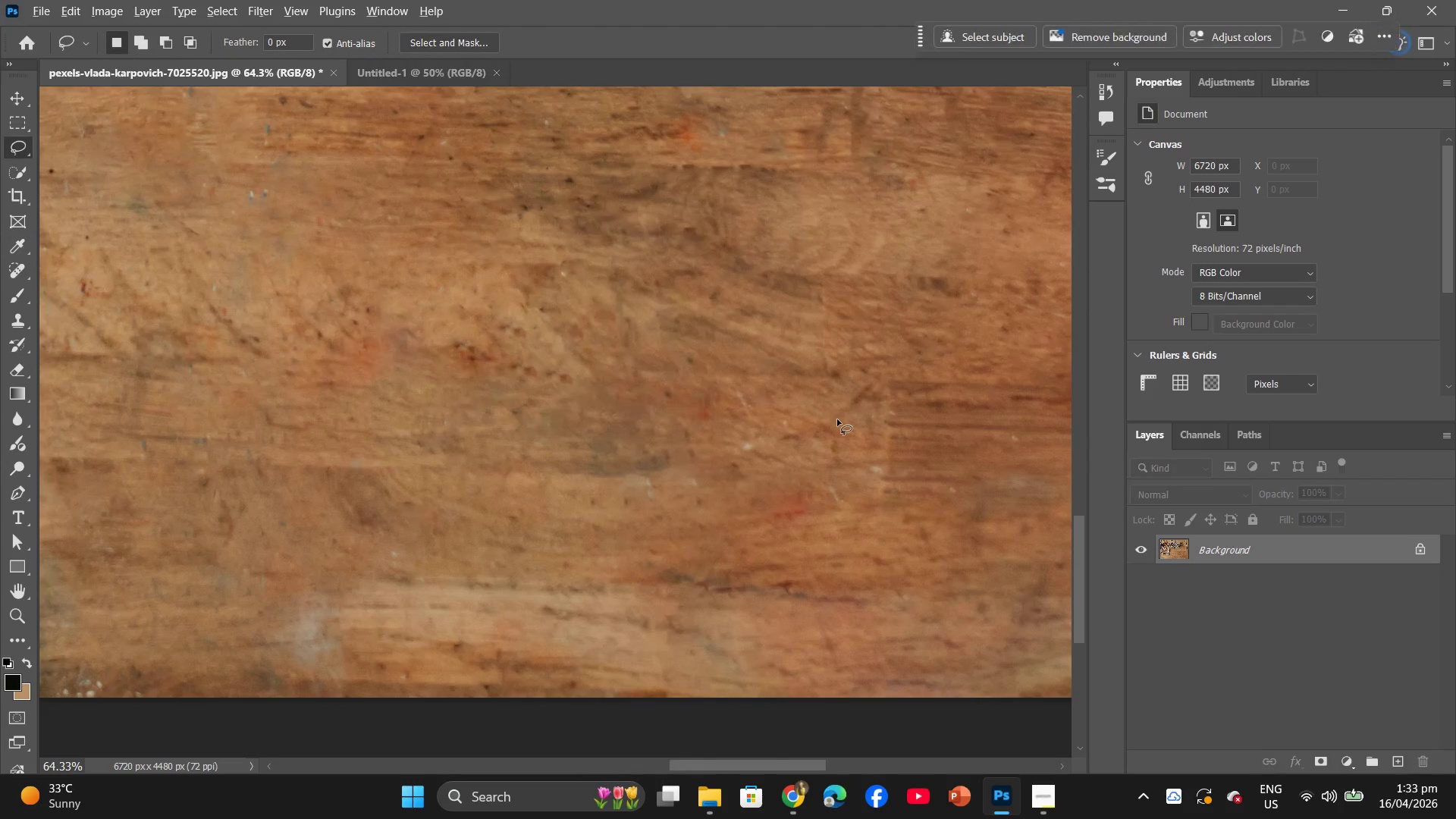 
hold_key(key=AltLeft, duration=0.84)
hold_key(key=AltLeft, duration=0.41)
scroll: coordinate [815, 444], scroll_direction: down, amount: 19.0
 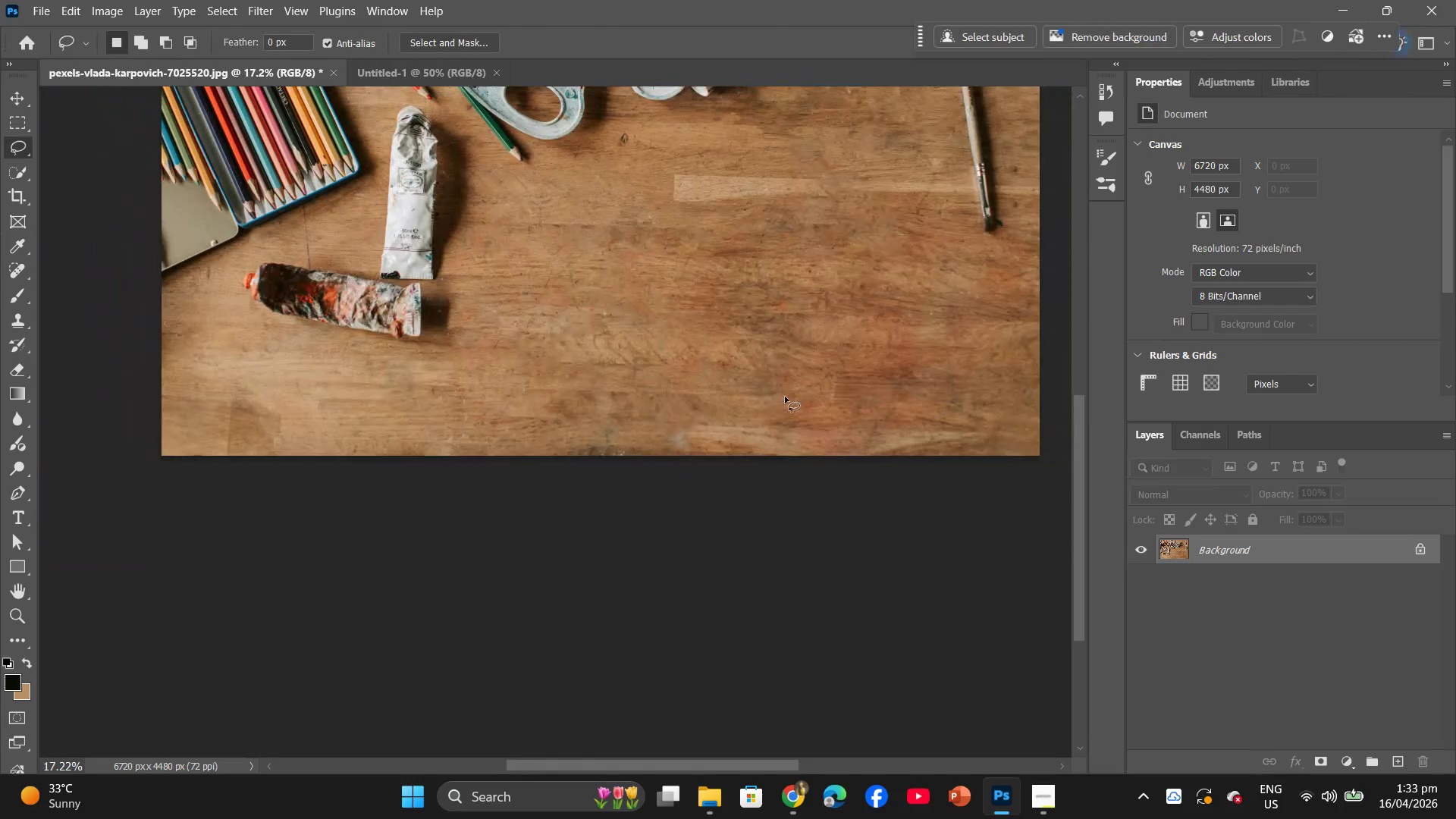 
scroll: coordinate [783, 391], scroll_direction: up, amount: 16.0
 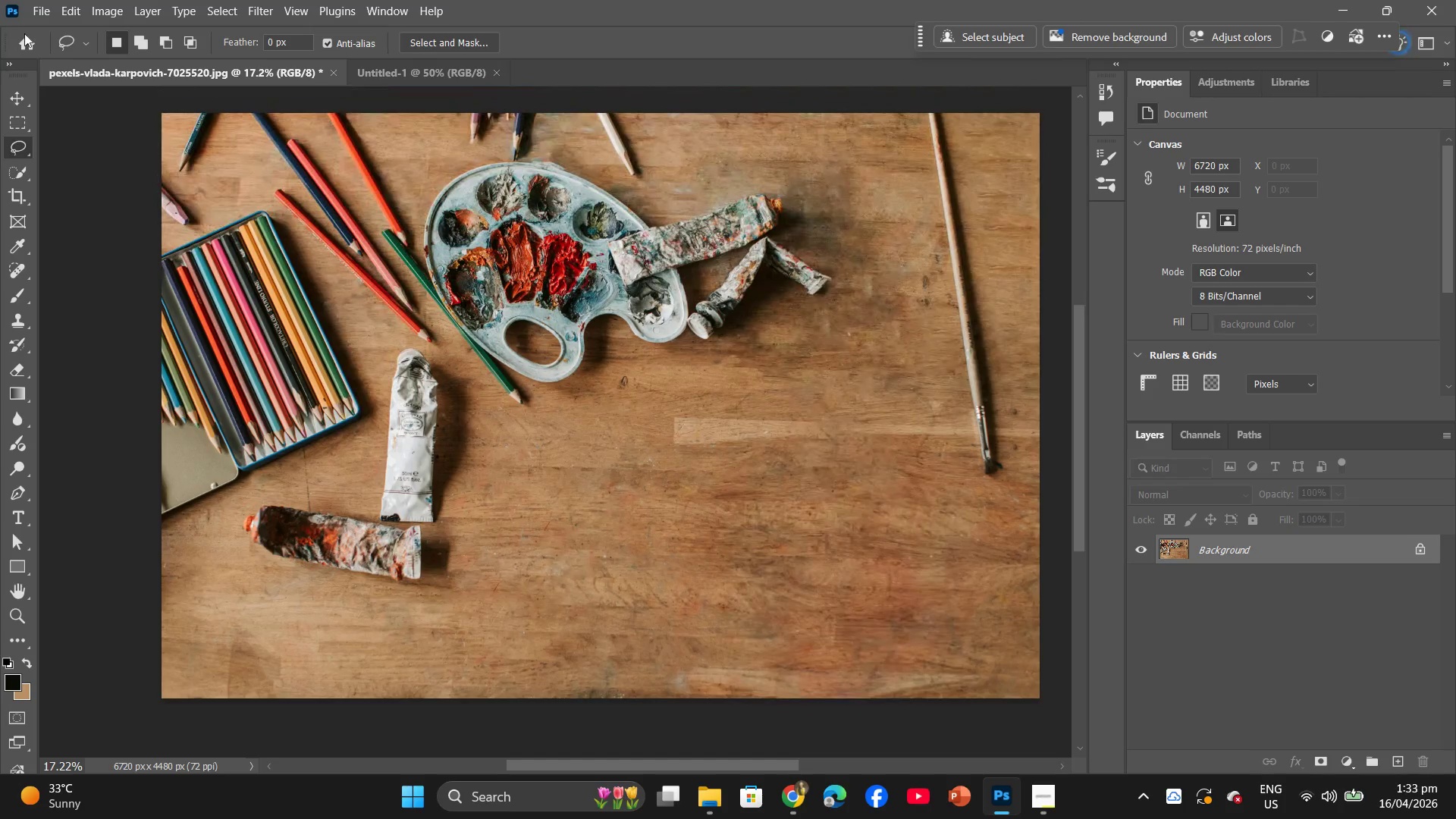 
left_click([40, 20])
 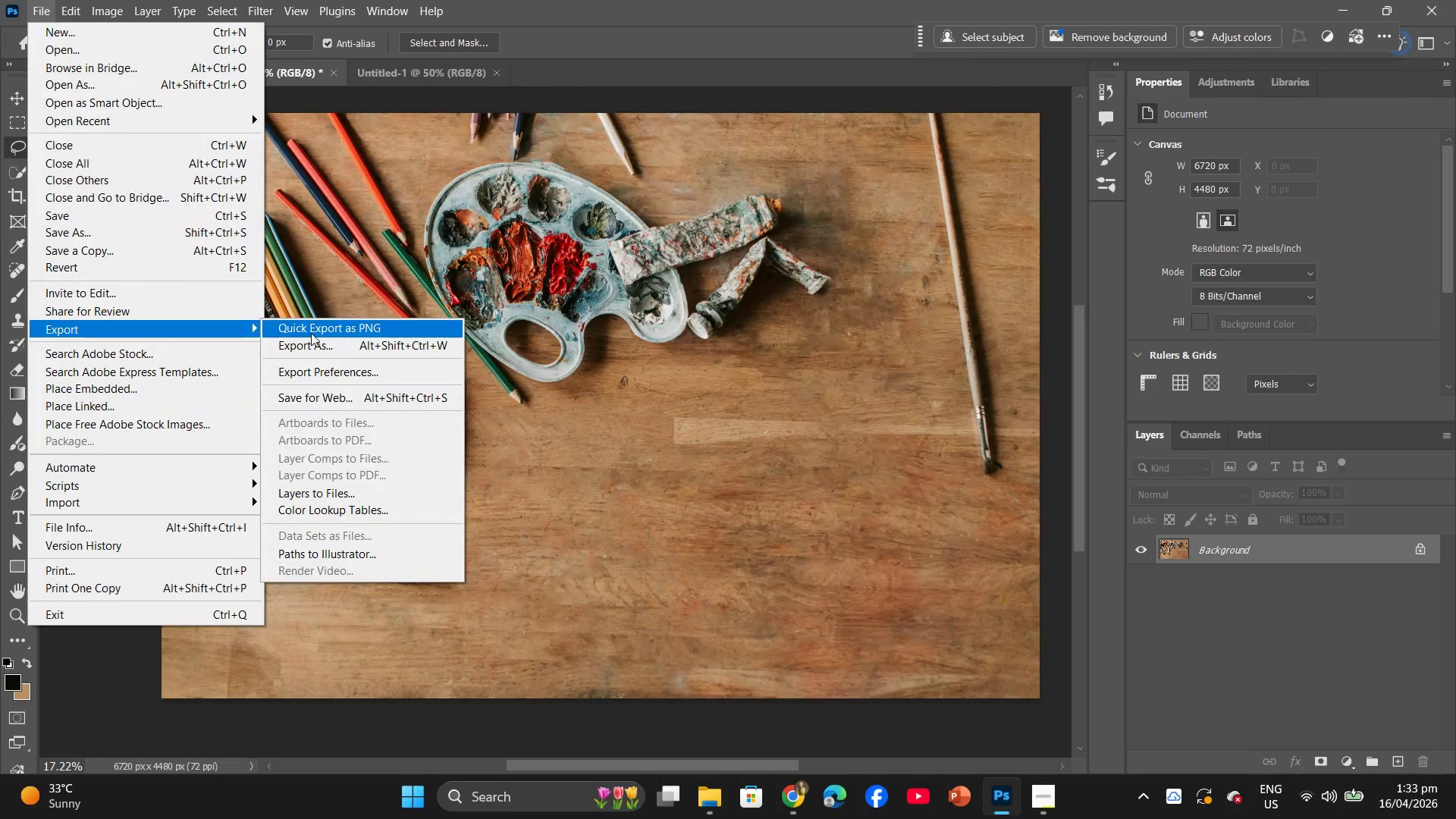 
left_click([318, 334])
 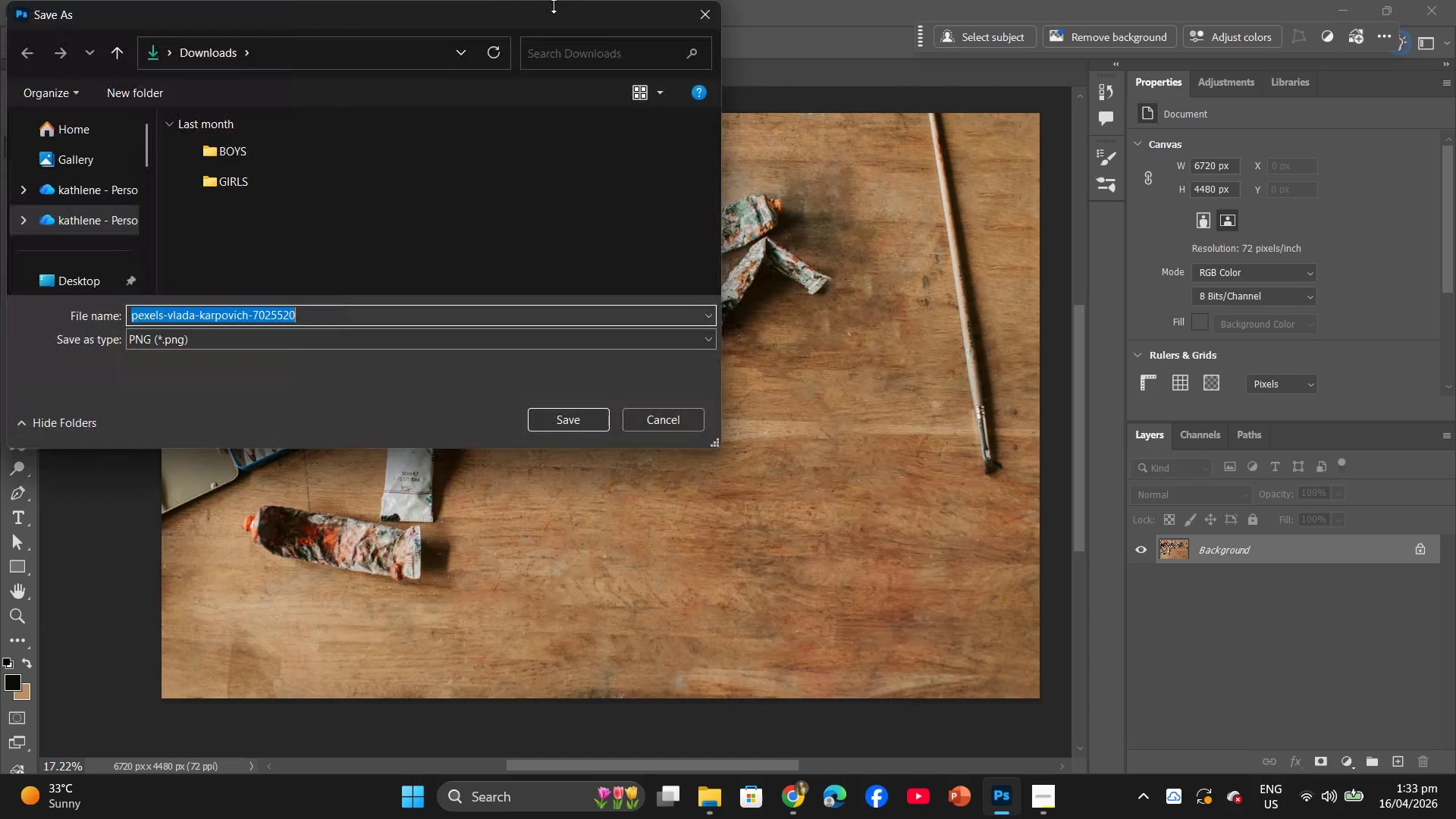 
left_click([697, 14])
 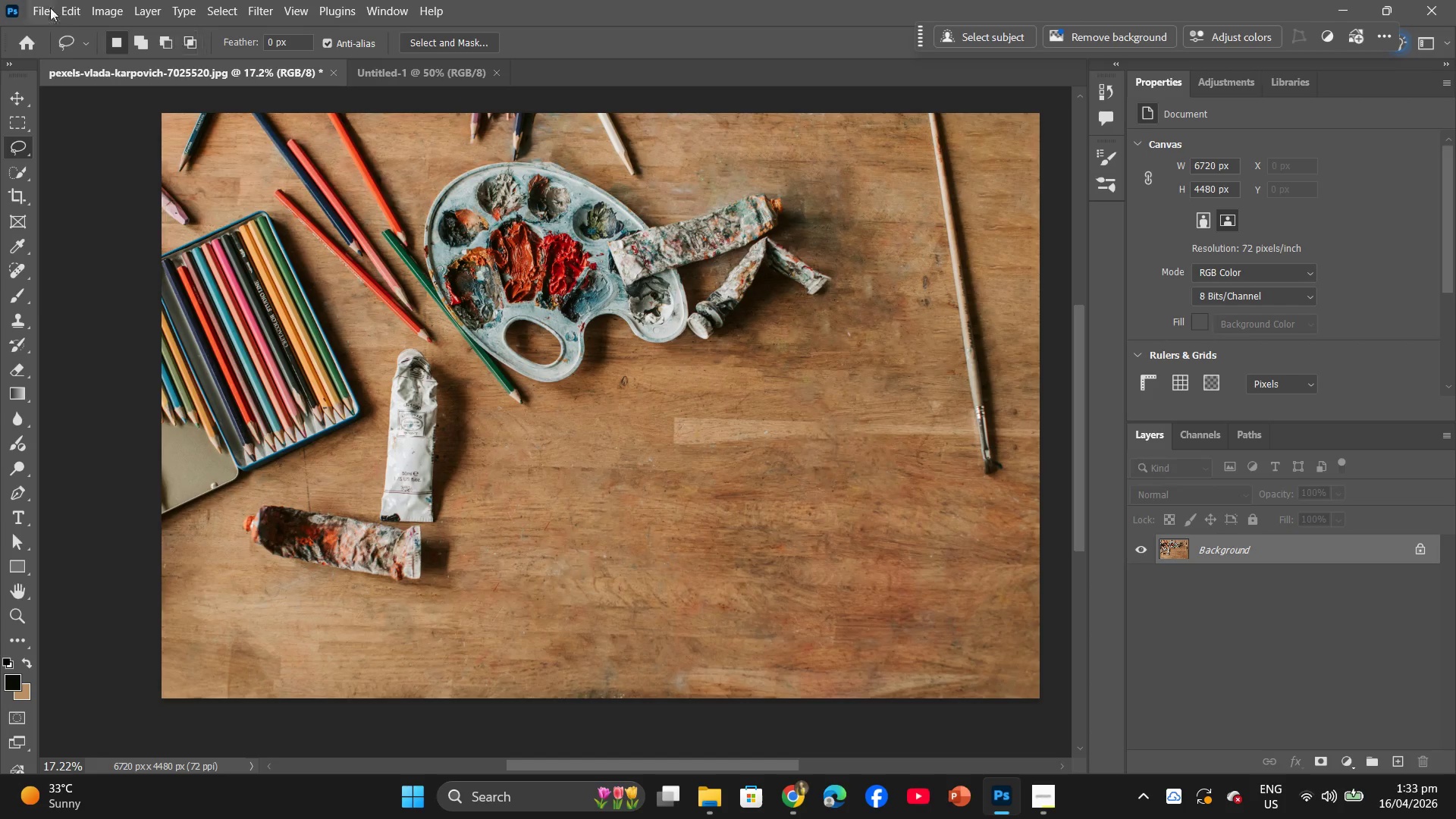 
left_click([50, 8])
 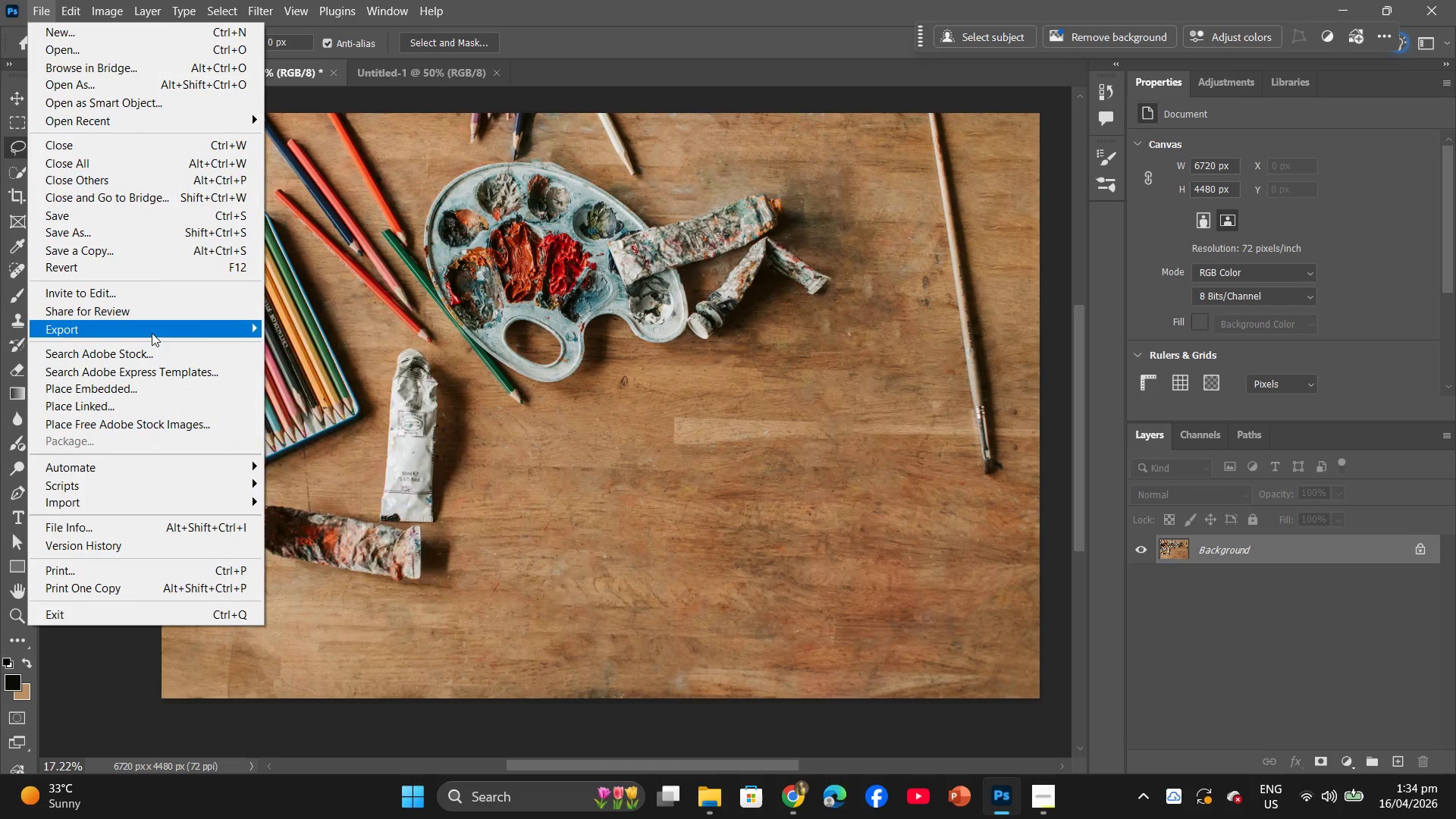 
left_click([311, 352])
 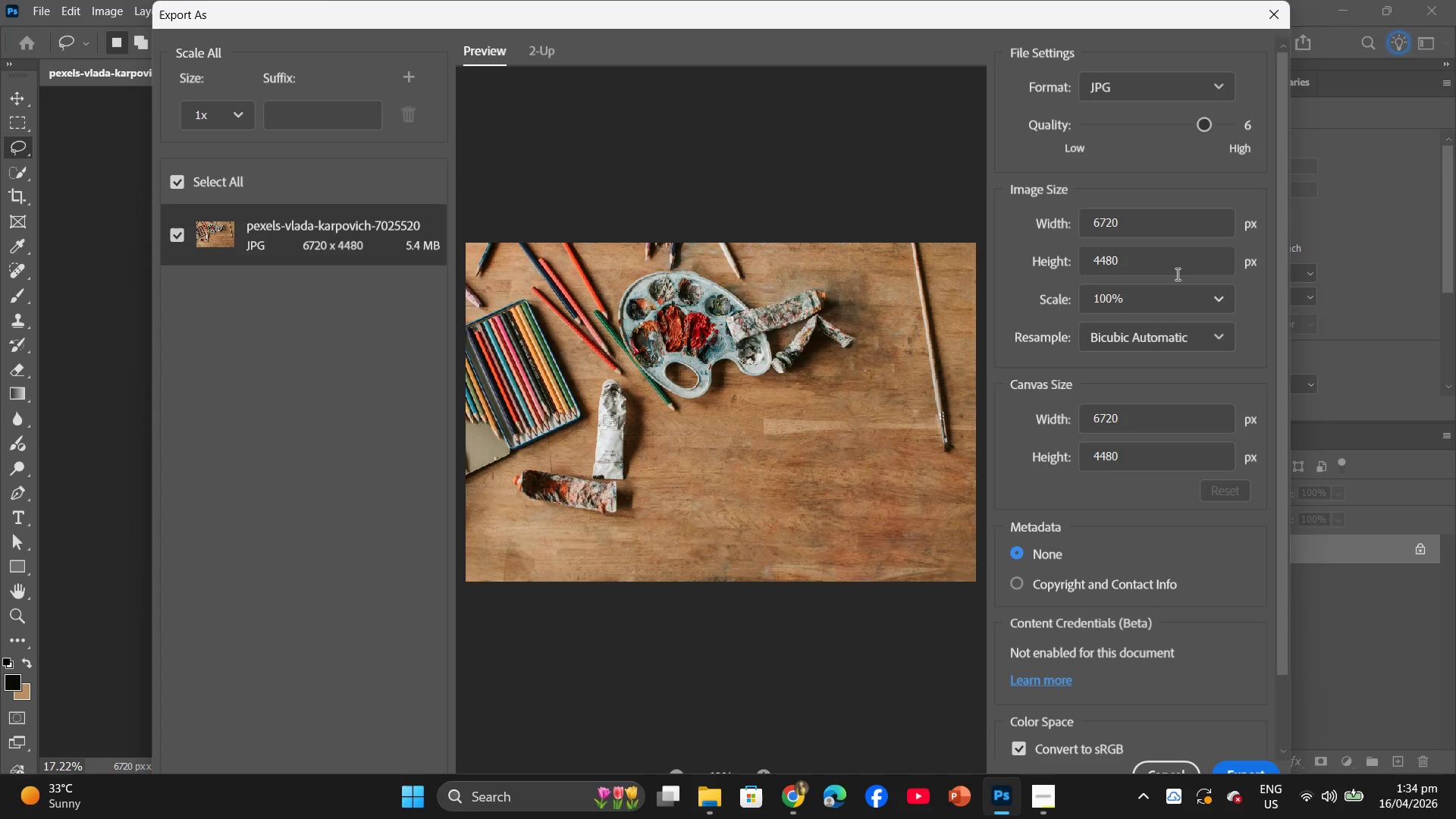 
wait(25.22)
 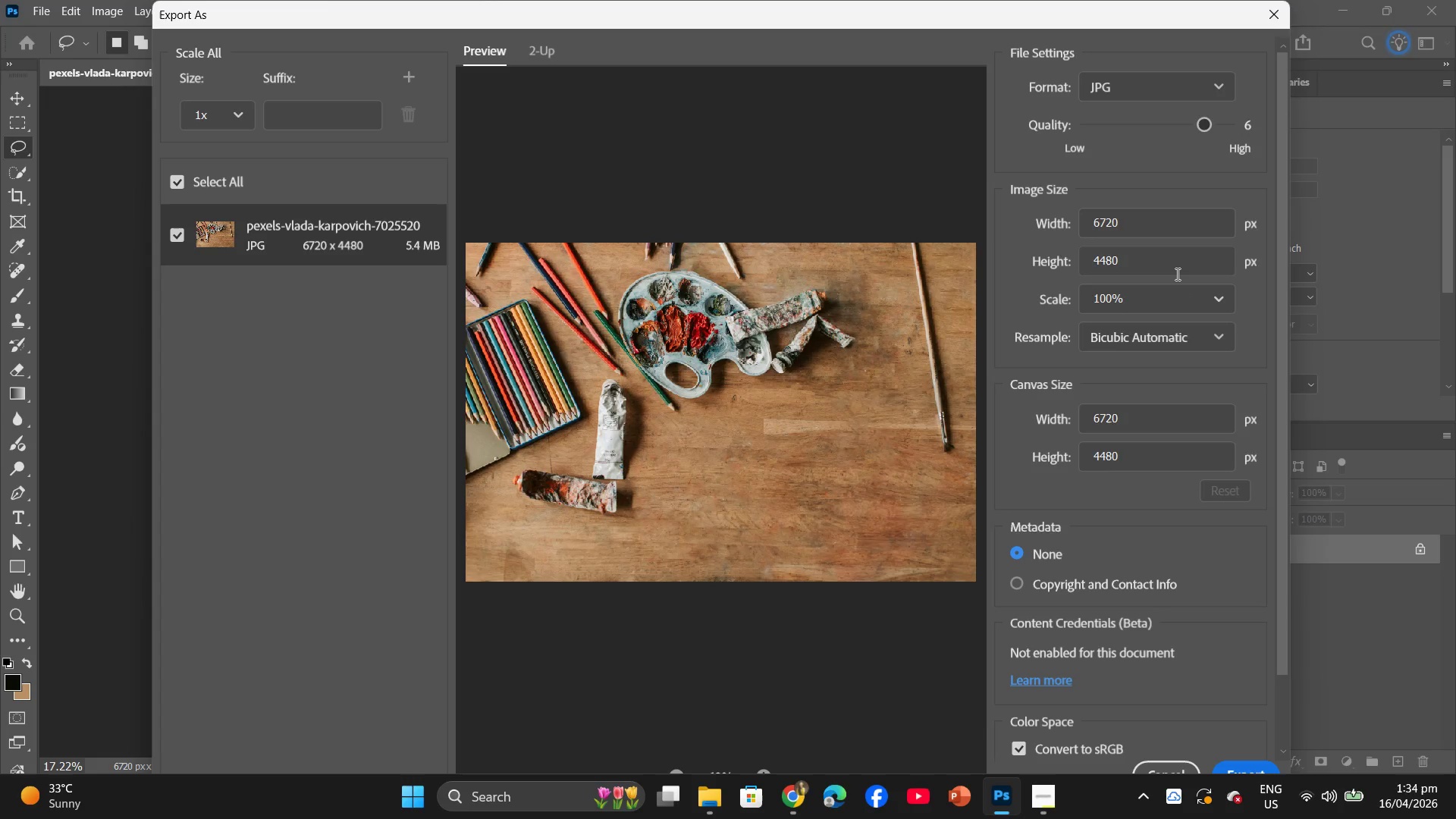 
left_click_drag(start_coordinate=[1128, 259], to_coordinate=[1028, 255])
 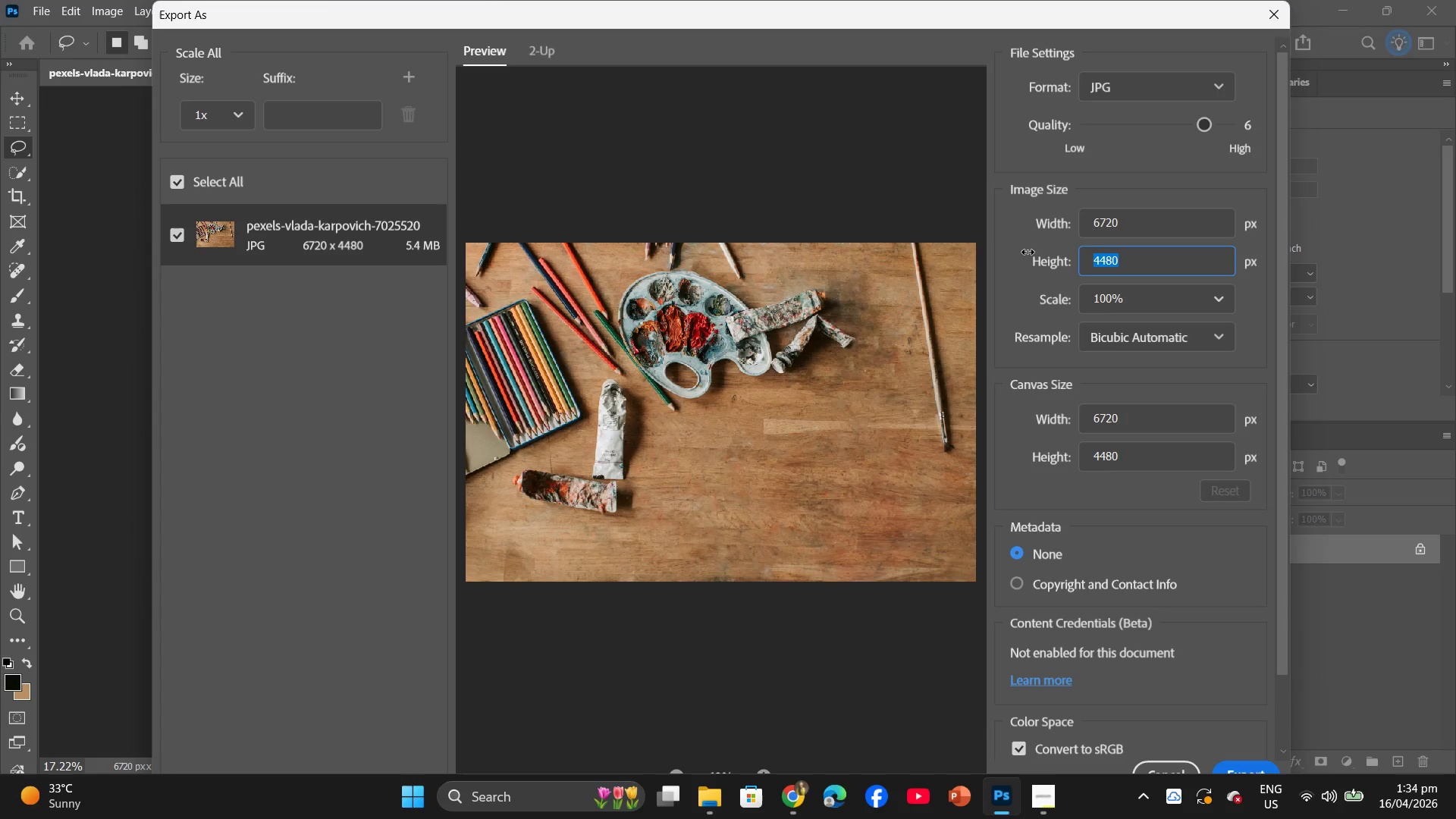 
wait(5.05)
 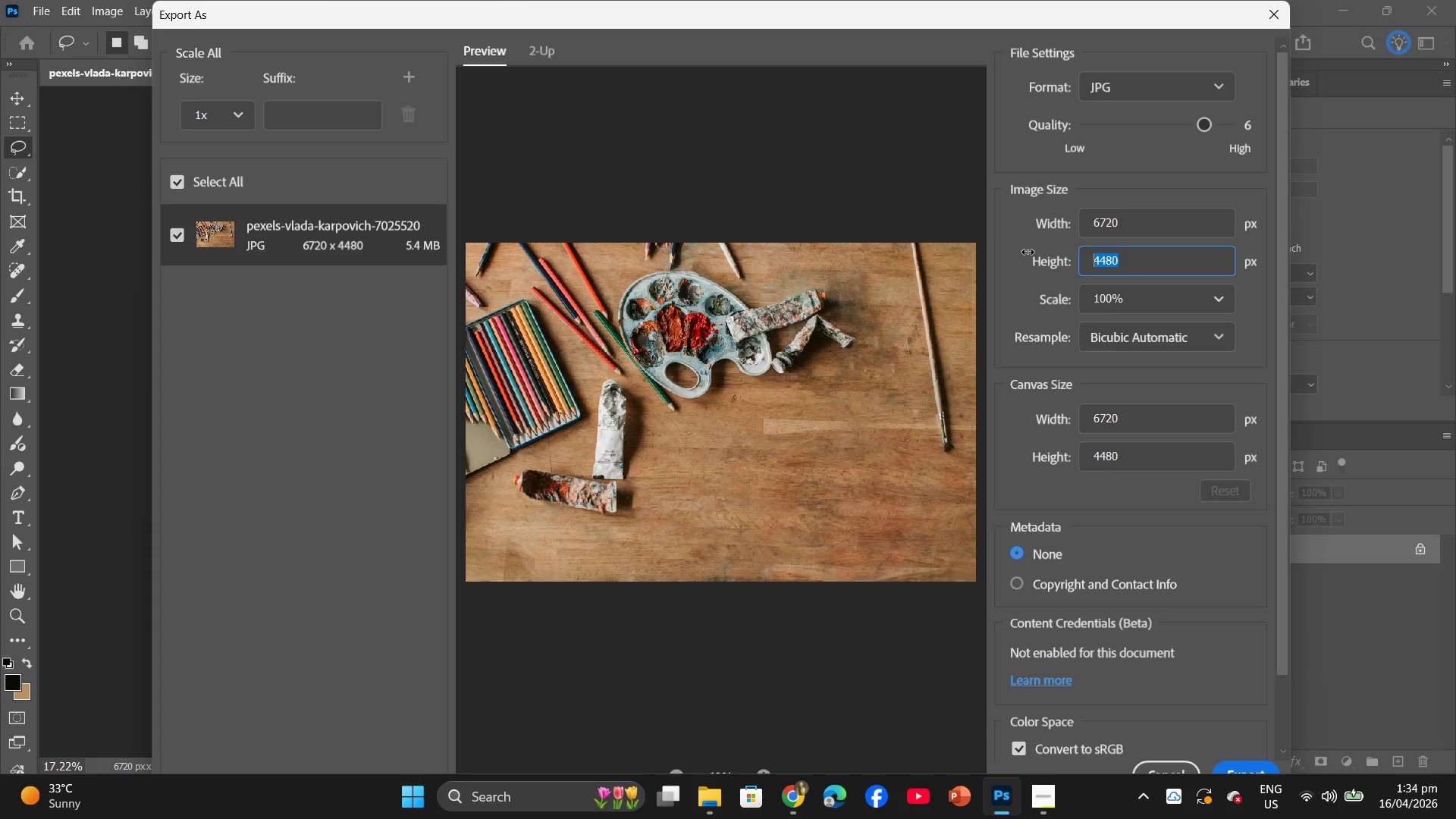 
key(Numpad2)
 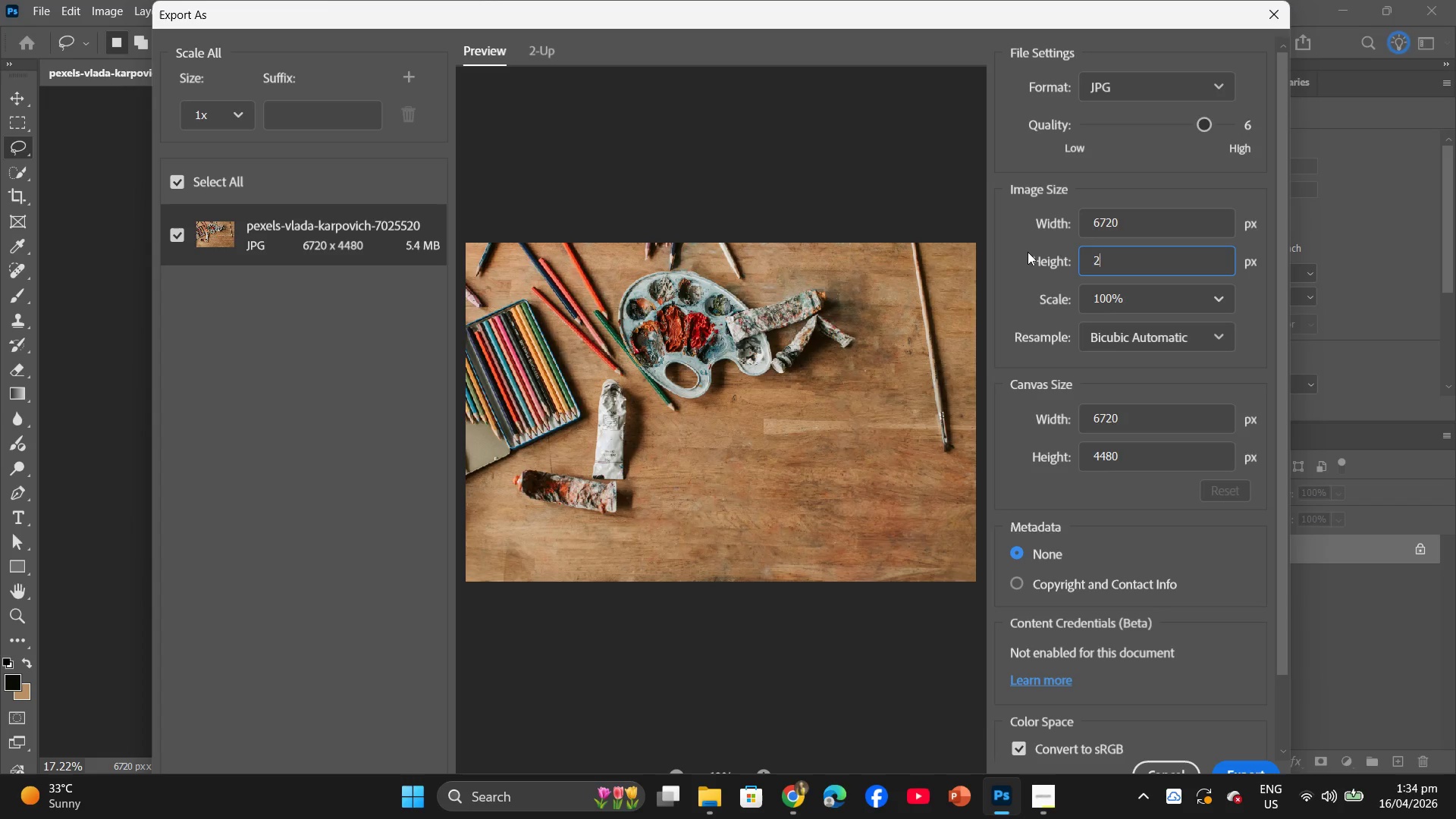 
key(Numpad5)
 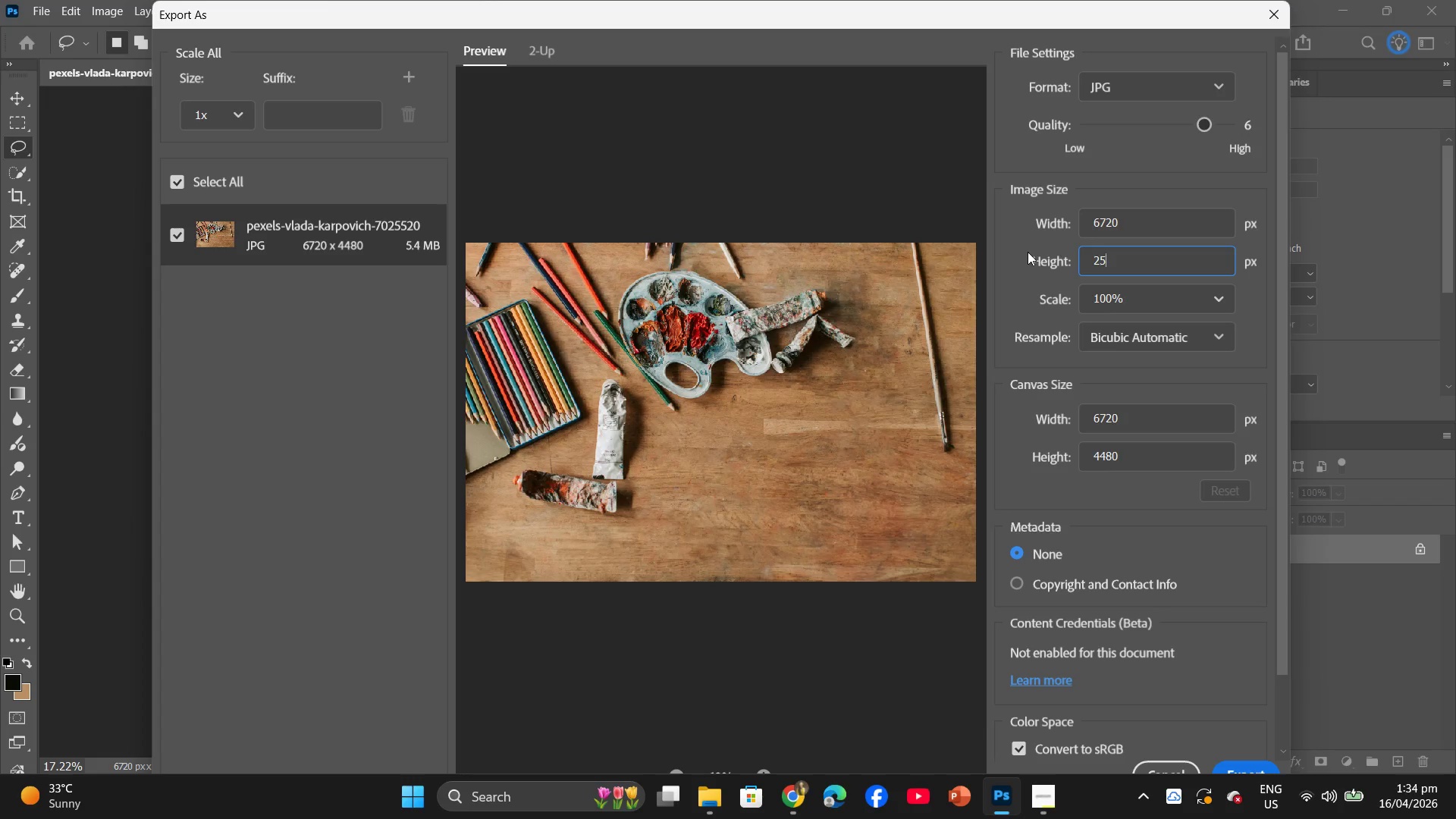 
key(Numpad0)
 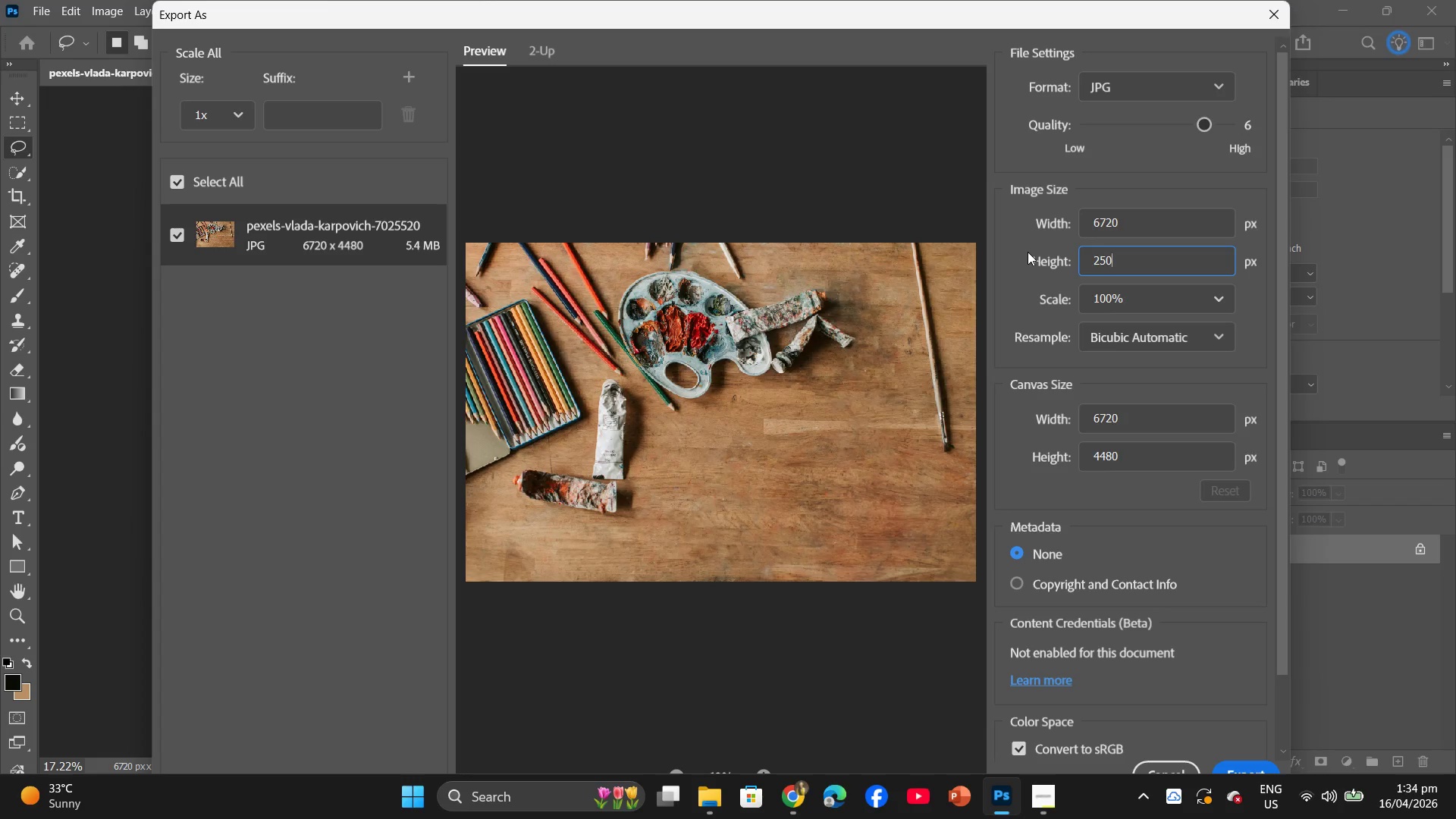 
key(Numpad0)
 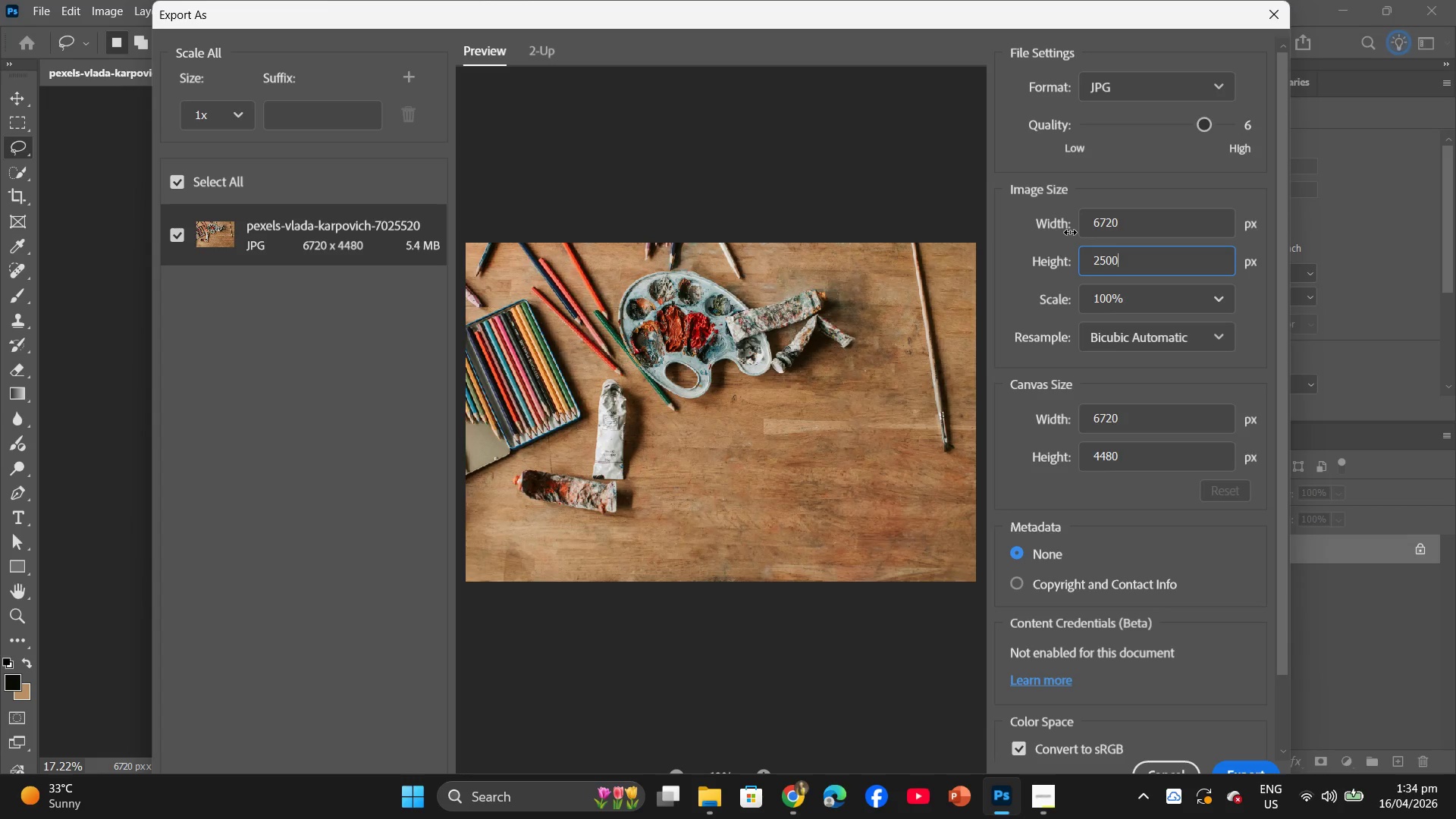 
wait(11.52)
 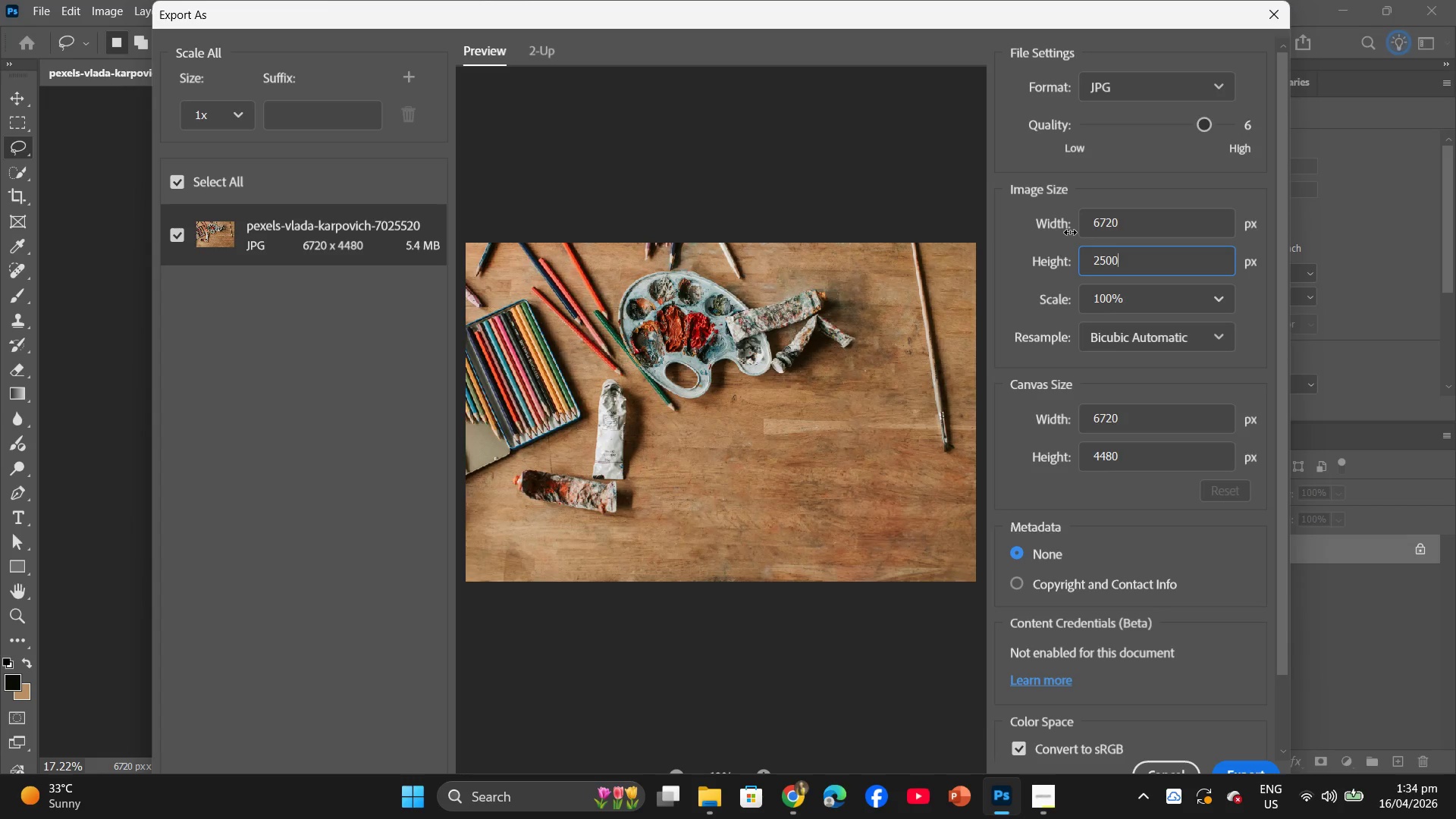 
scroll: coordinate [1193, 522], scroll_direction: down, amount: 3.0
 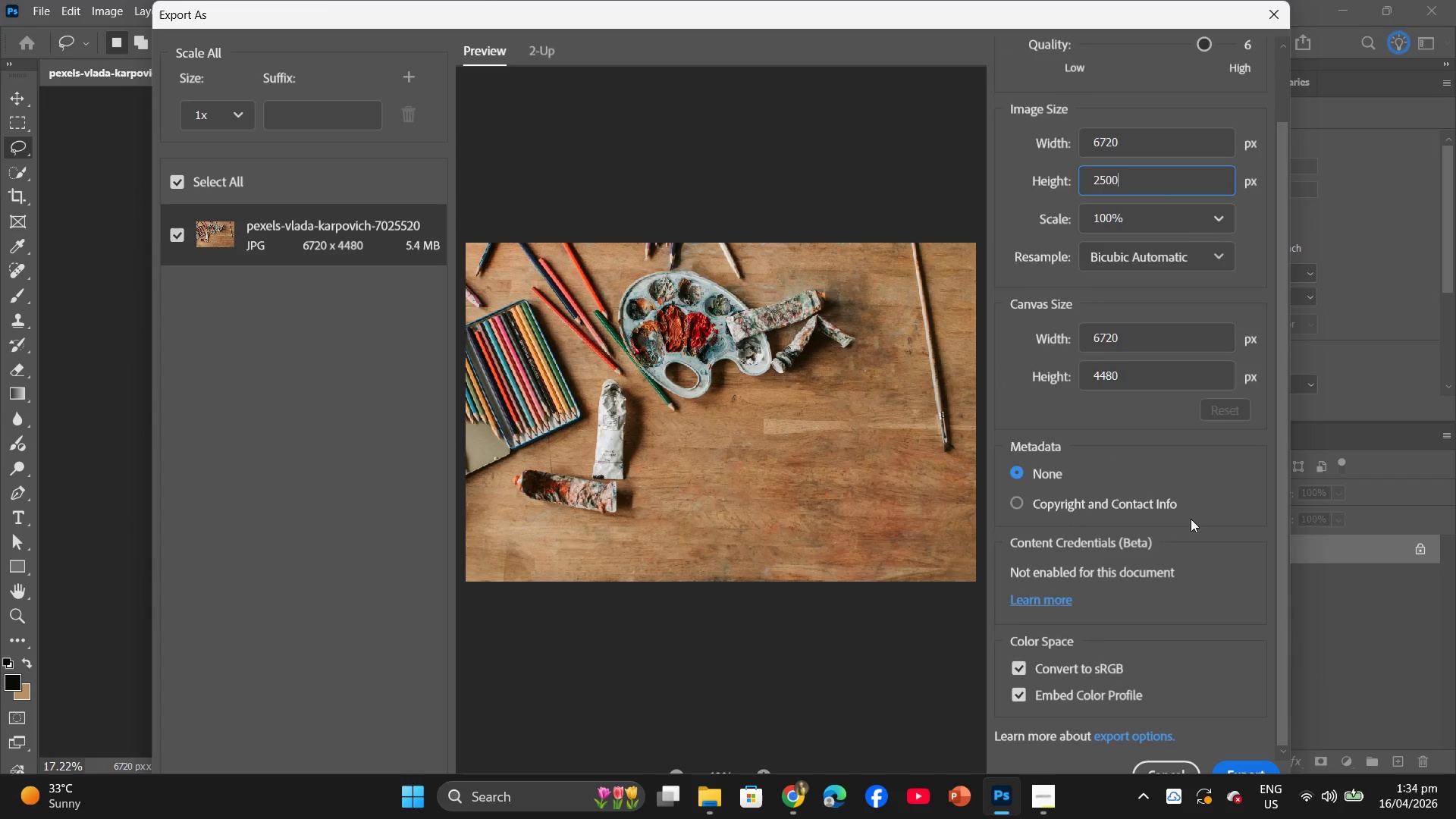 
scroll: coordinate [1182, 506], scroll_direction: up, amount: 3.0
 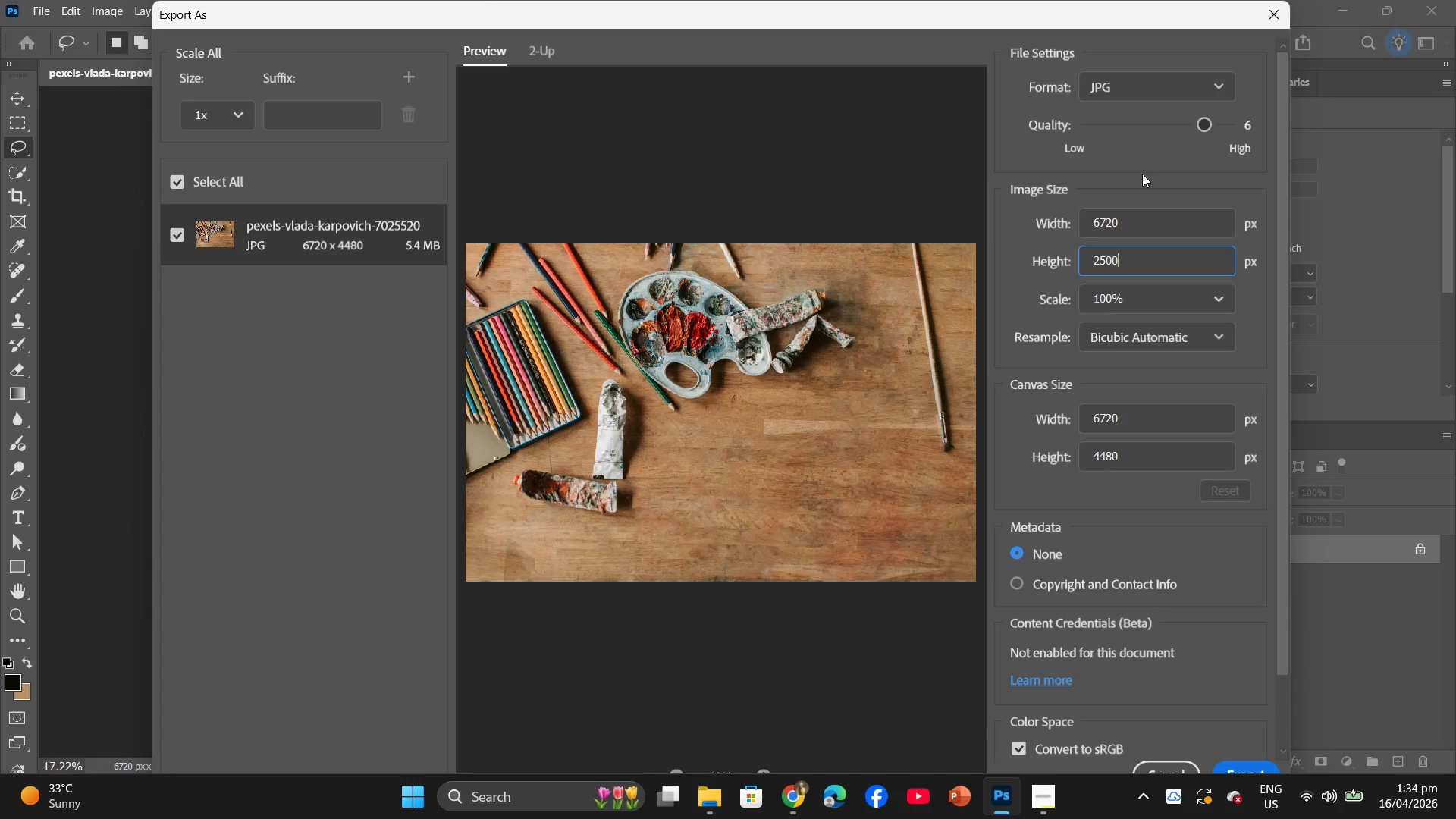 
wait(11.51)
 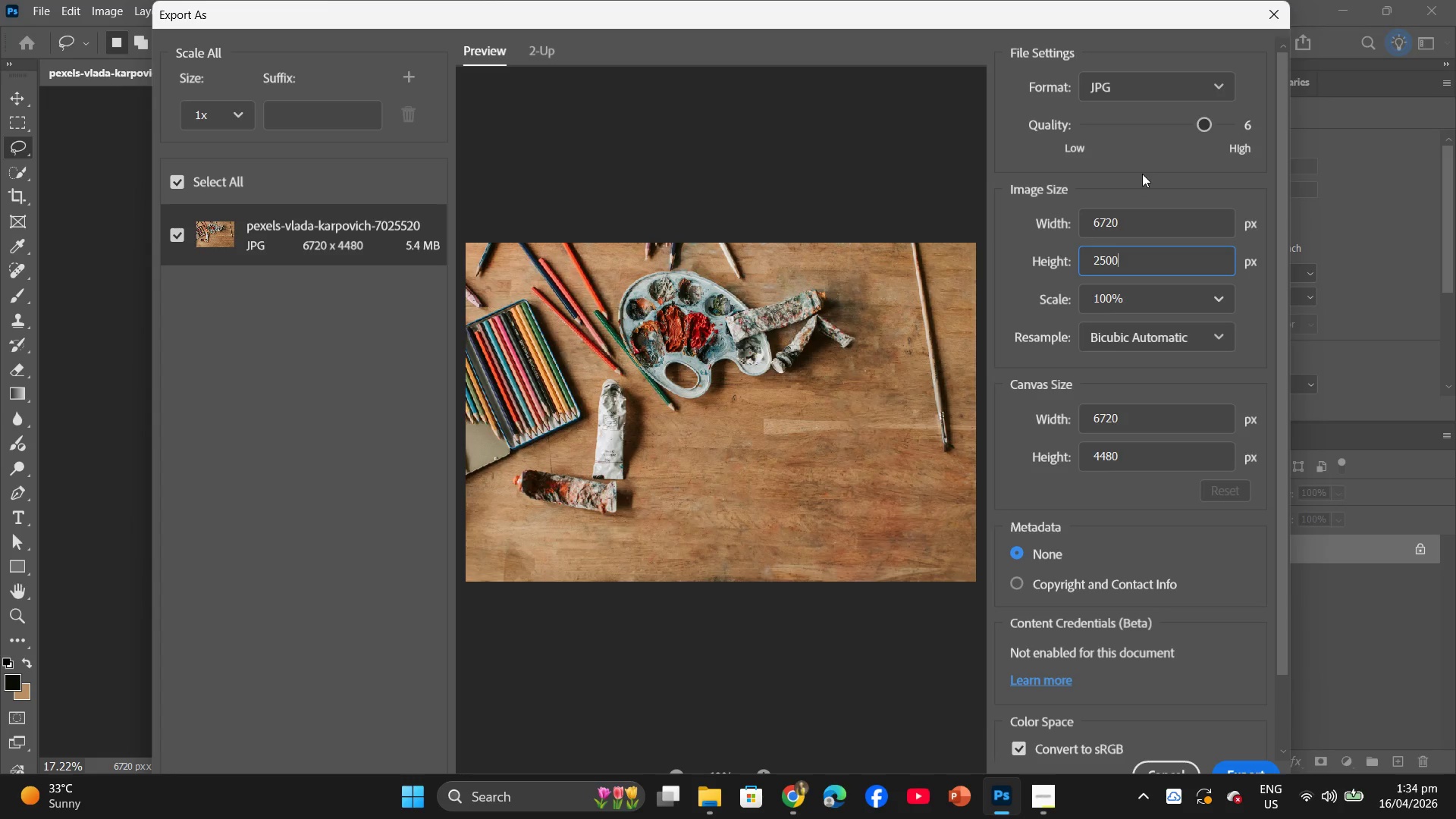 
left_click([1277, 23])
 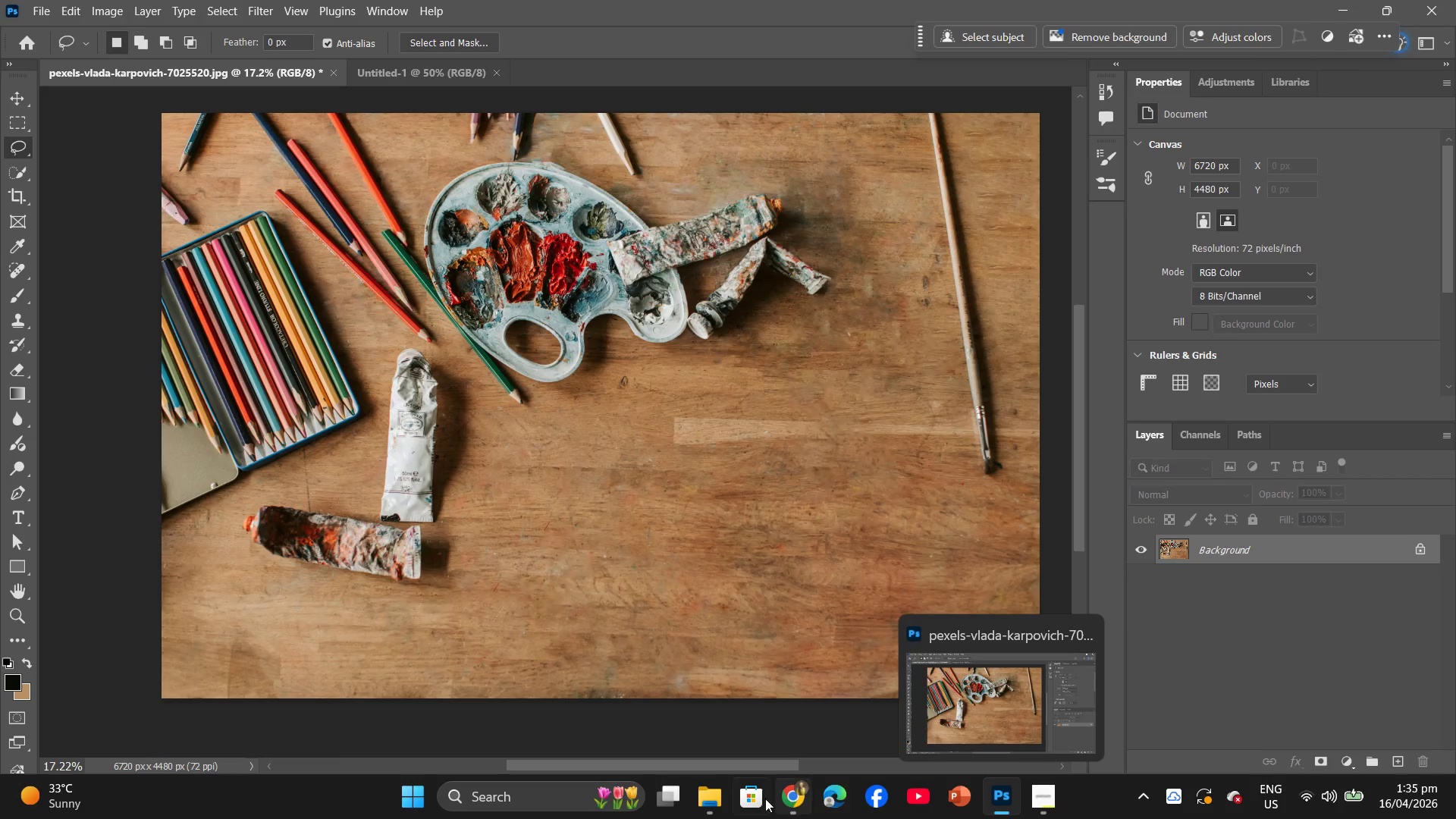 
wait(6.88)
 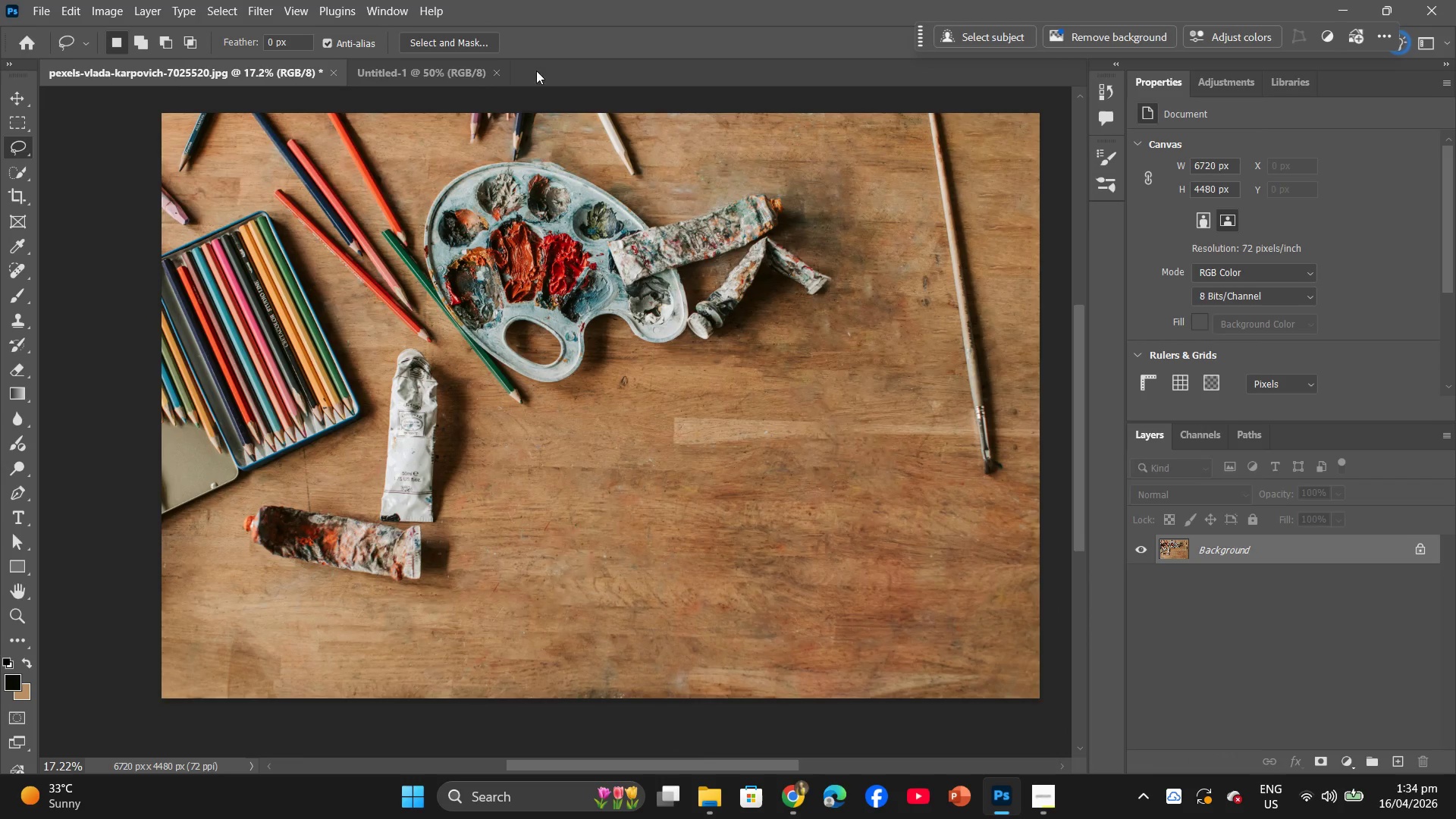 
left_click([662, 689])
 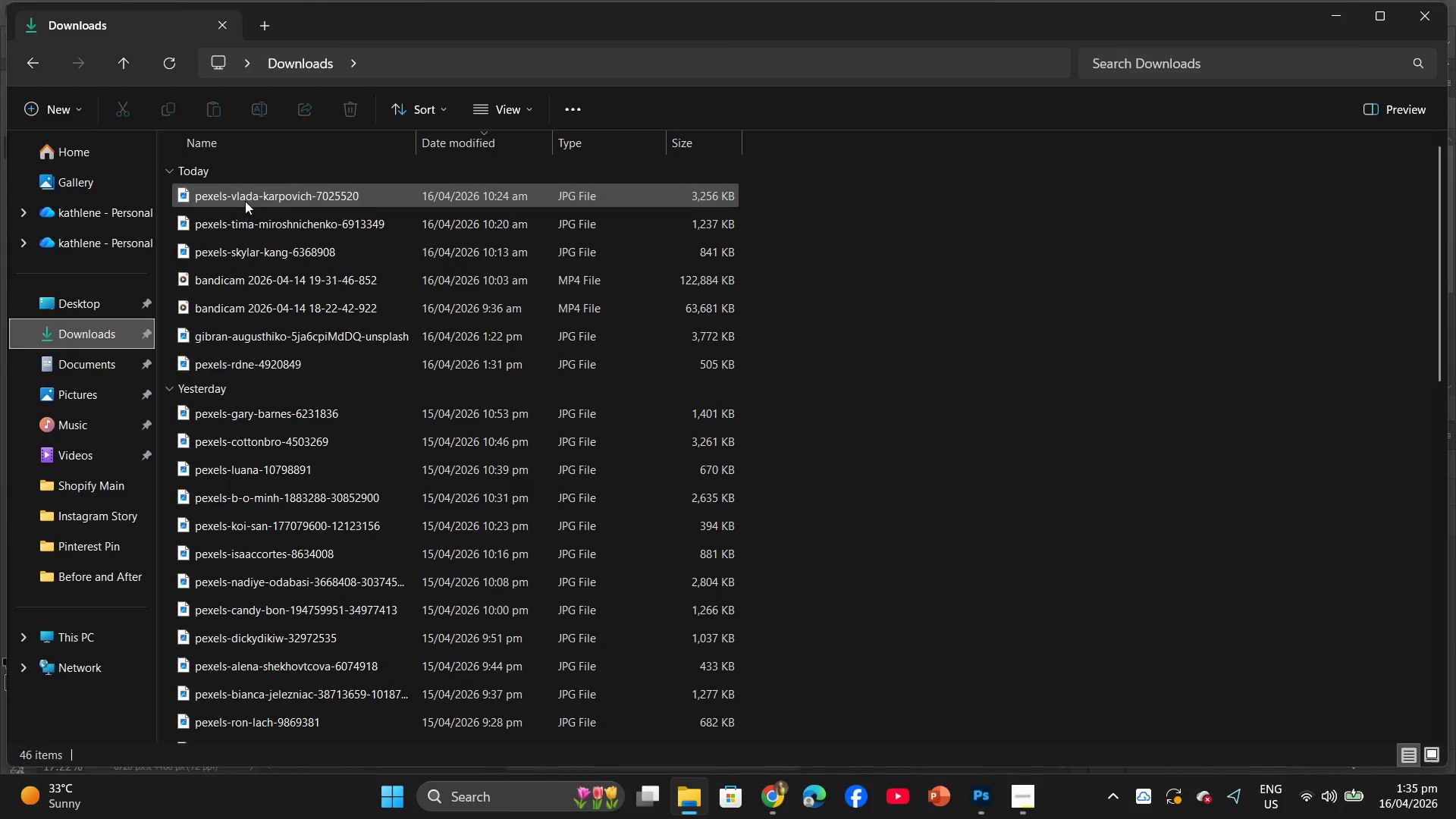 
left_click_drag(start_coordinate=[245, 201], to_coordinate=[566, 85])
 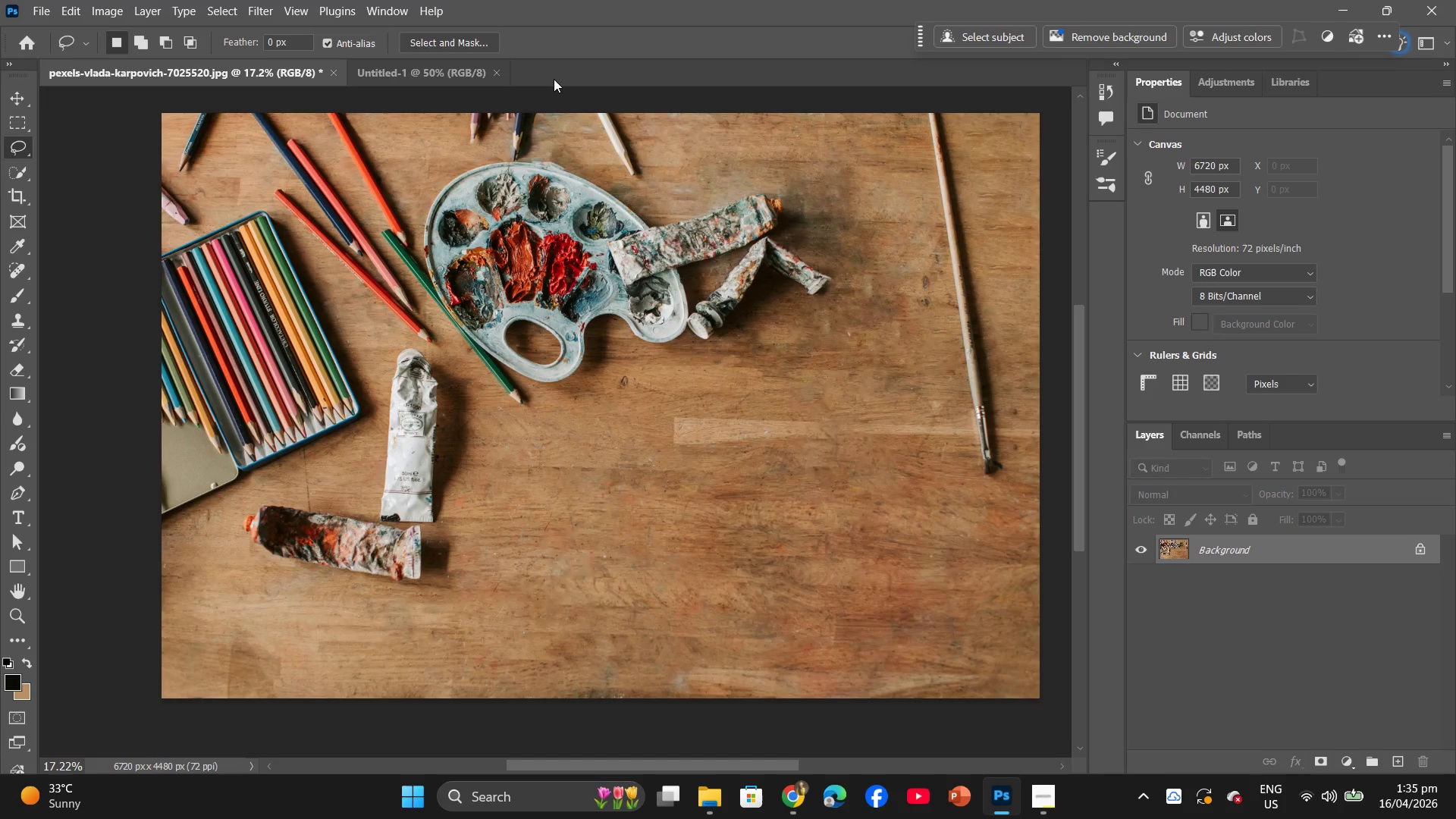 
left_click([462, 73])
 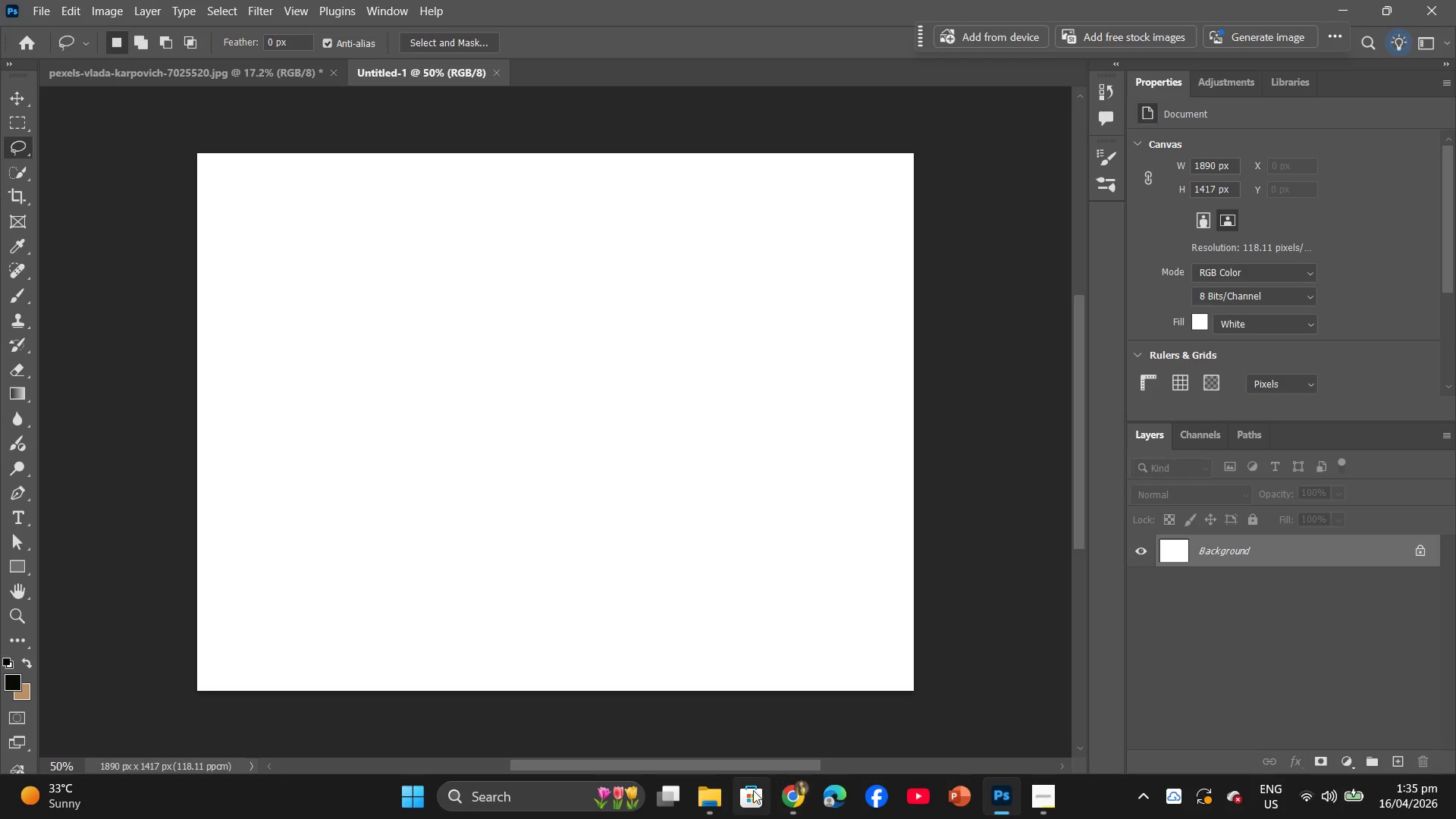 
left_click([695, 709])
 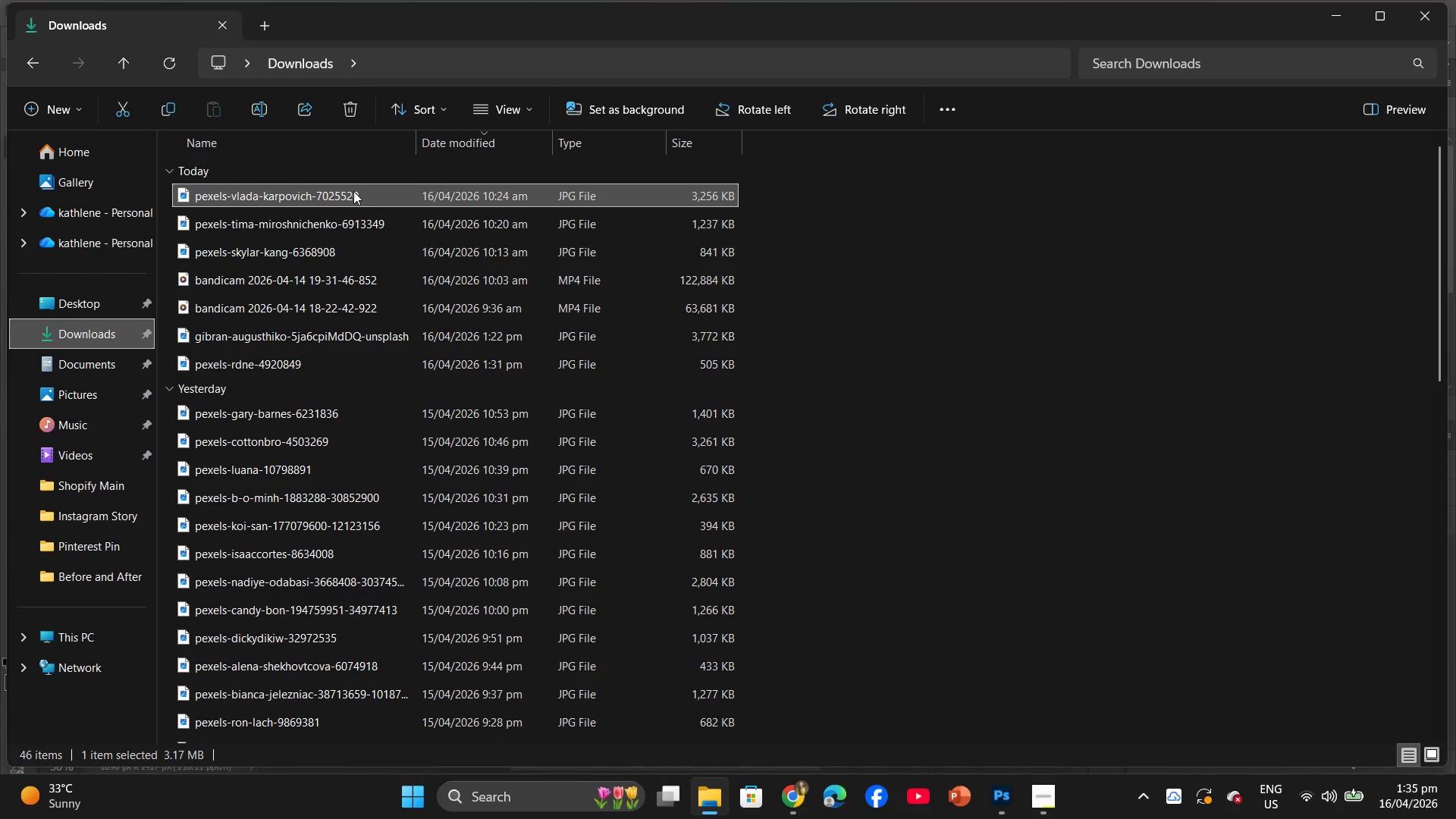 
left_click_drag(start_coordinate=[353, 191], to_coordinate=[562, 67])
 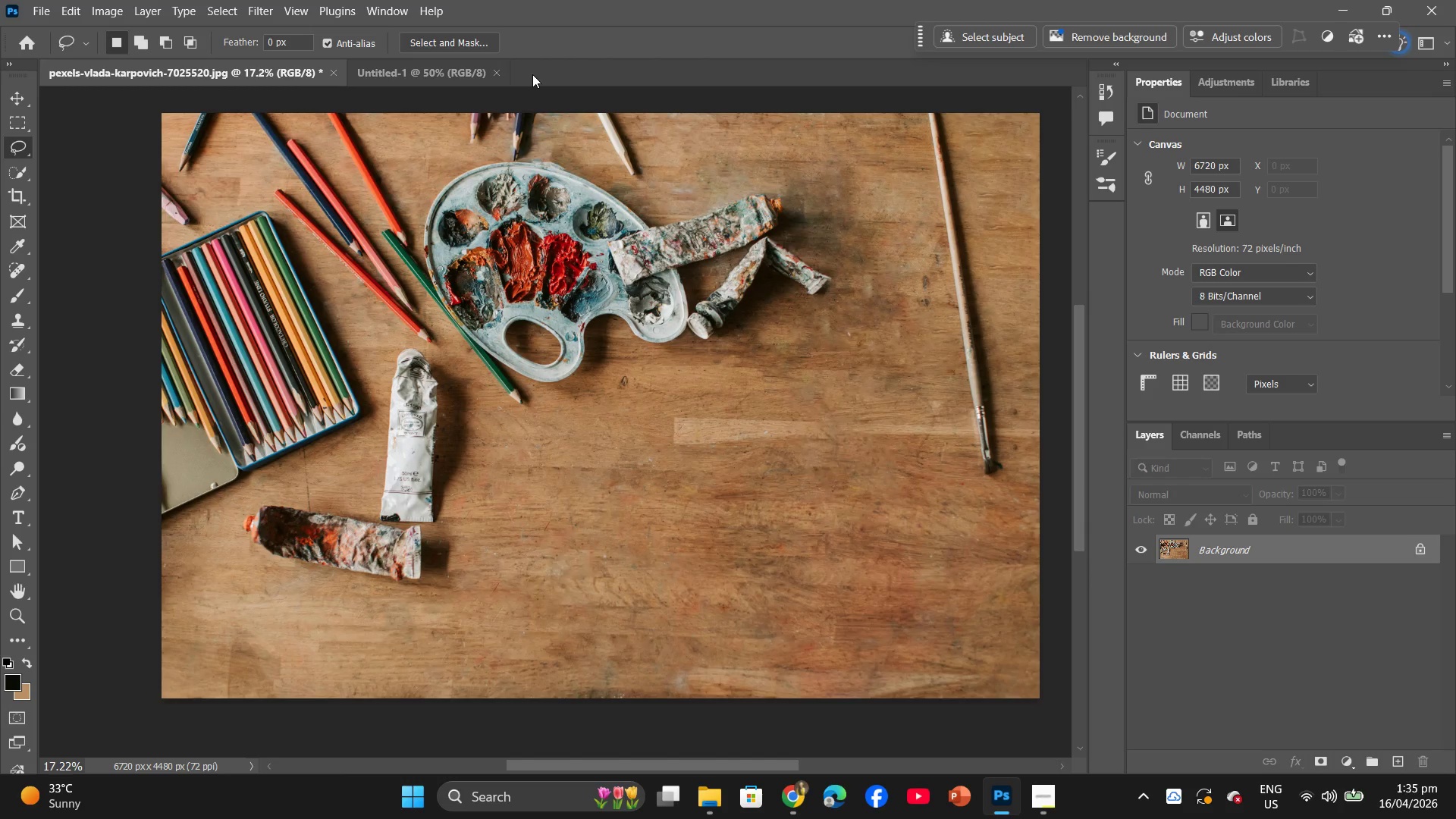 
left_click([434, 61])
 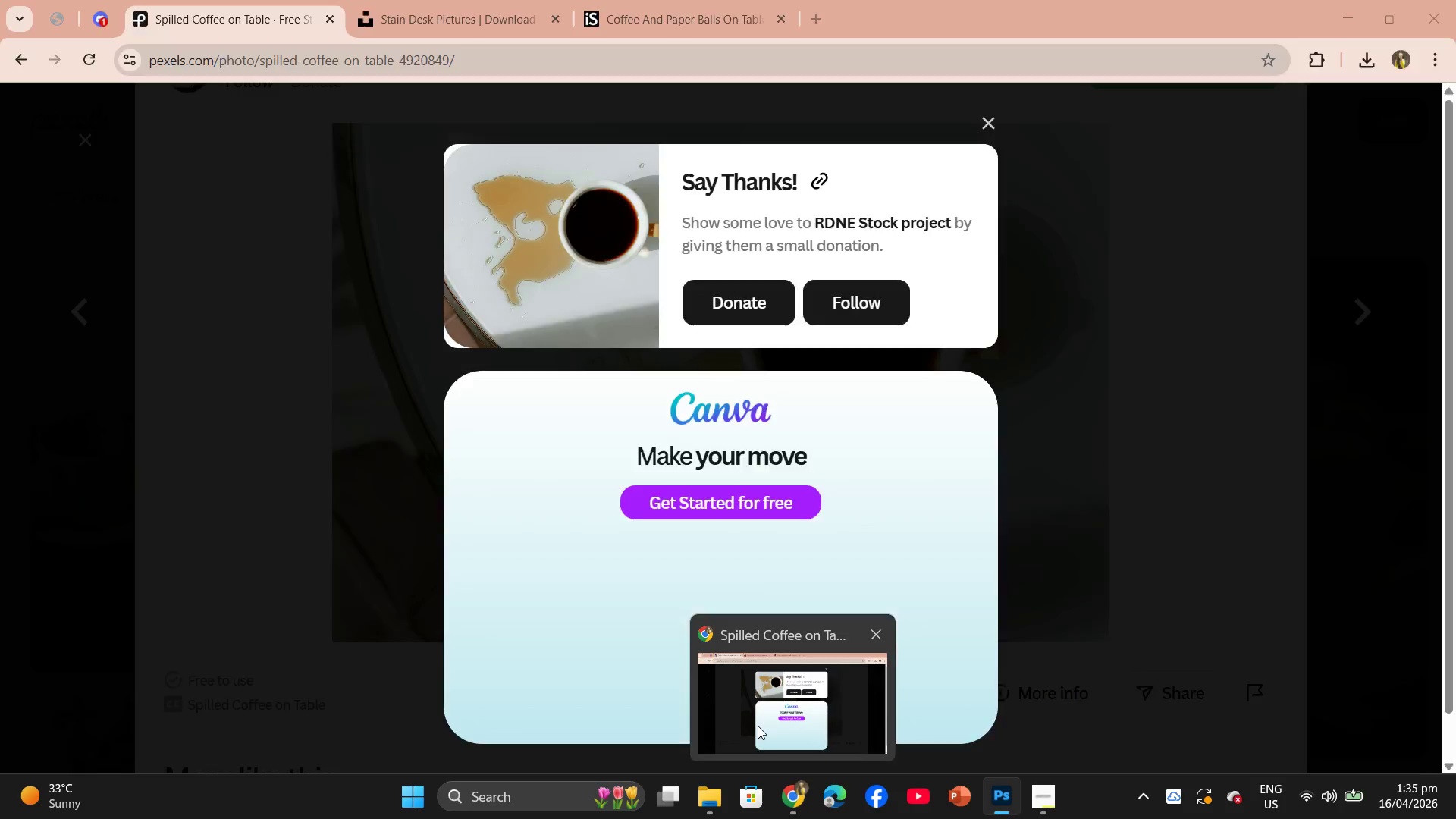 
left_click([689, 695])
 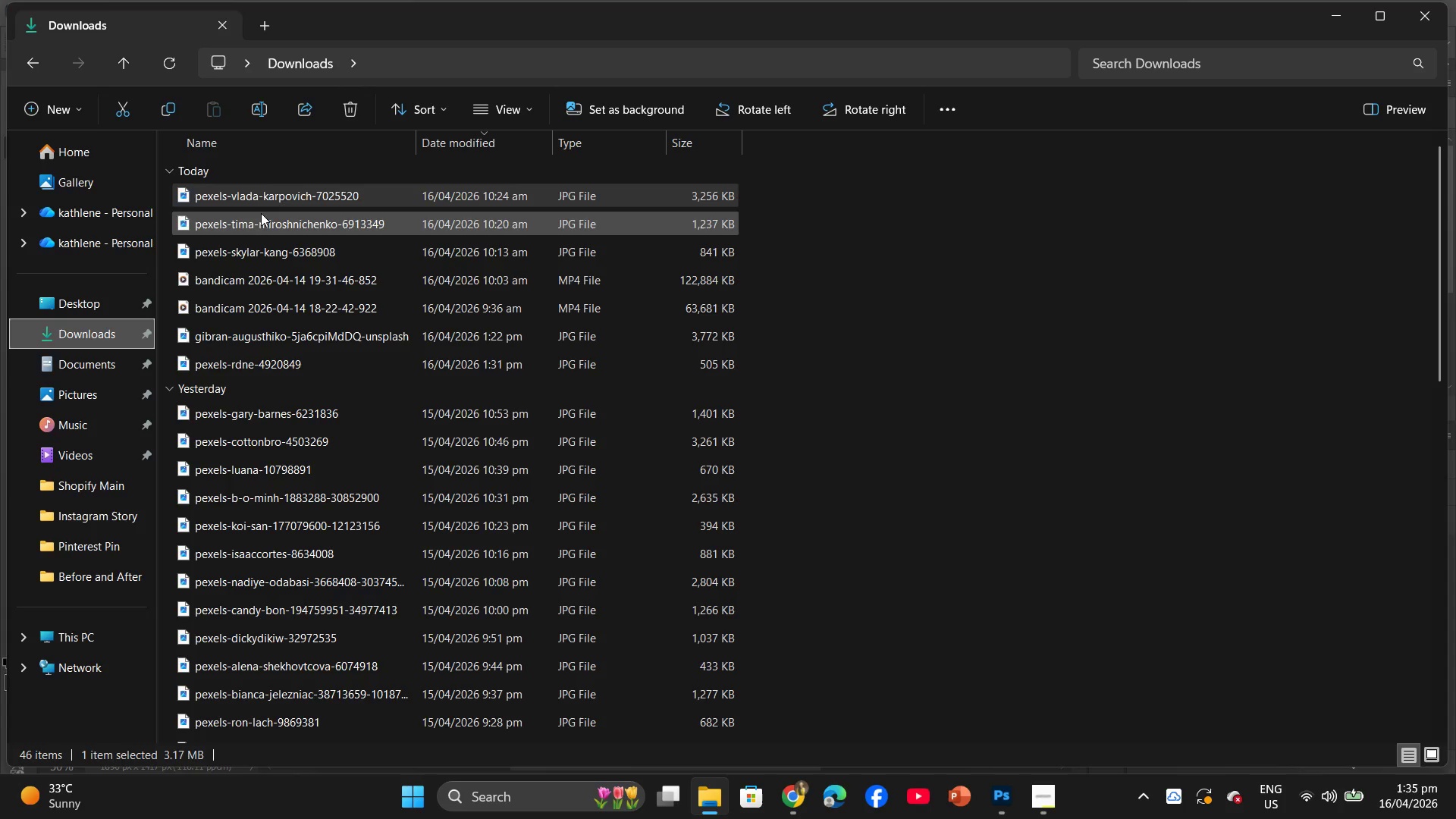 
left_click_drag(start_coordinate=[269, 205], to_coordinate=[563, 87])
 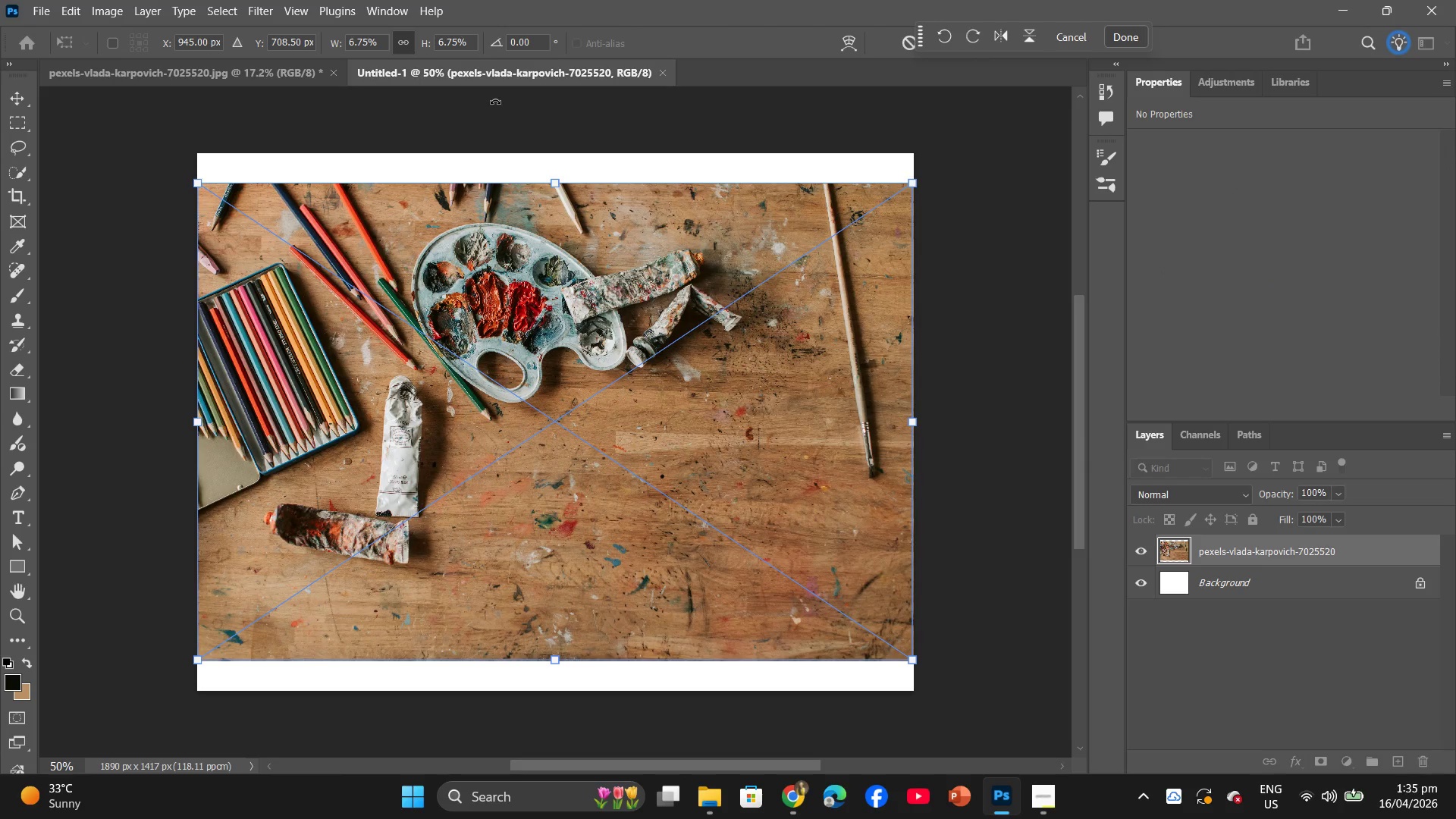 
left_click([513, 159])
 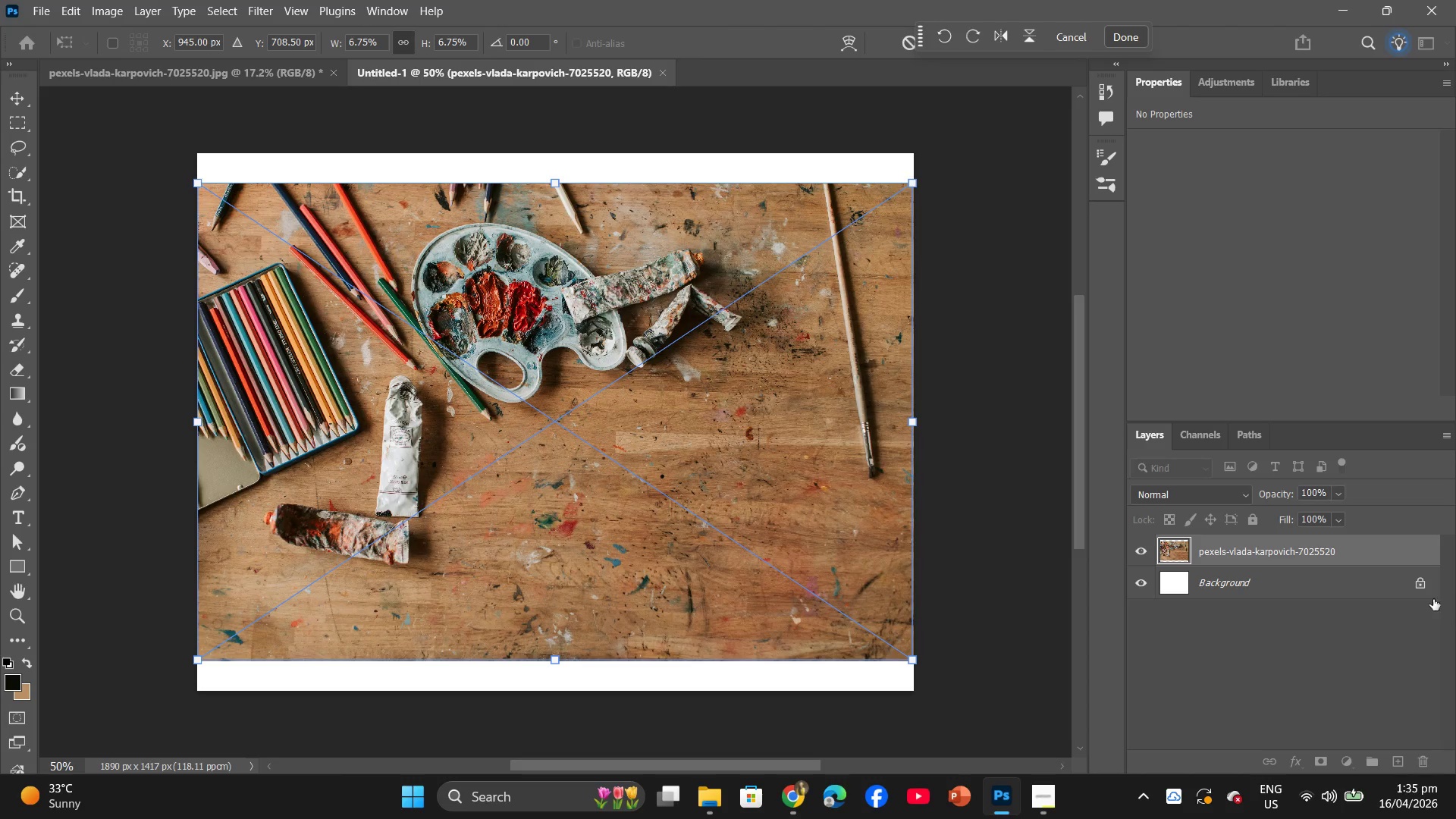 
left_click([1427, 584])
 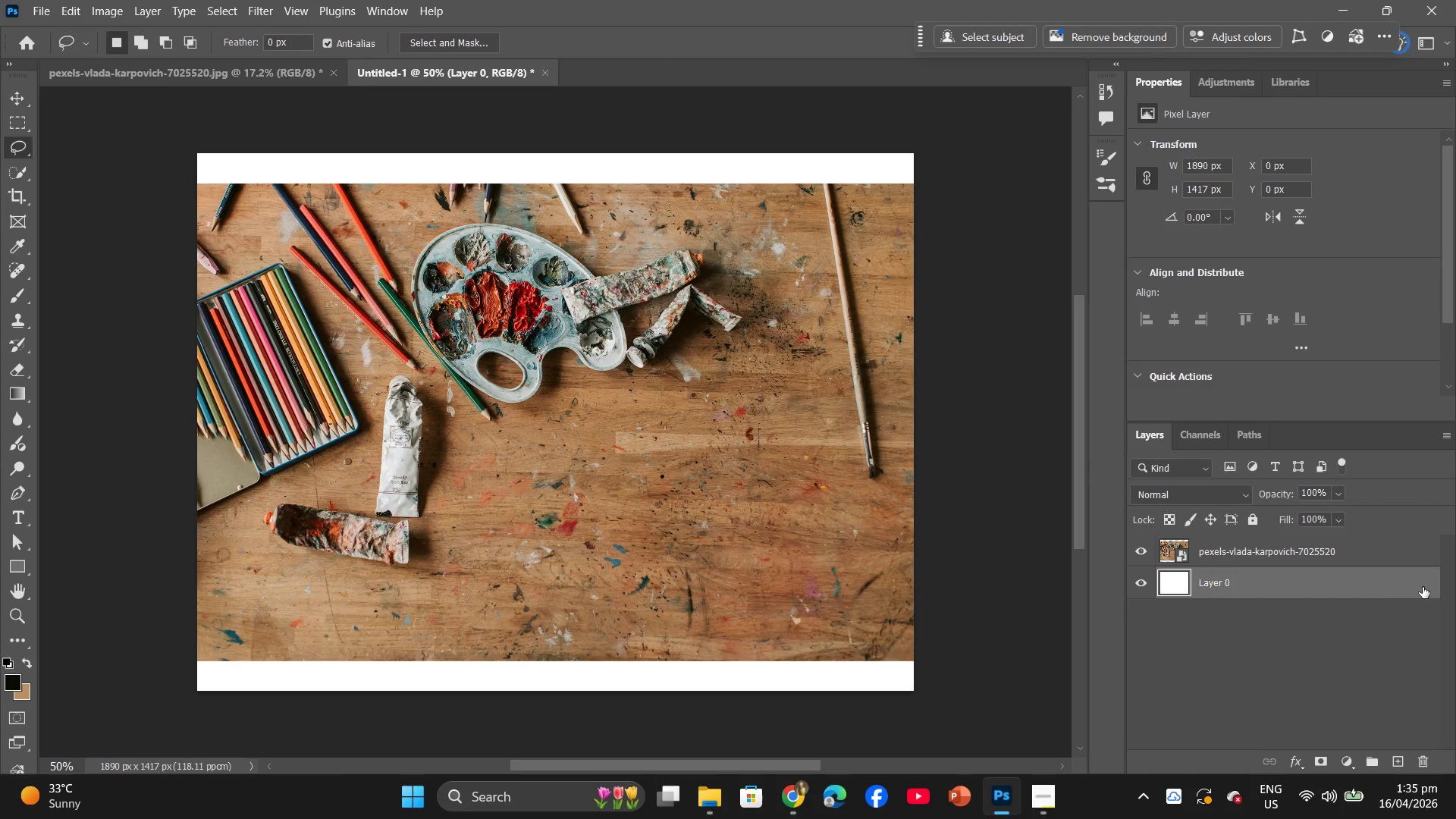 
left_click_drag(start_coordinate=[1367, 583], to_coordinate=[1424, 769])
 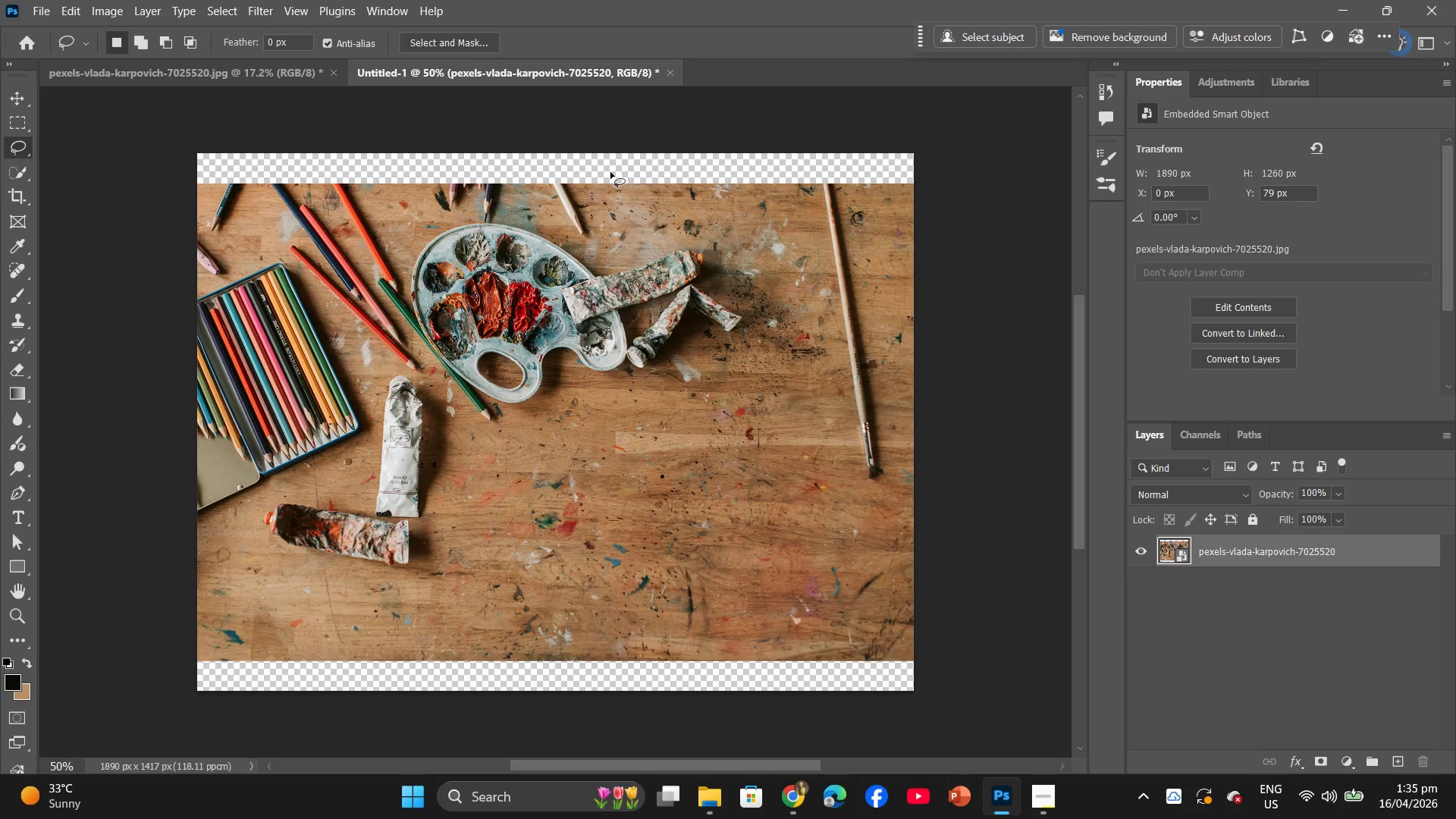 
left_click([610, 172])
 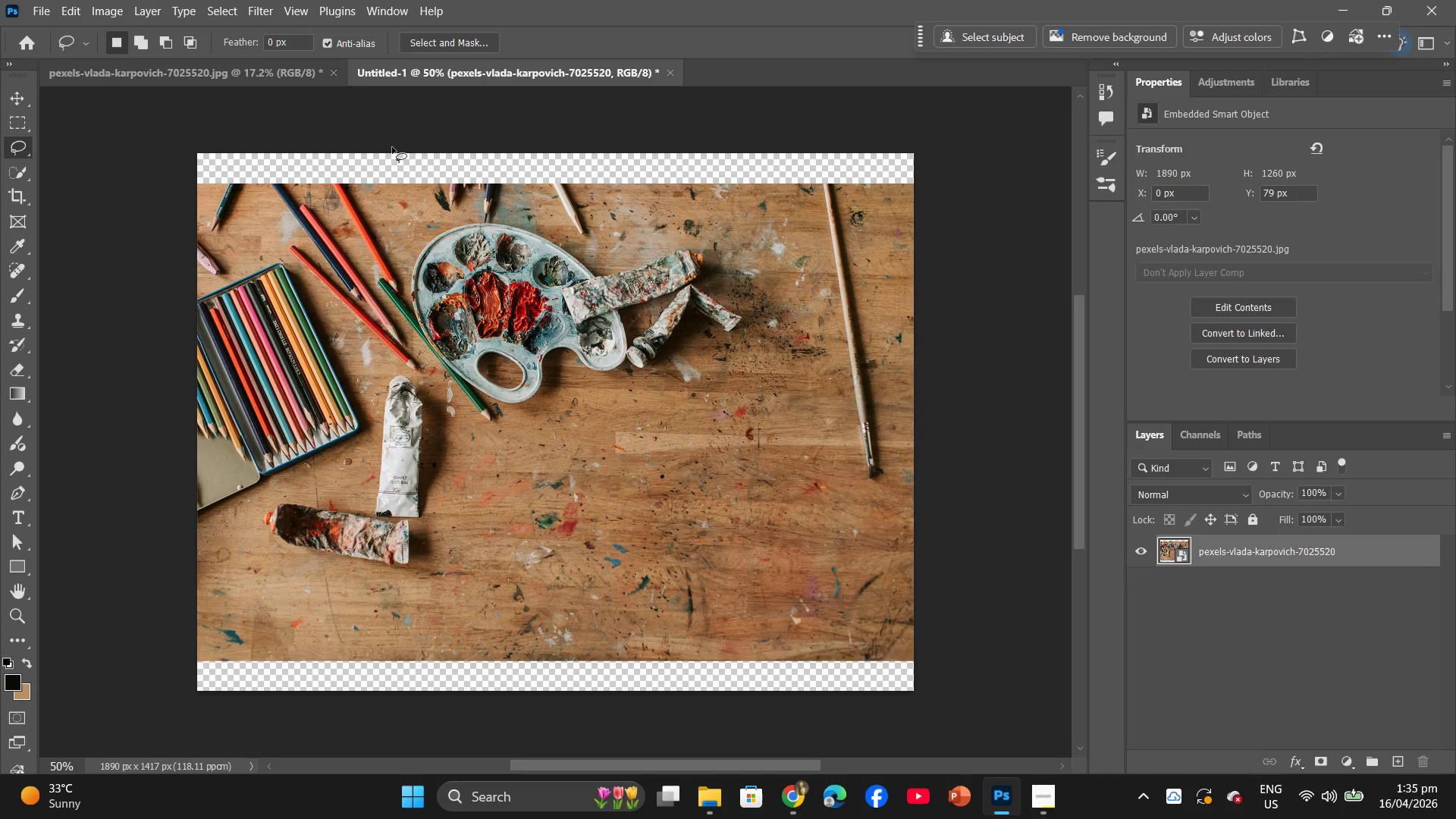 
left_click([257, 74])
 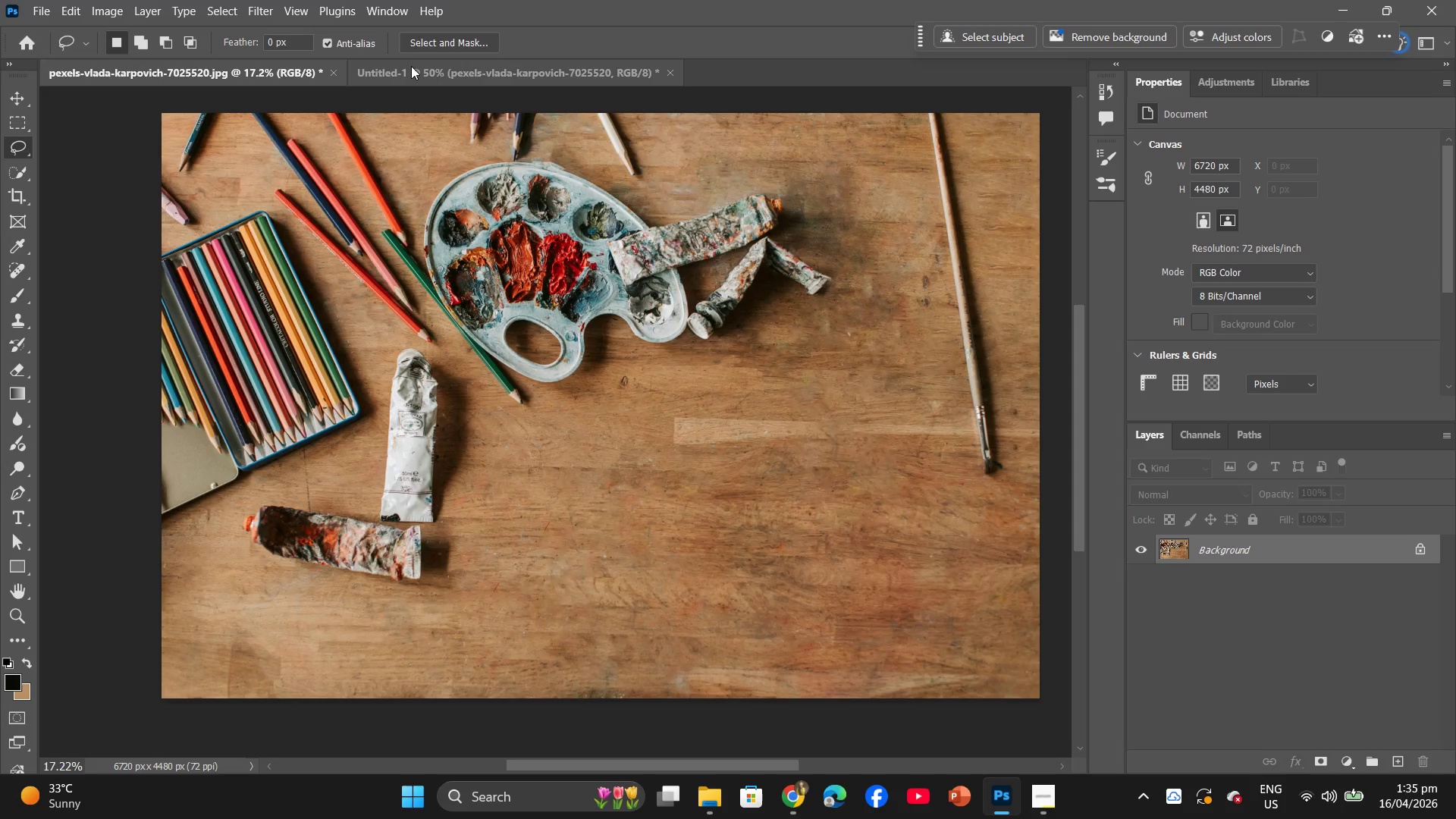 
left_click([411, 66])
 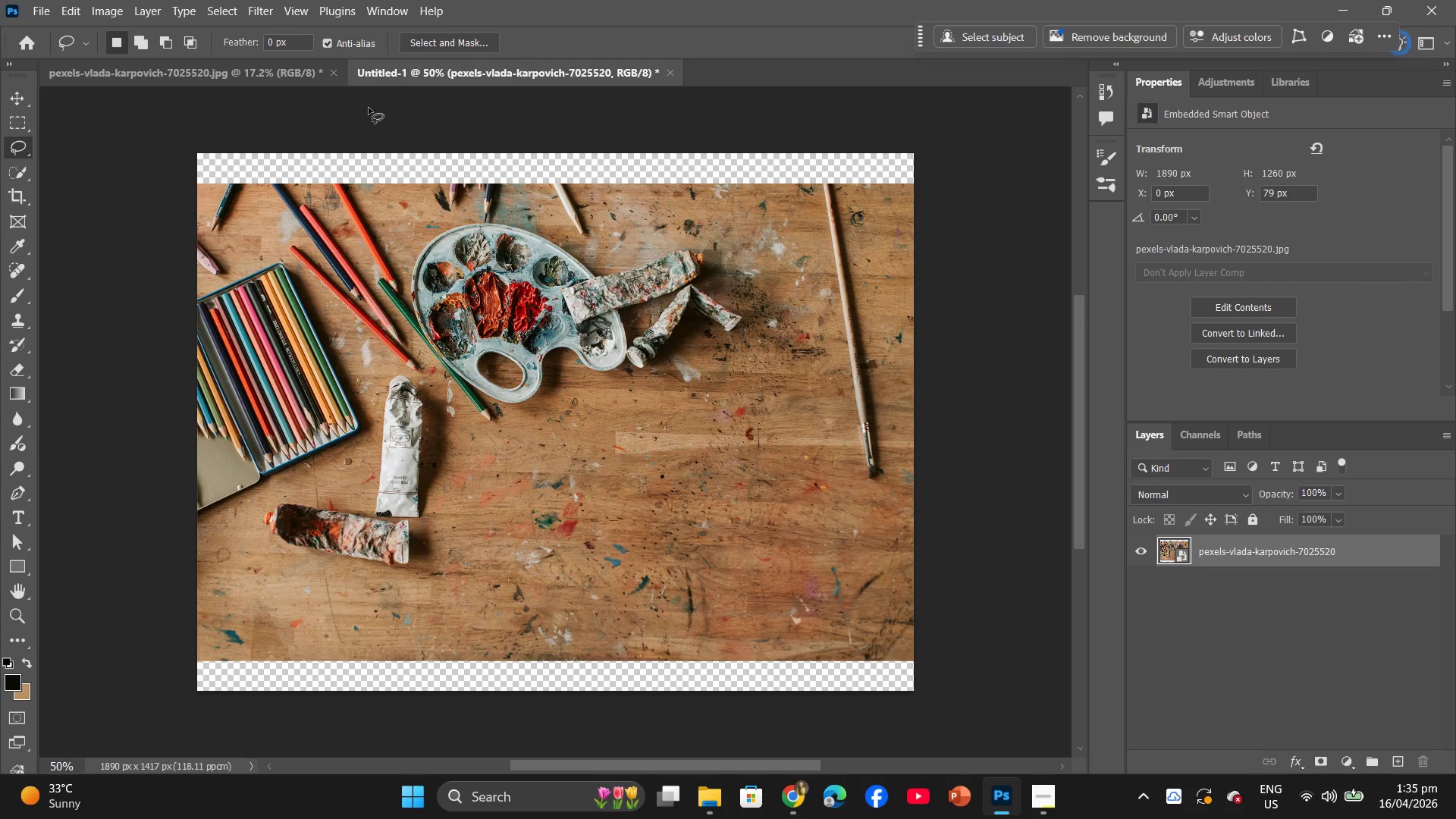 
key(Control+Z)
 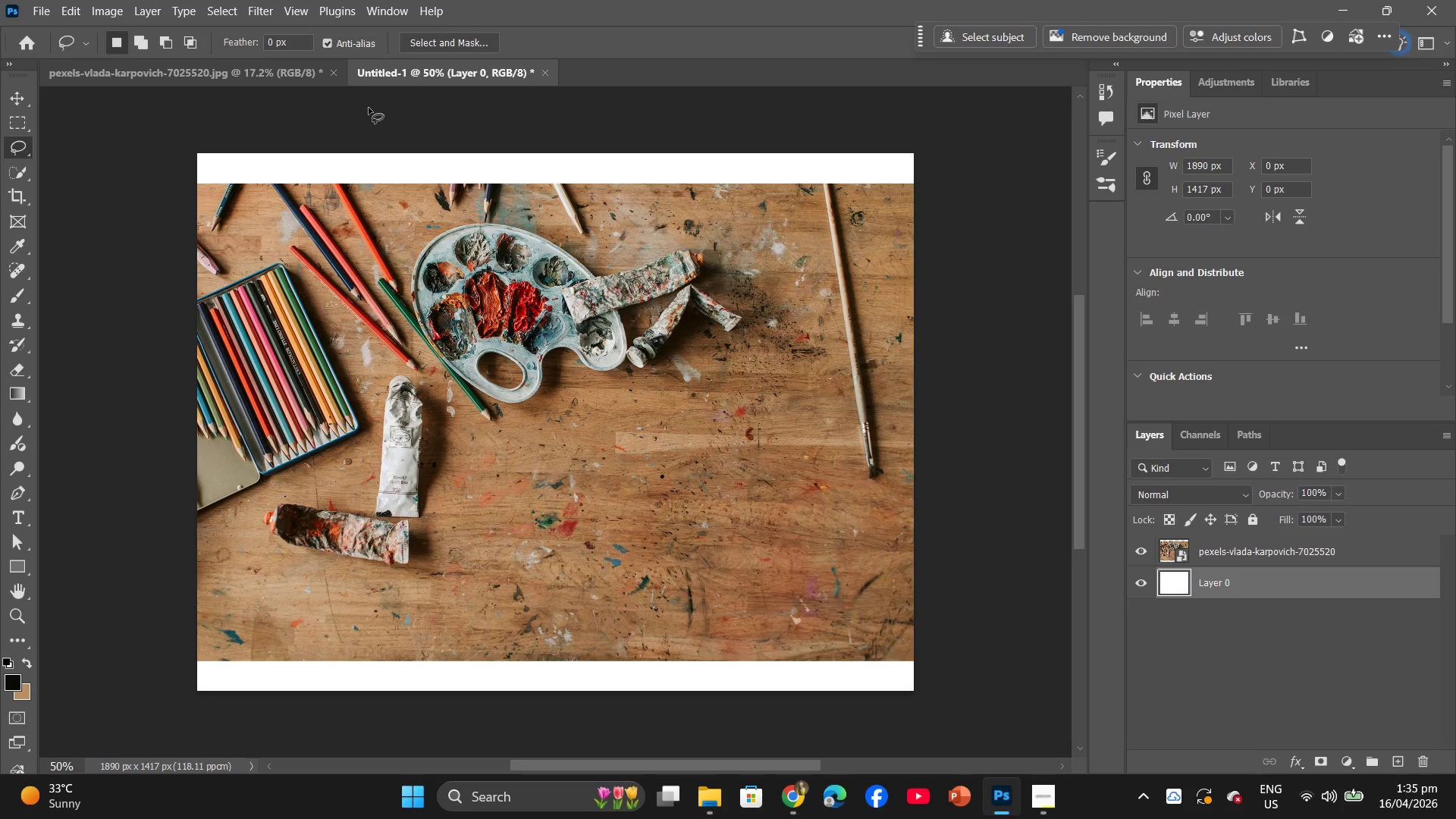 
hold_key(key=ControlLeft, duration=0.55)
 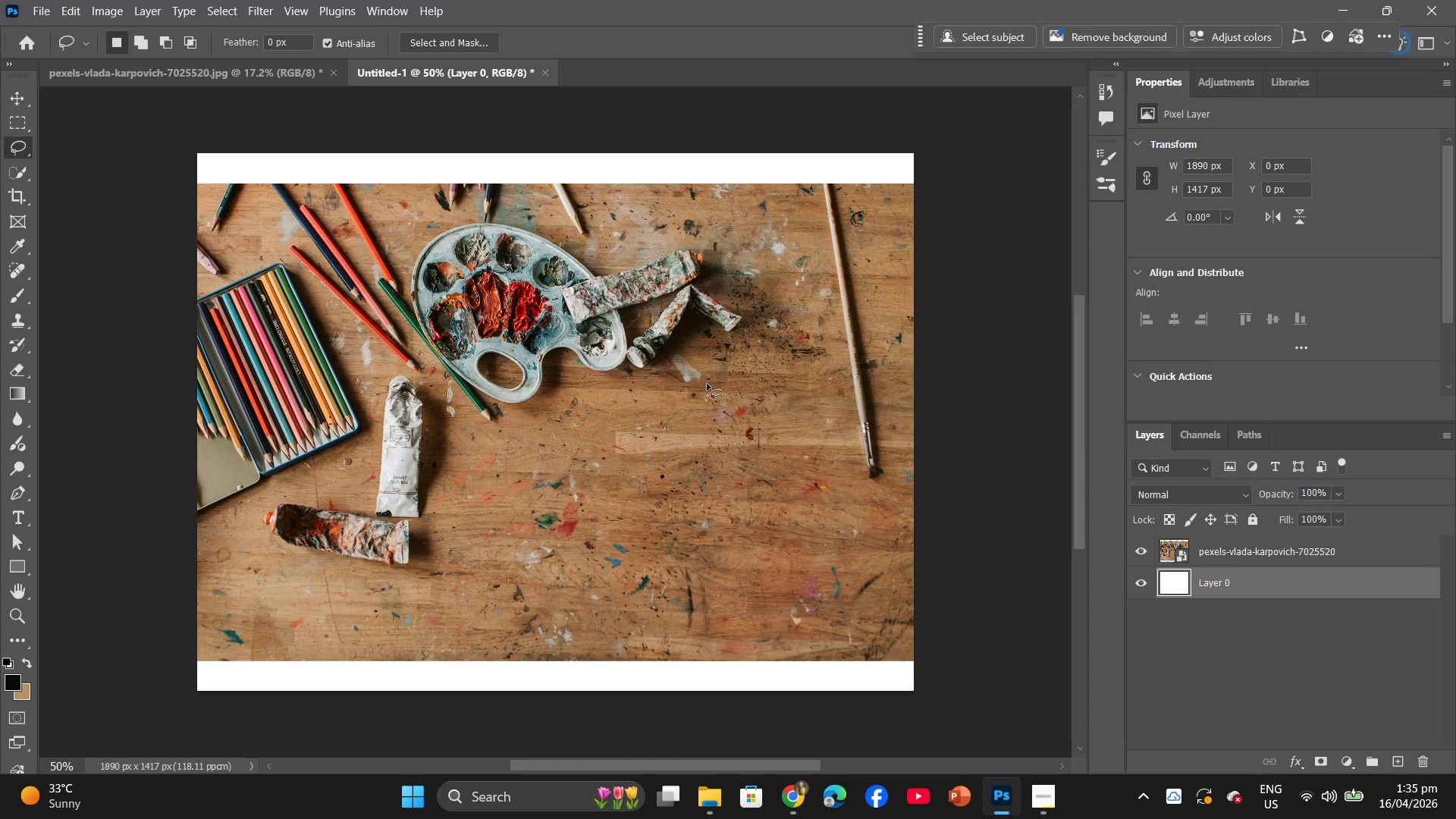 
left_click_drag(start_coordinate=[707, 385], to_coordinate=[711, 390])
 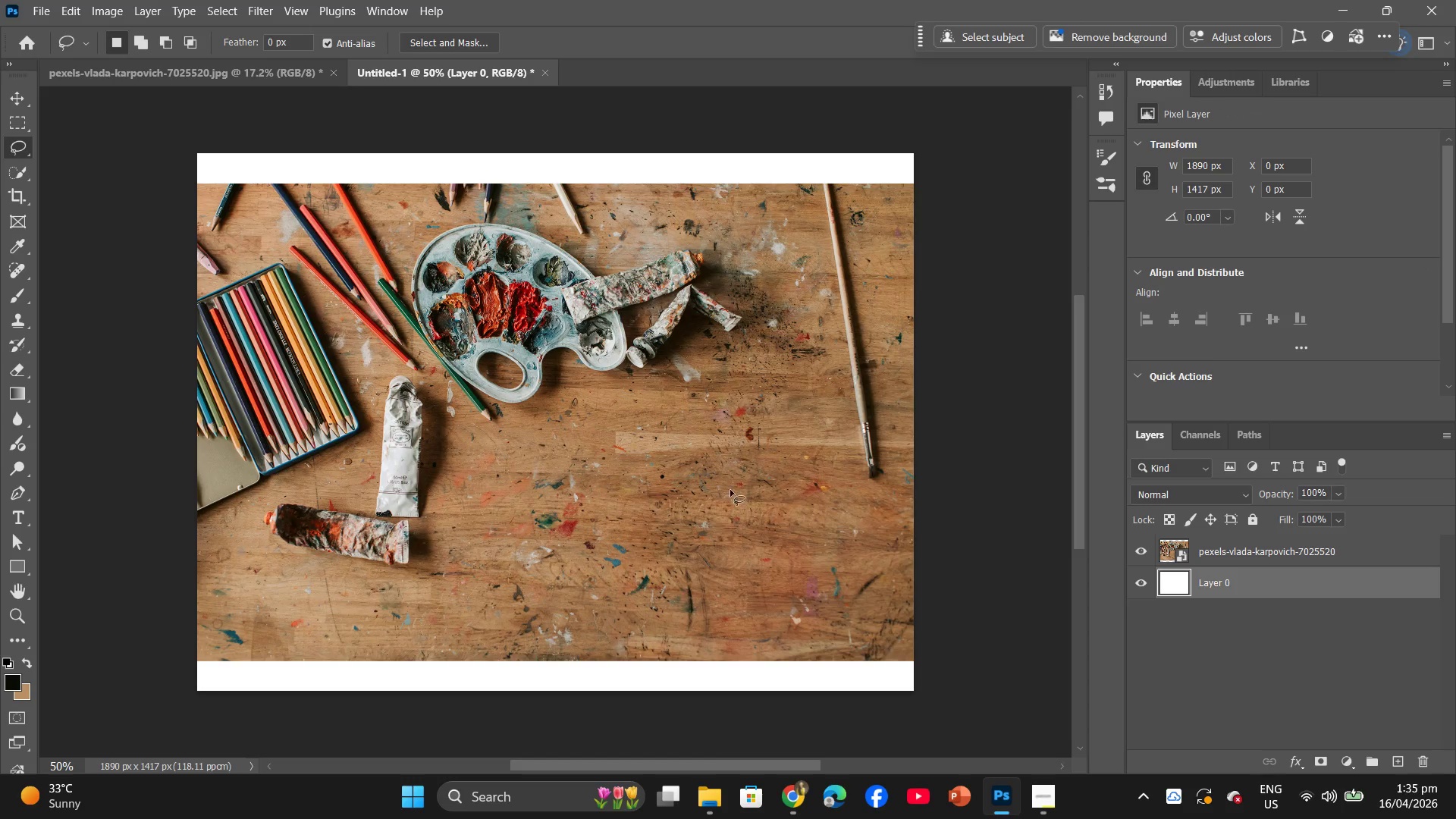 
hold_key(key=ControlLeft, duration=0.66)
 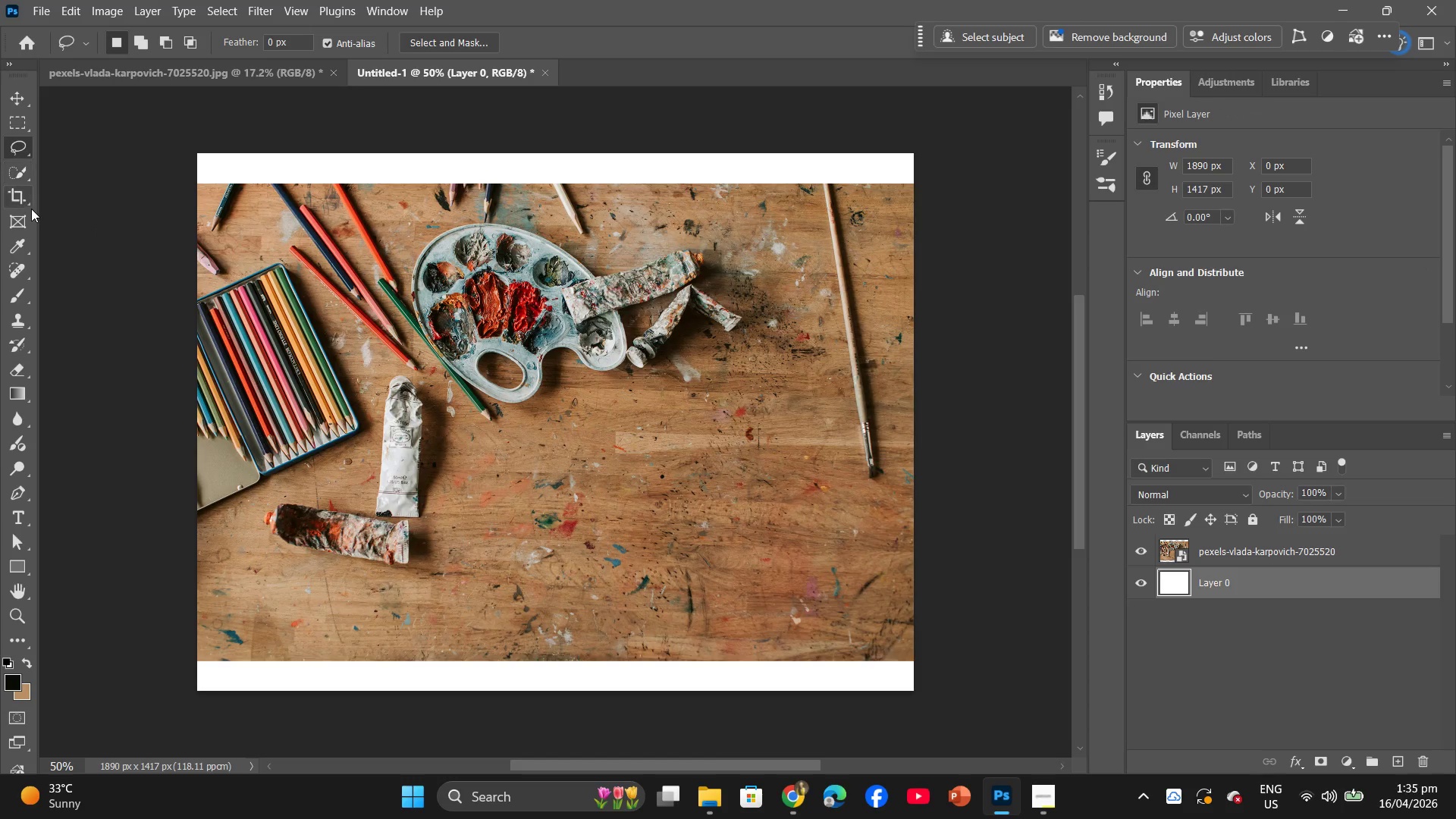 
left_click([24, 215])
 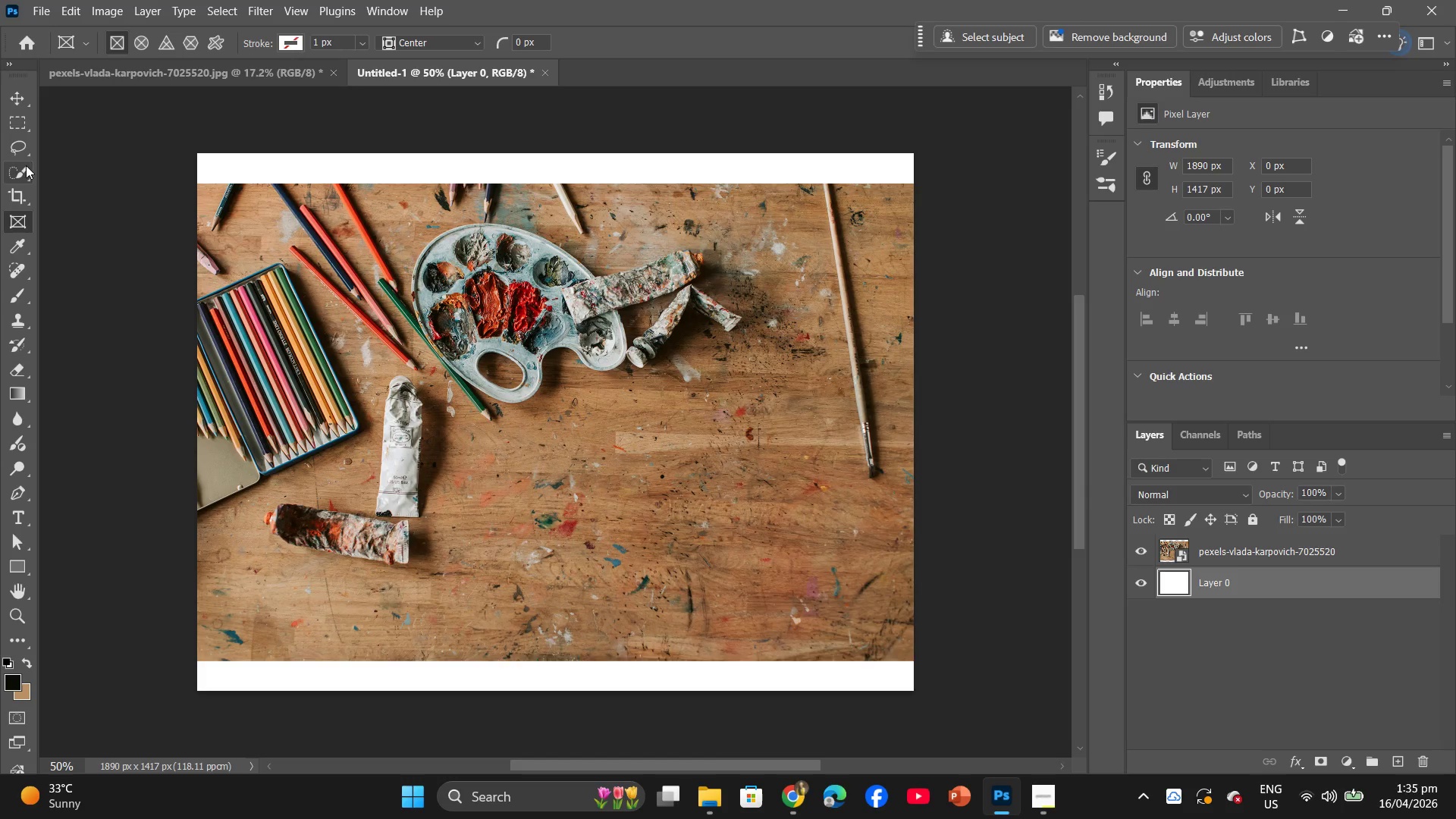 
left_click([25, 119])
 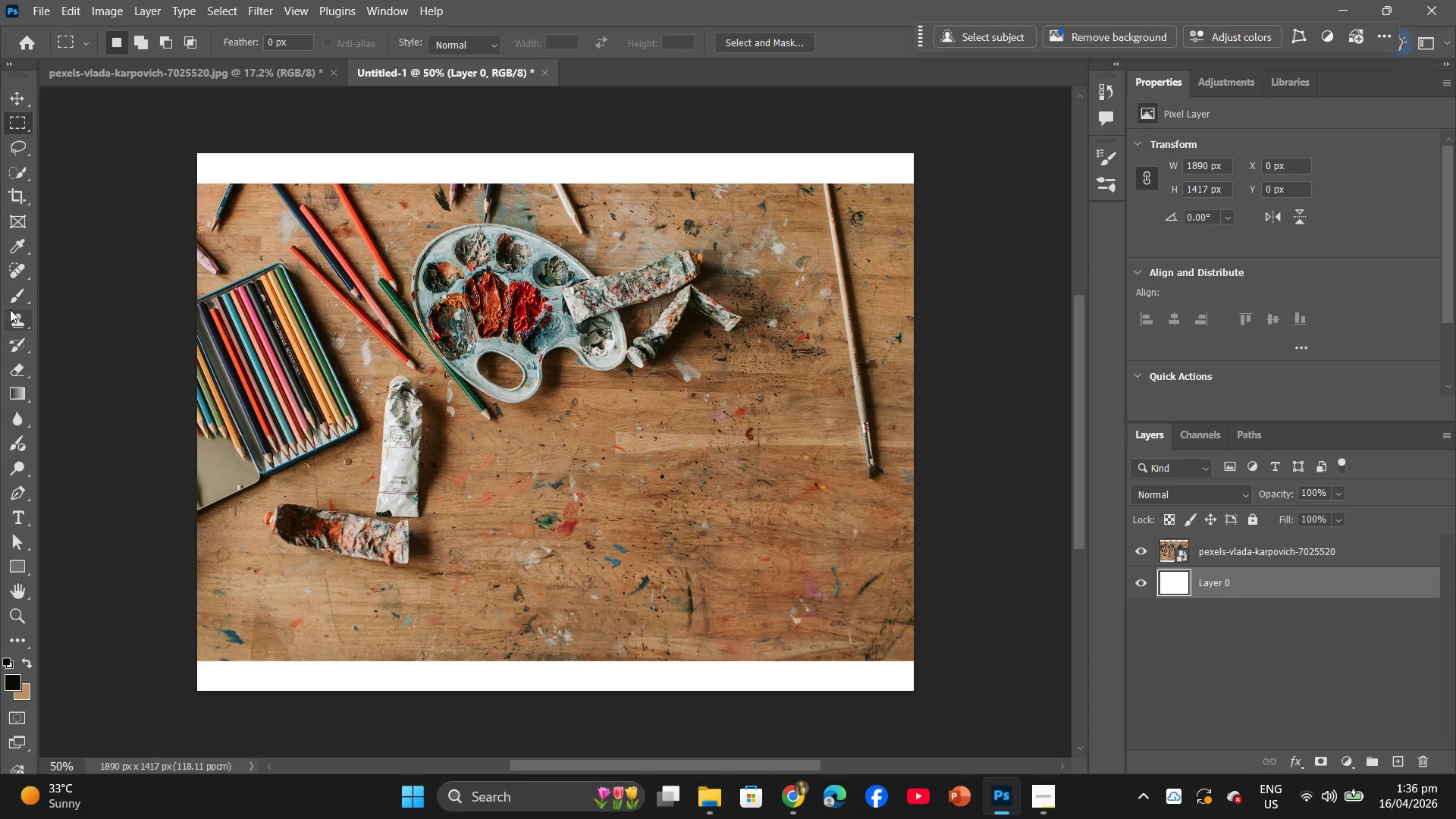 
wait(5.45)
 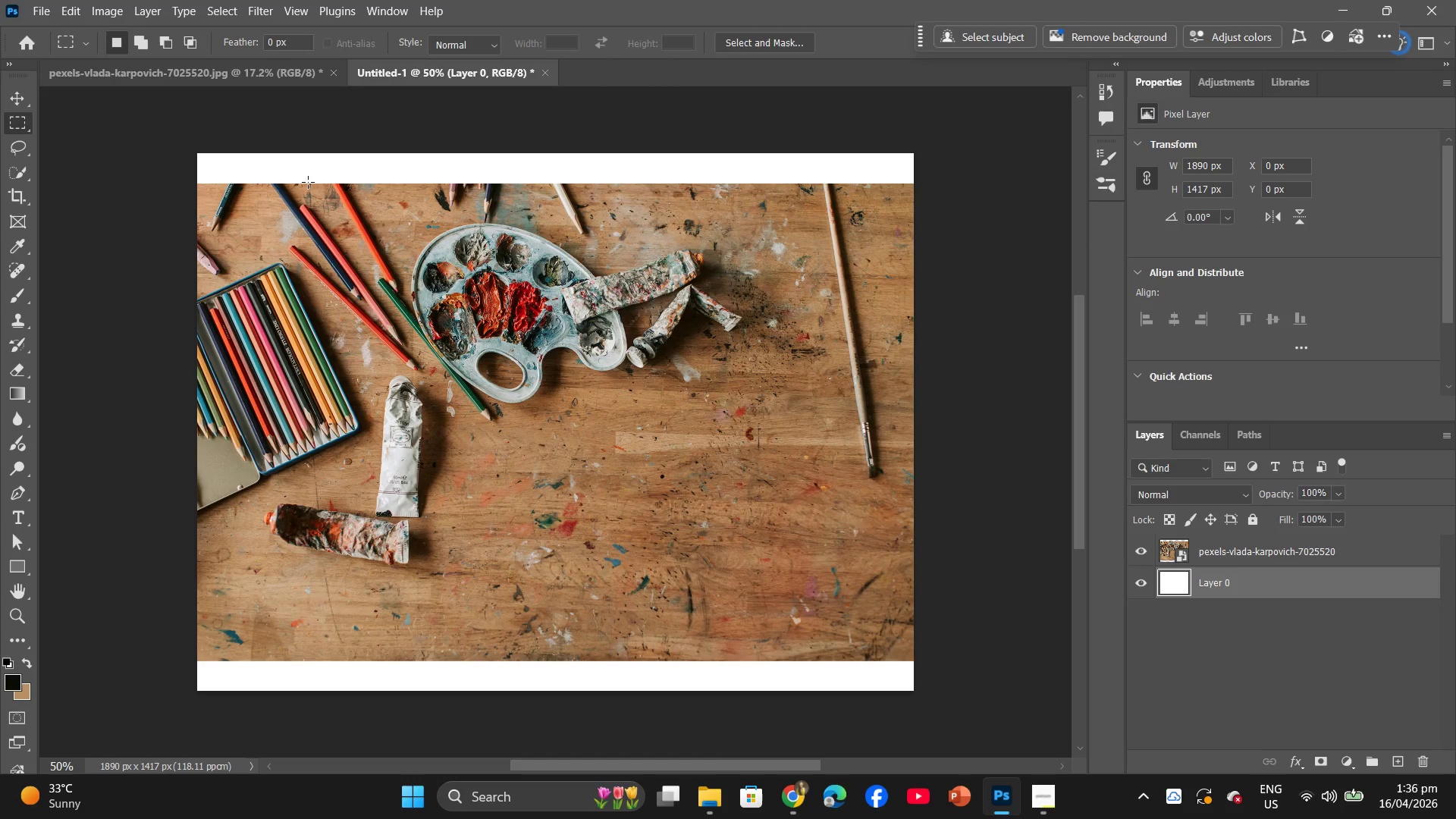 
left_click([18, 575])
 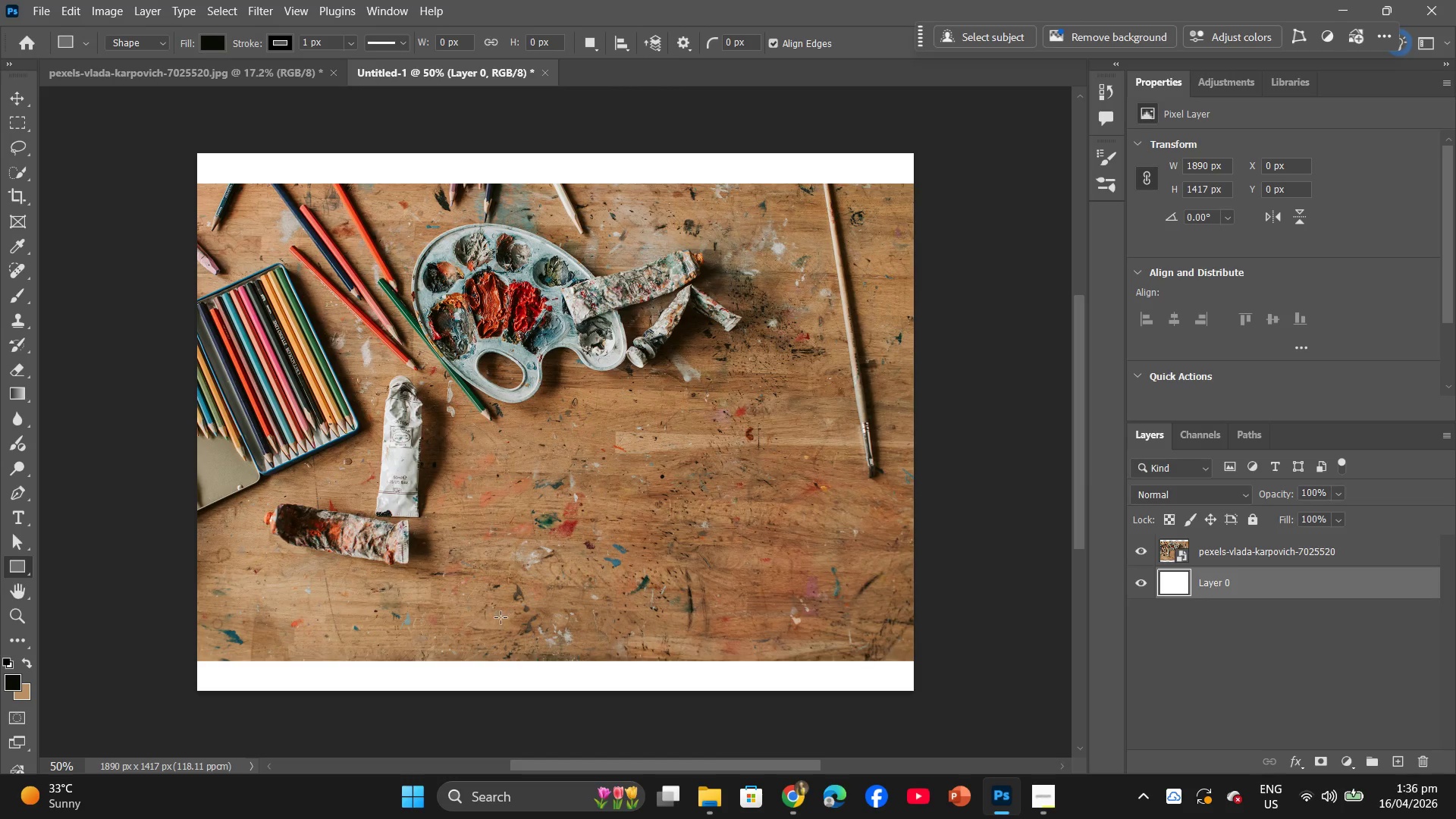 
key(Control+ControlLeft)
 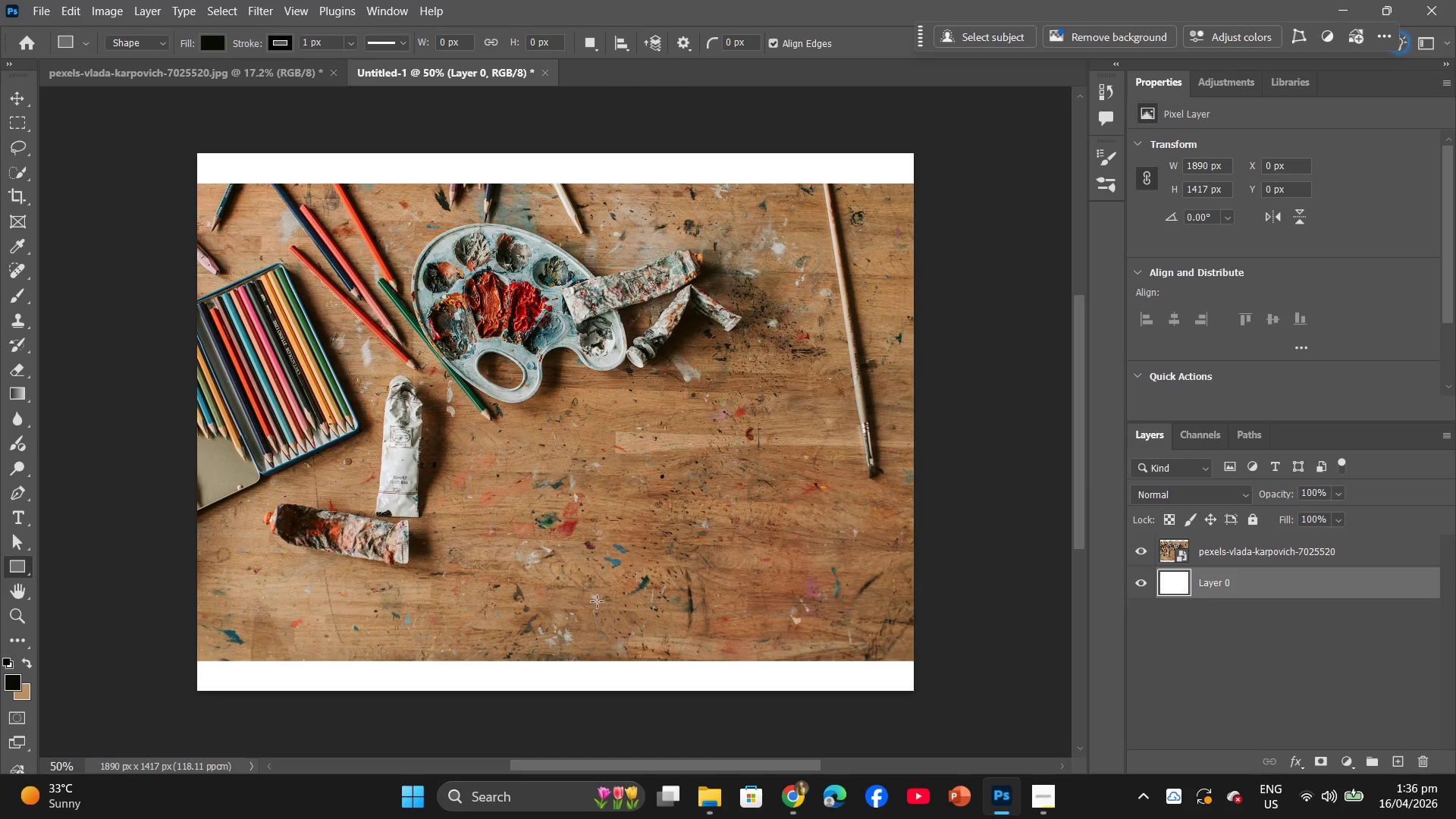 
key(Enter)
 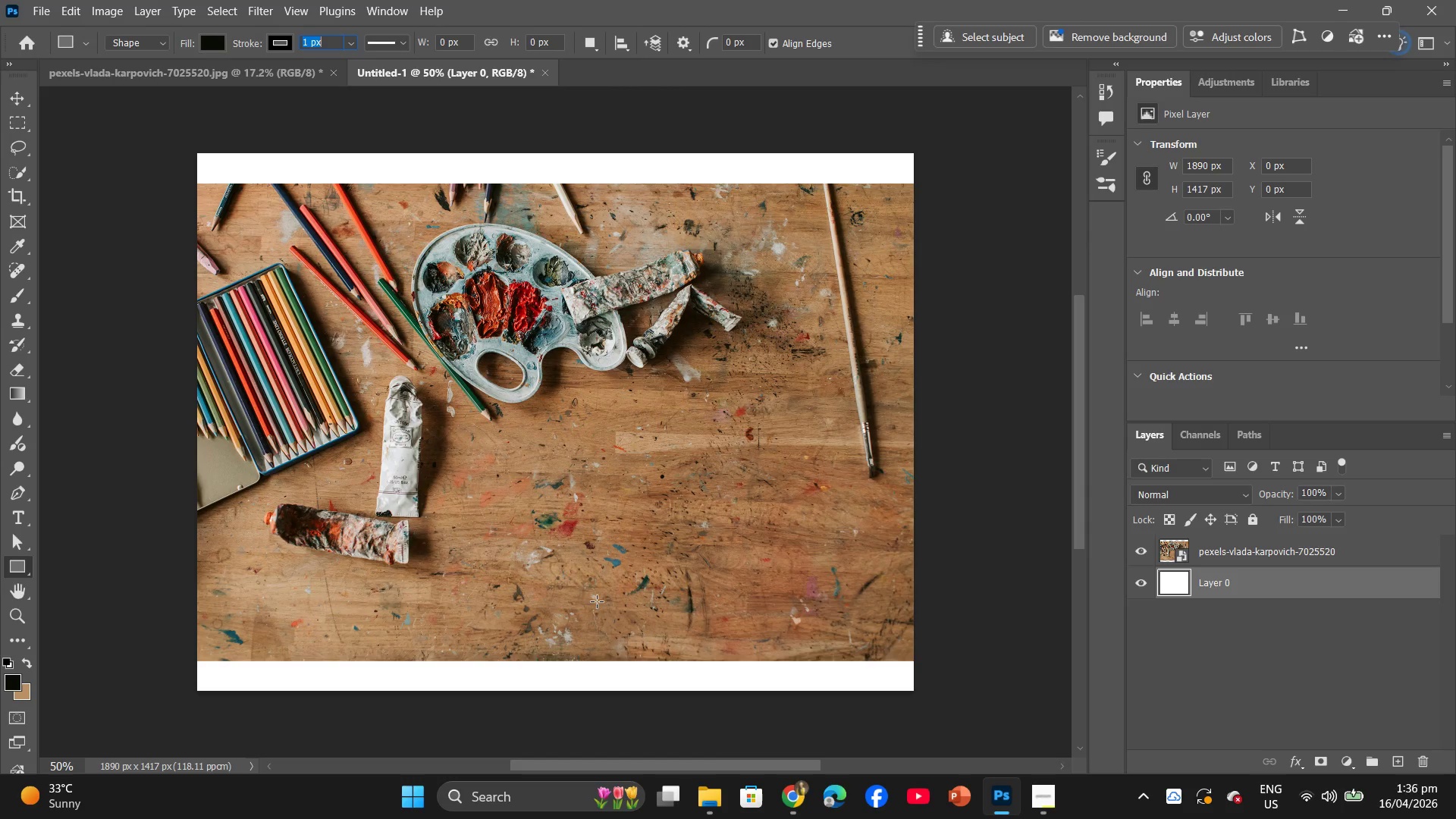 
key(Control+T)
 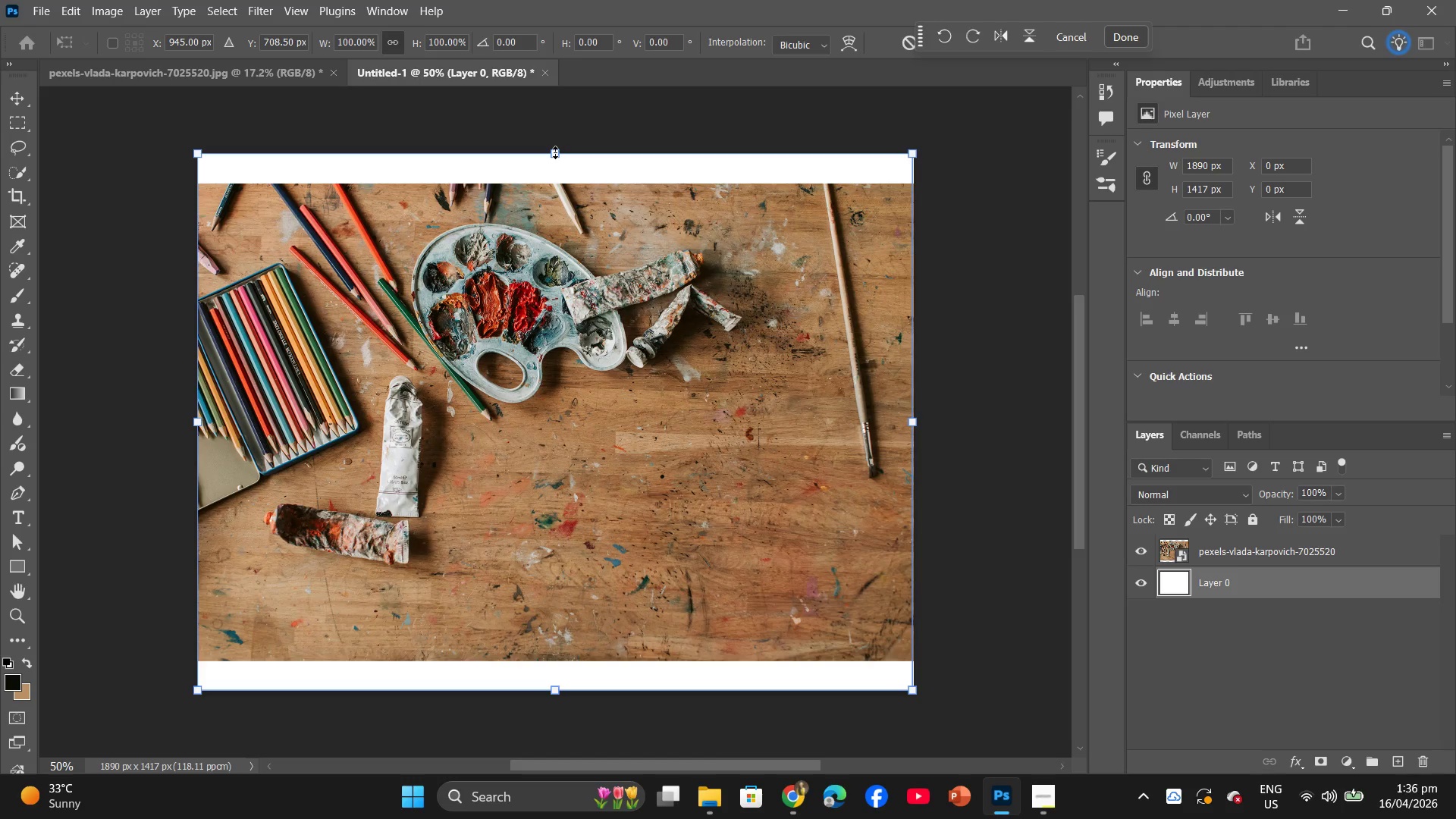 
left_click([578, 250])
 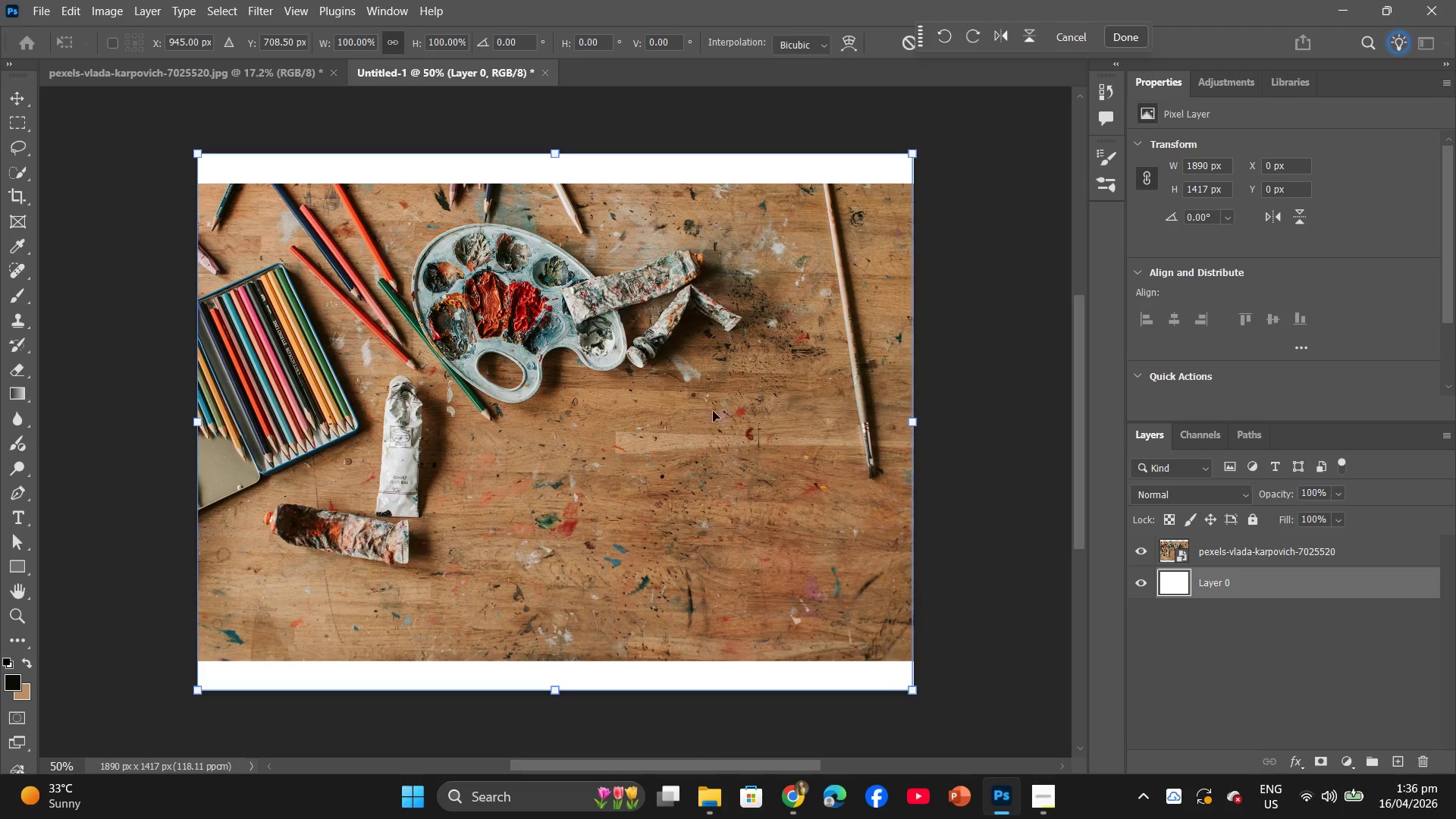 
left_click([1093, 563])
 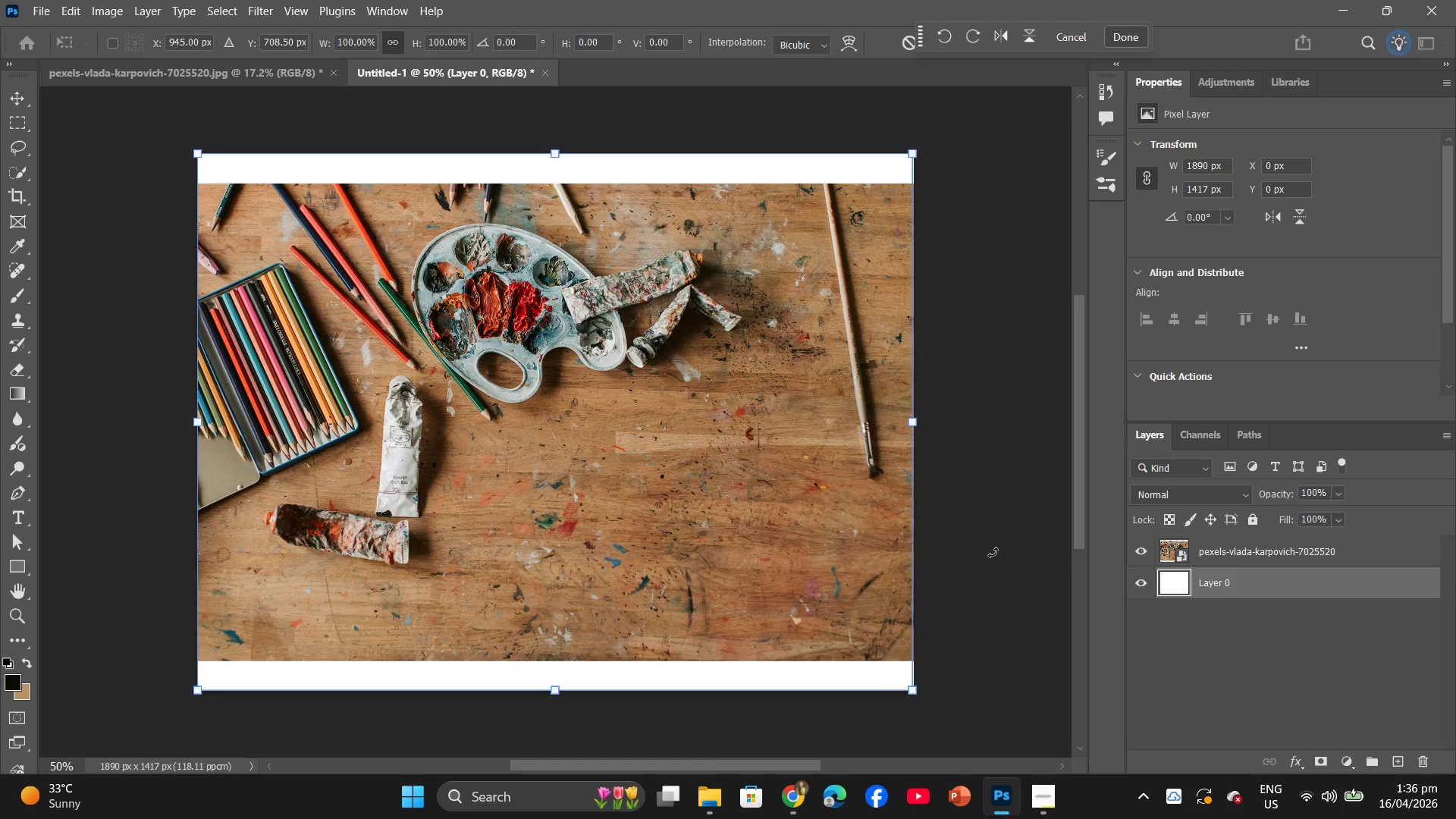 
key(Enter)
 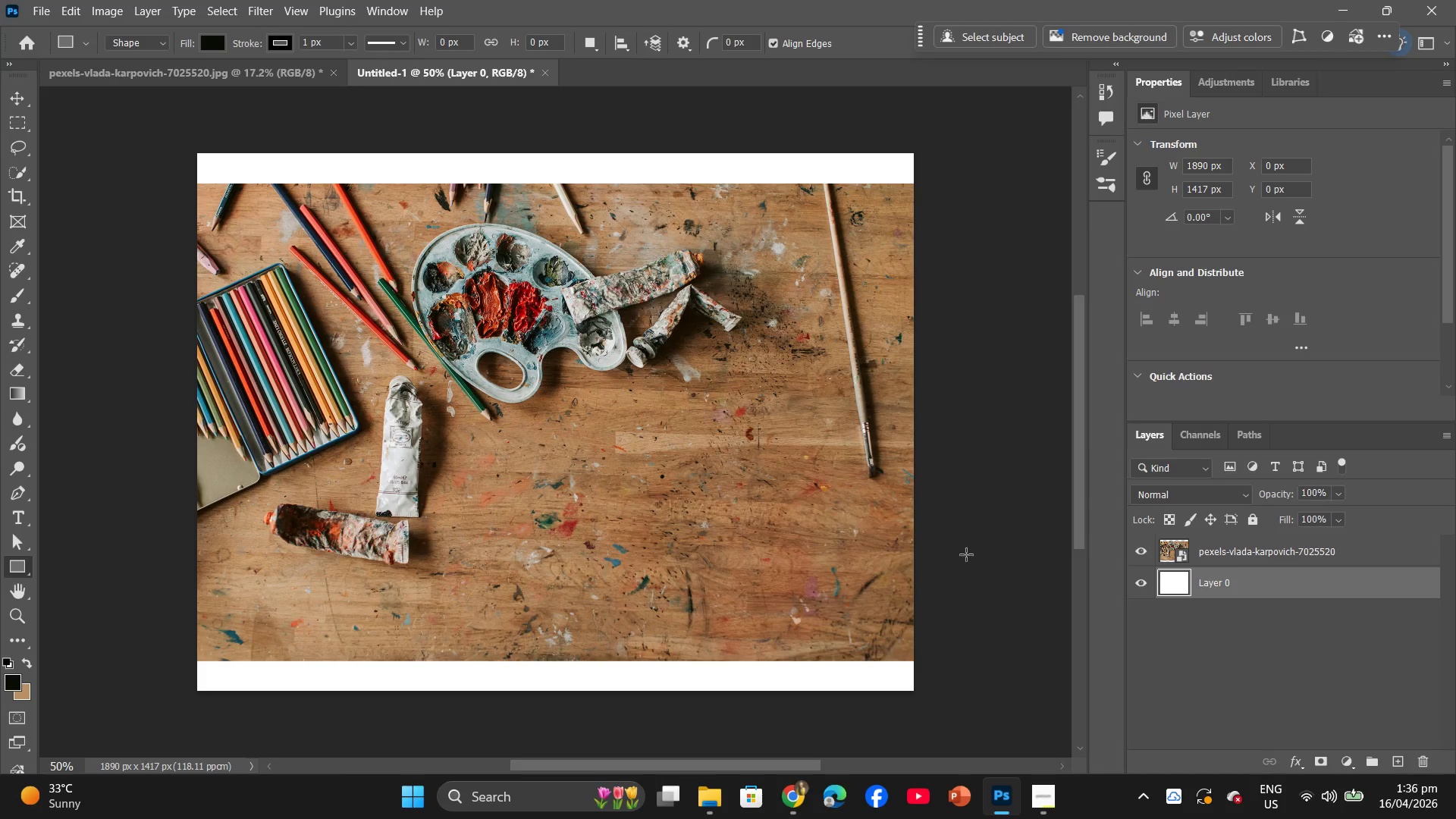 
left_click([696, 460])
 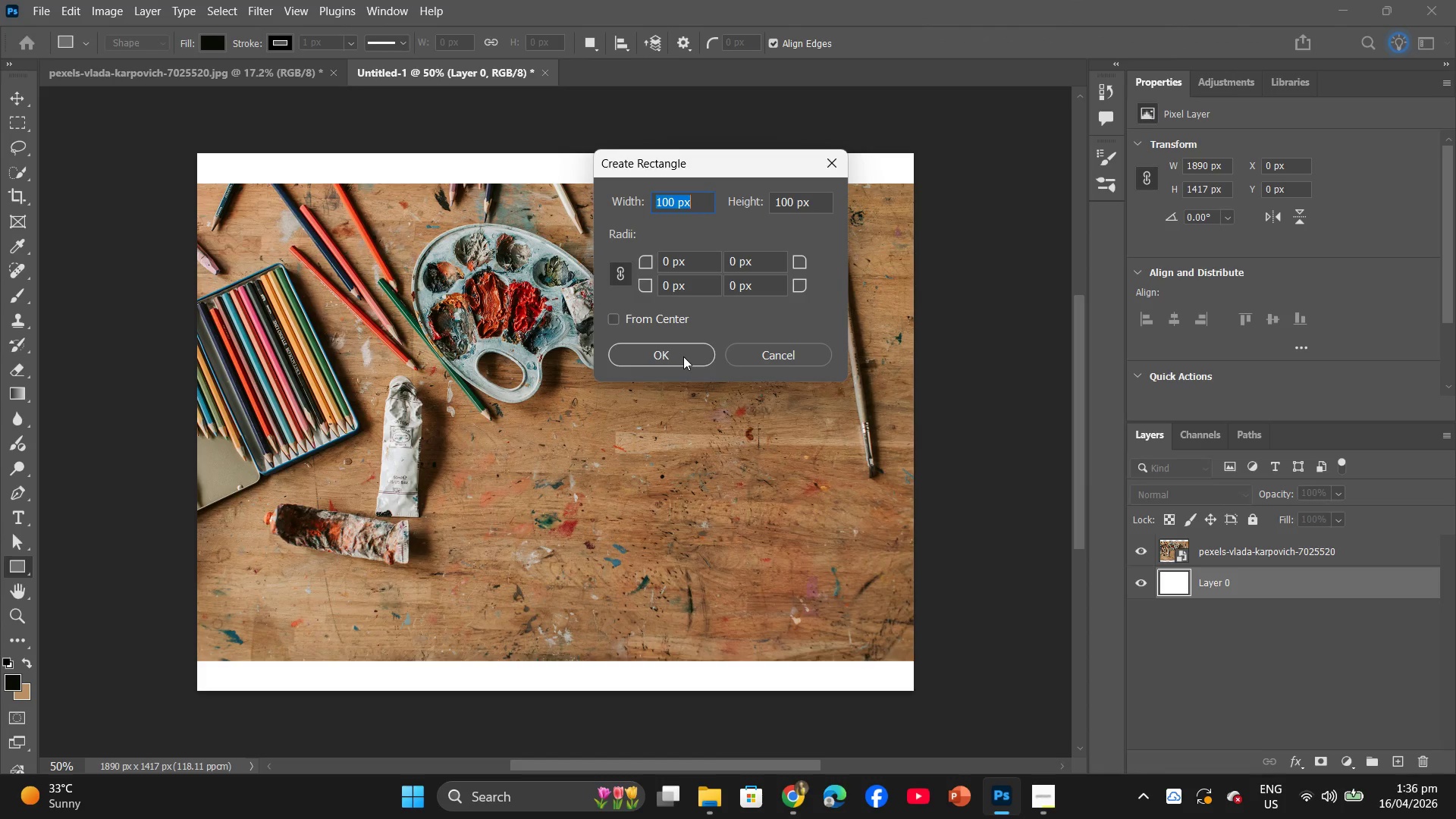 
left_click([768, 355])
 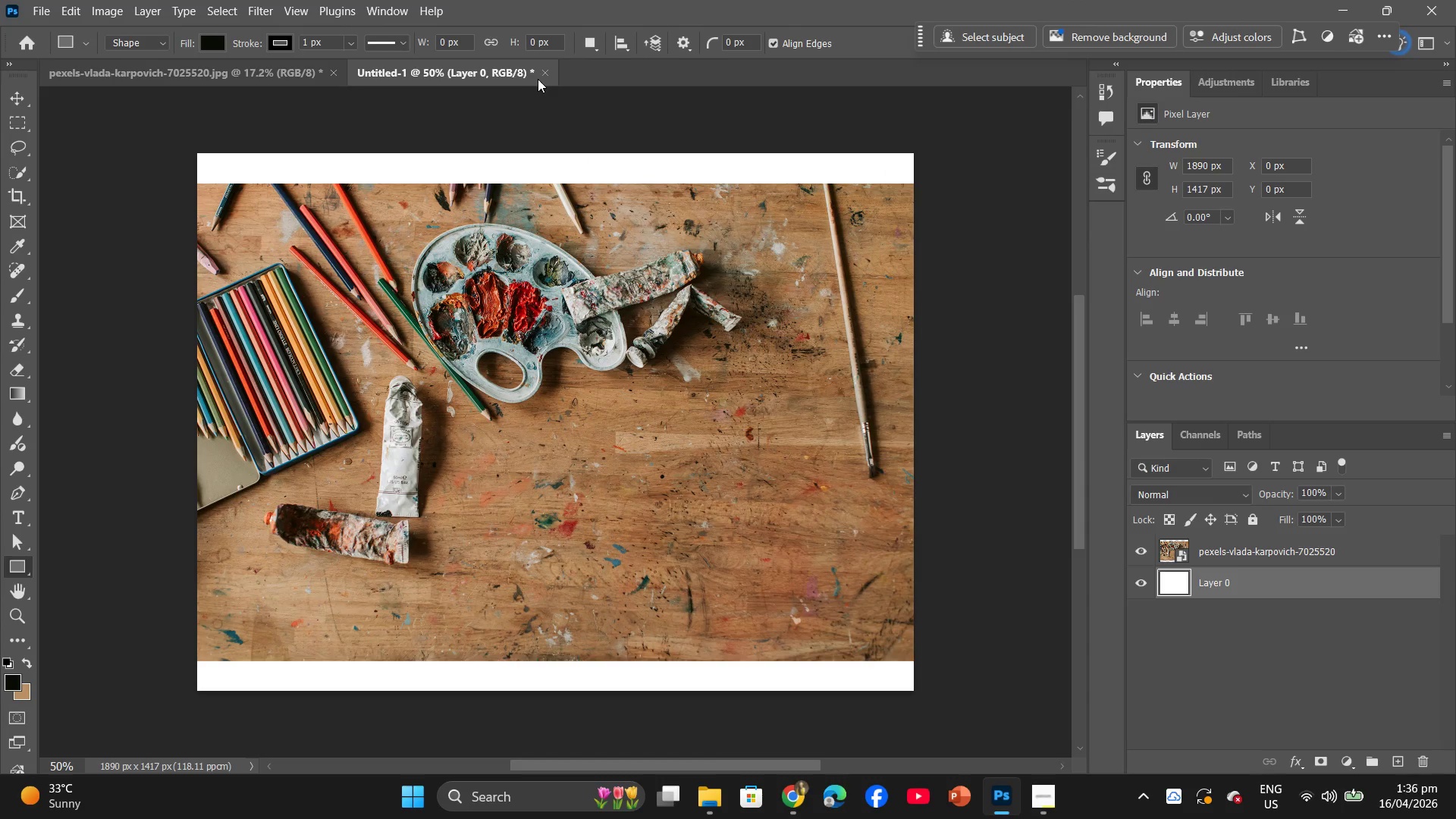 
left_click([542, 74])
 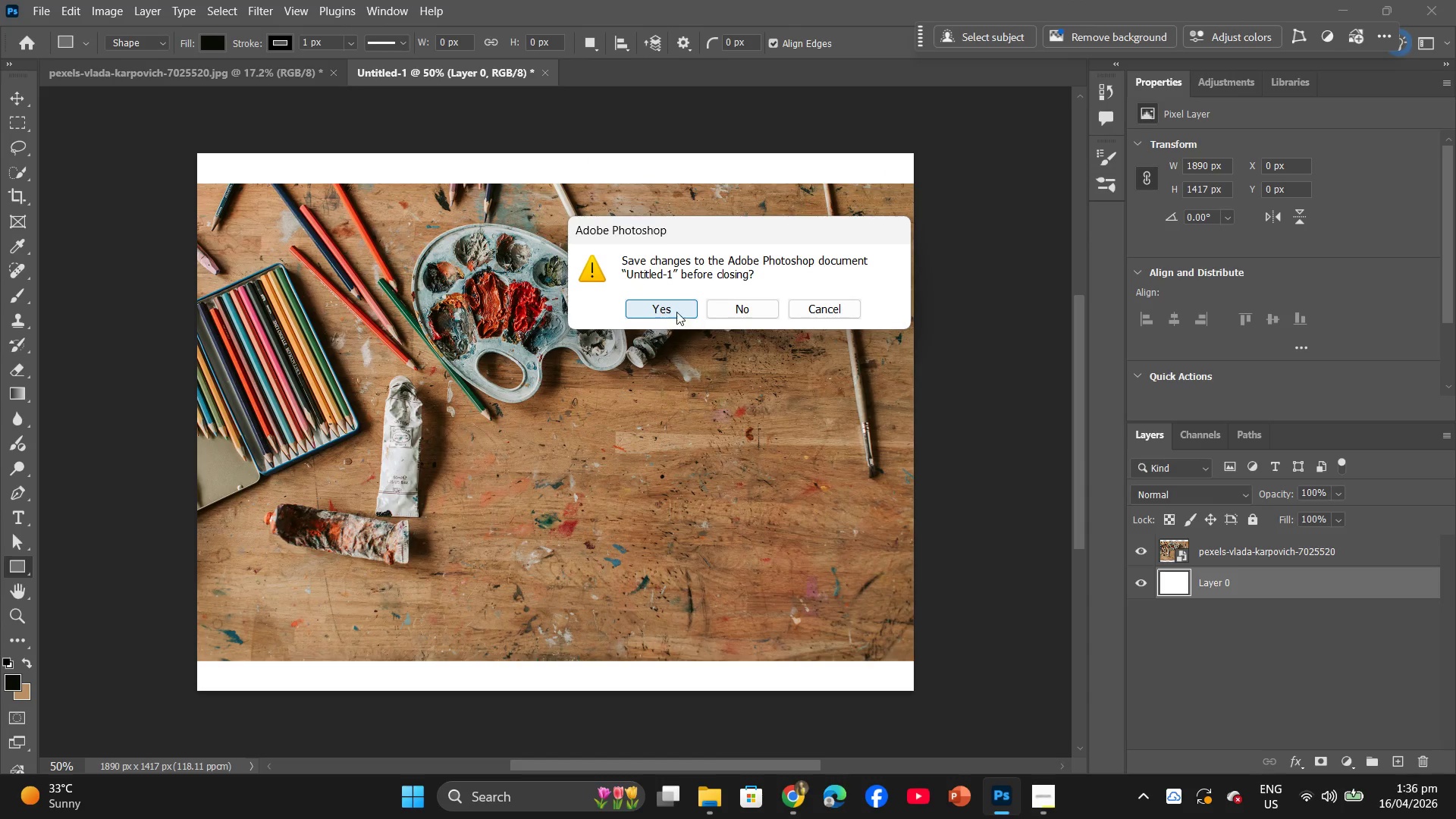 
left_click([721, 309])
 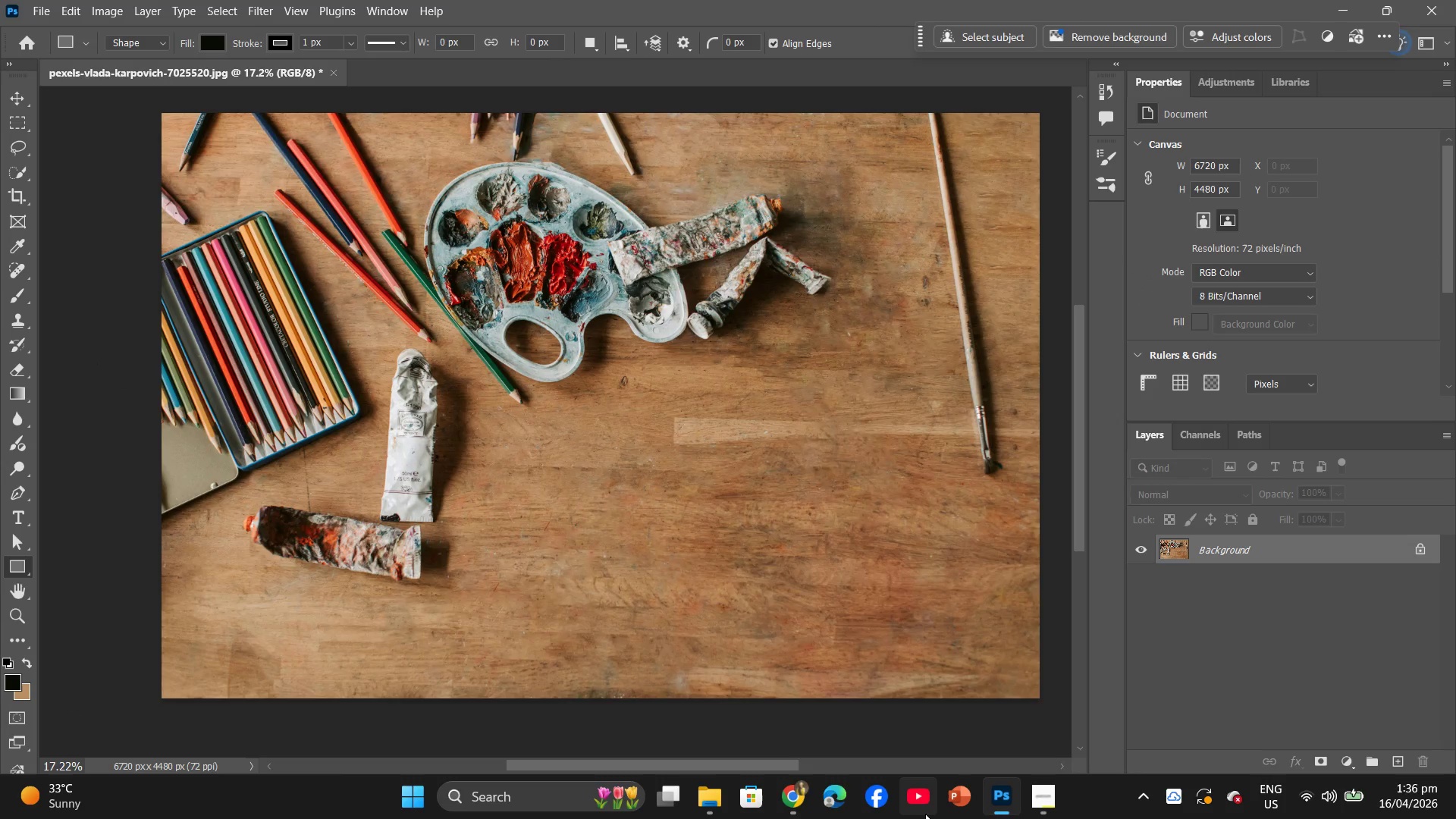 
mouse_move([1009, 800])
 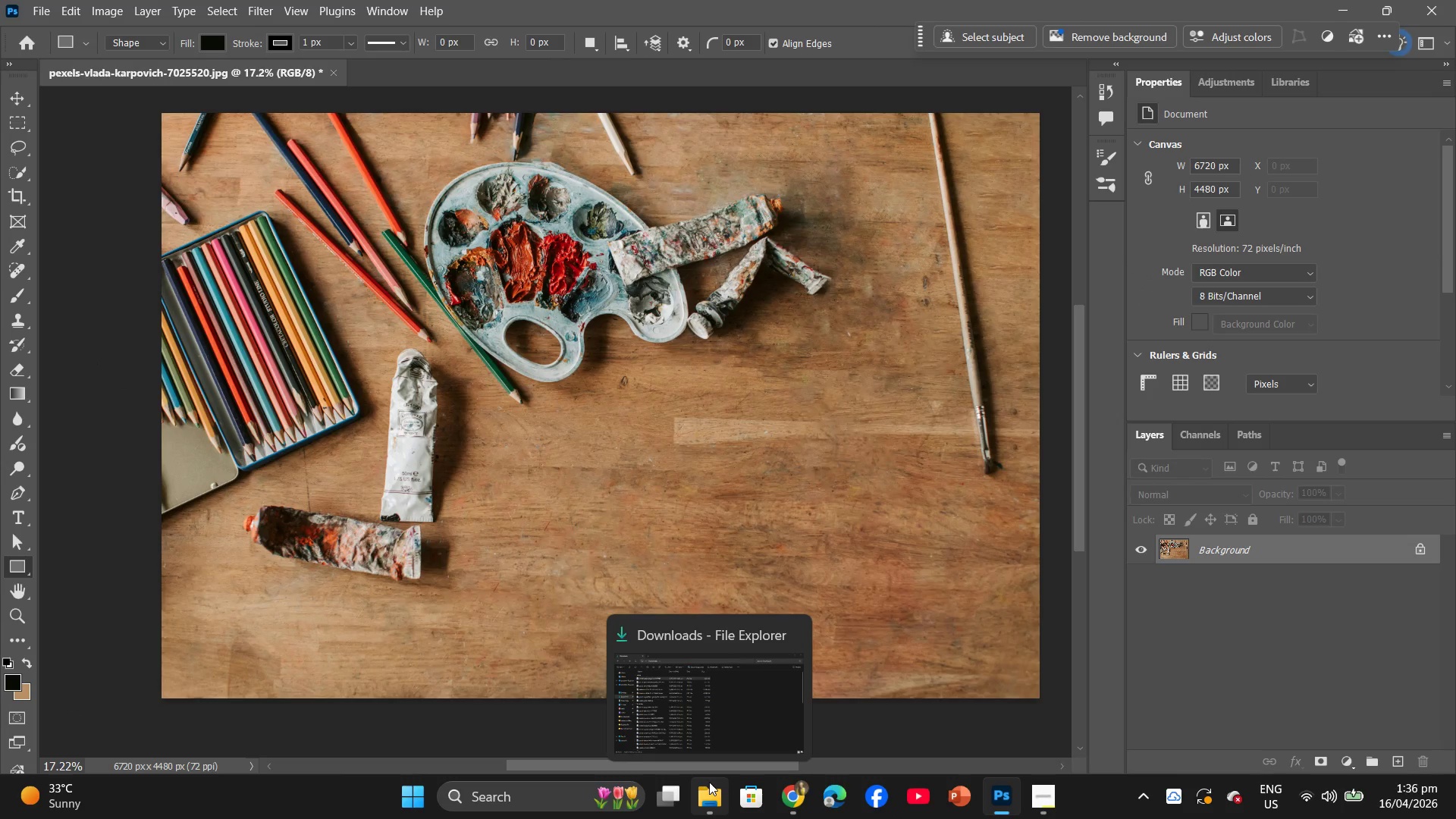 
left_click([700, 723])
 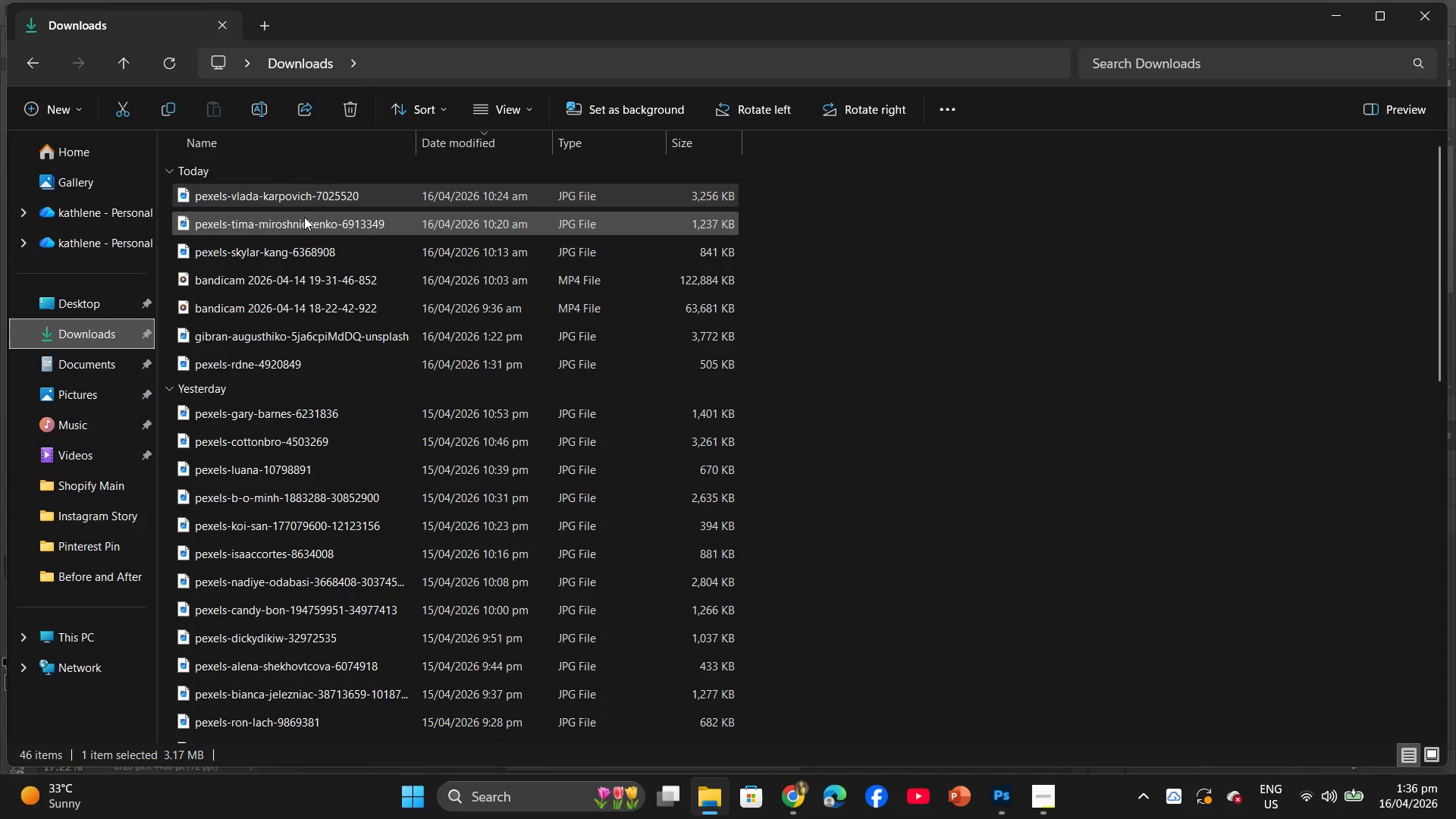 
wait(5.06)
 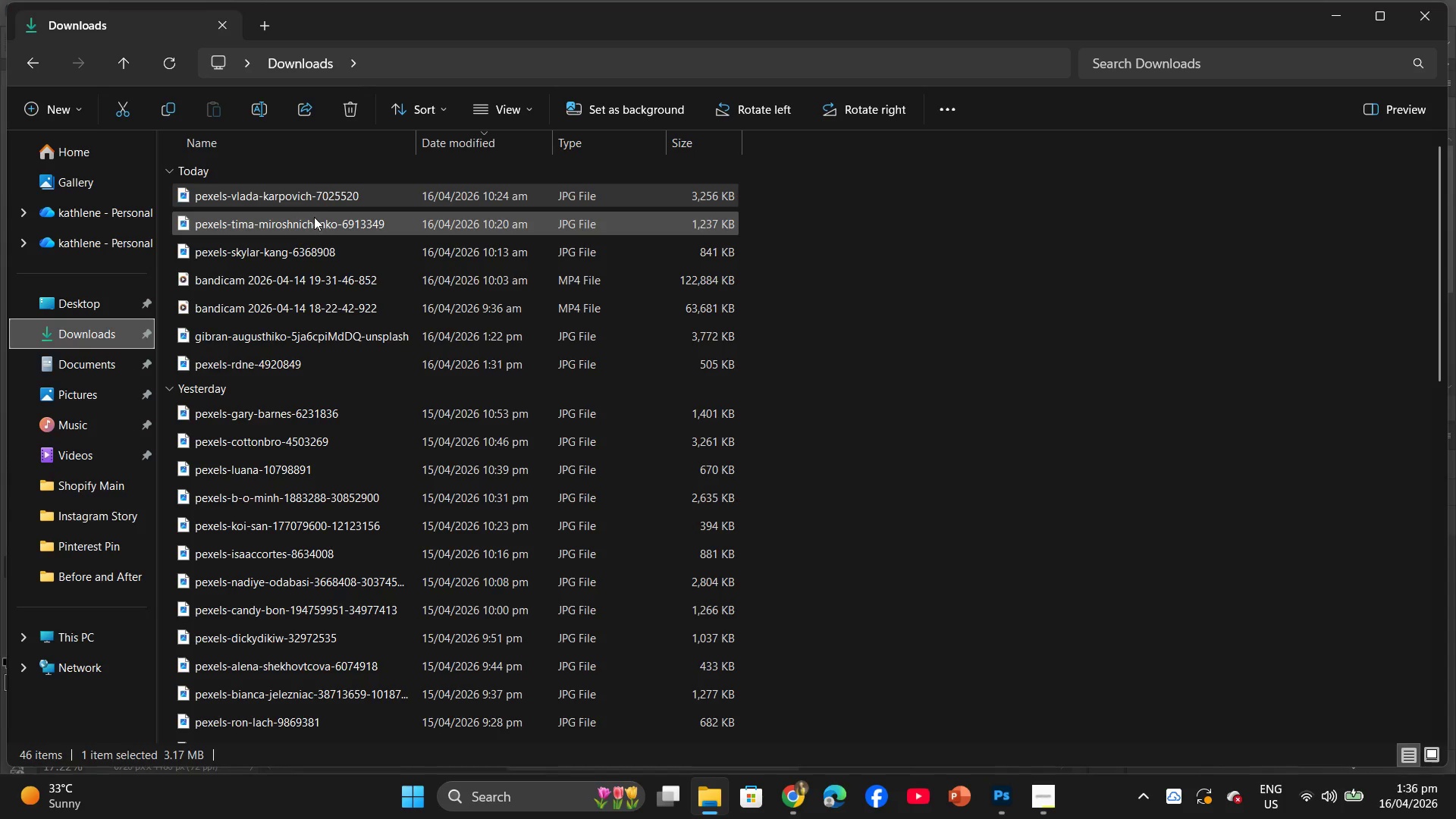 
left_click_drag(start_coordinate=[310, 208], to_coordinate=[328, 260])
 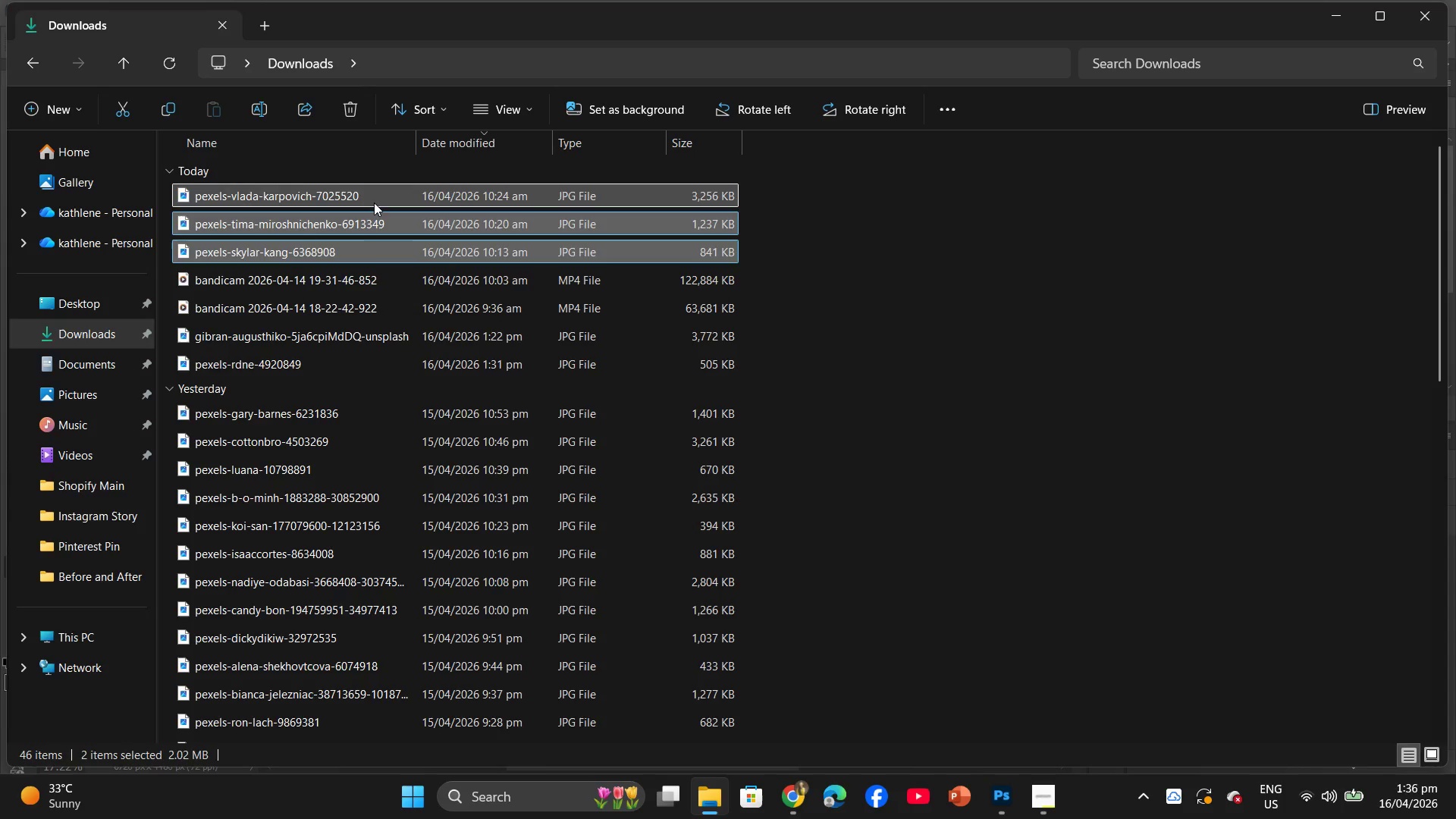 
left_click_drag(start_coordinate=[374, 202], to_coordinate=[570, 430])
 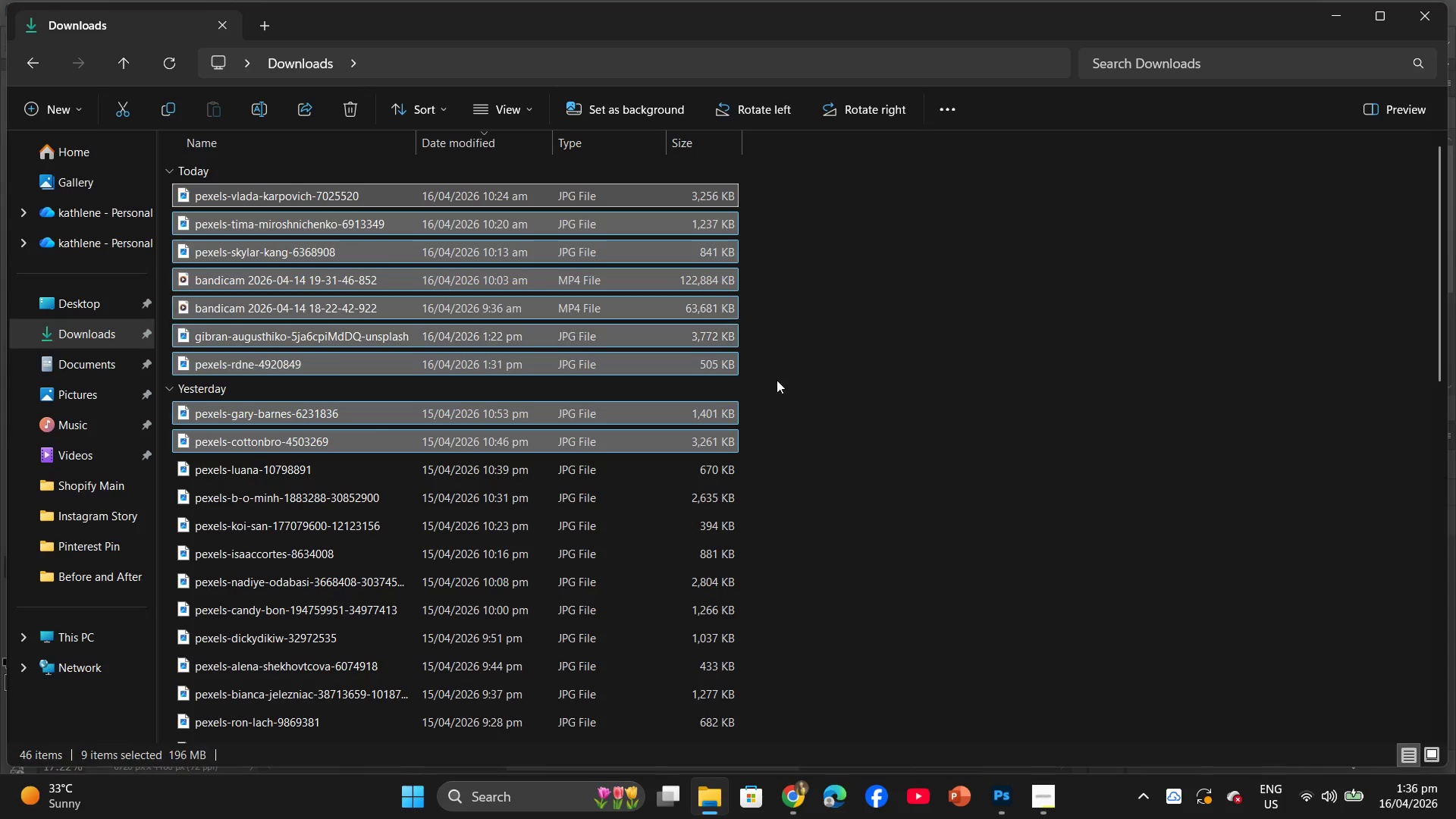 
left_click([824, 392])
 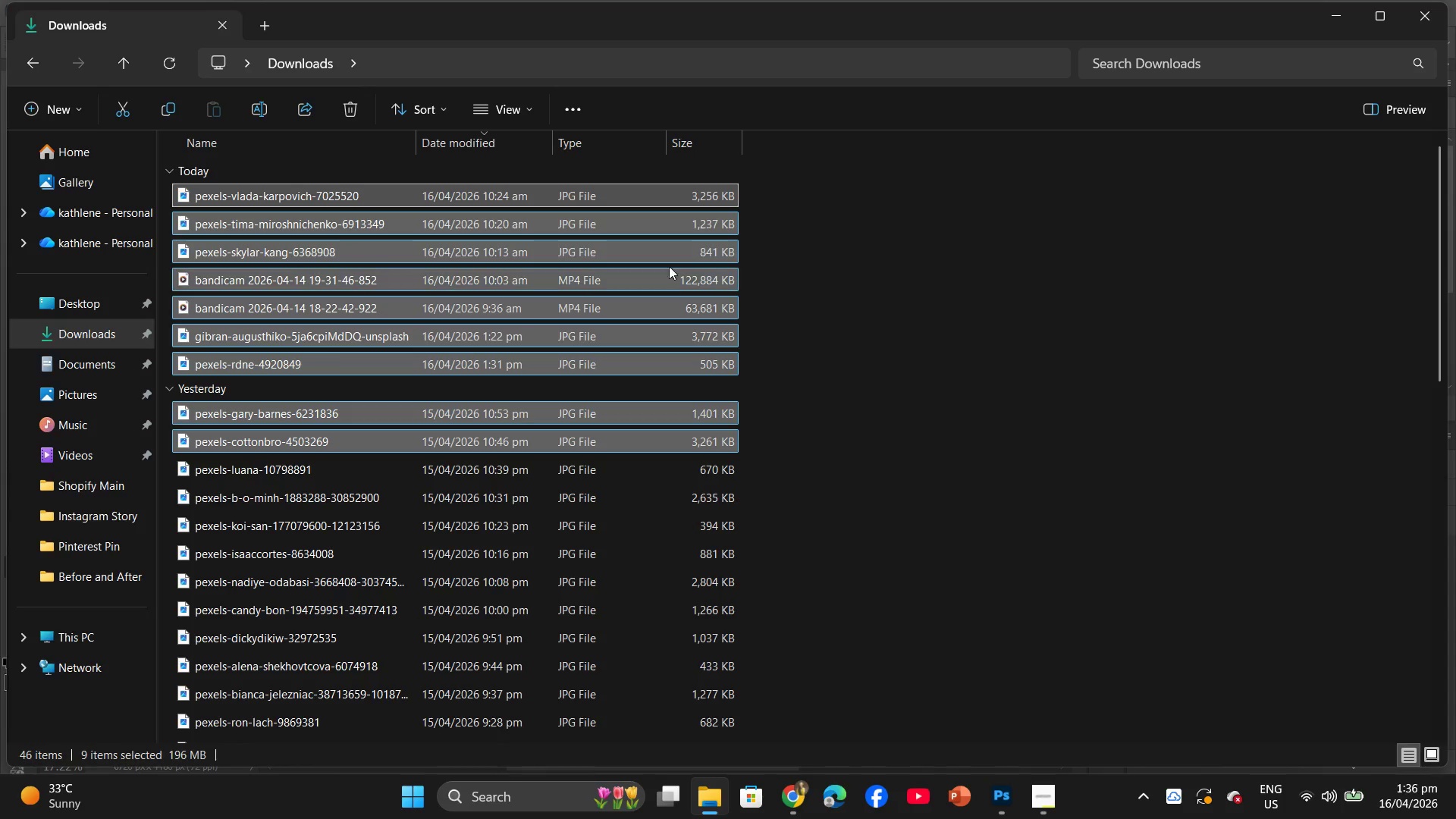 
left_click([905, 310])
 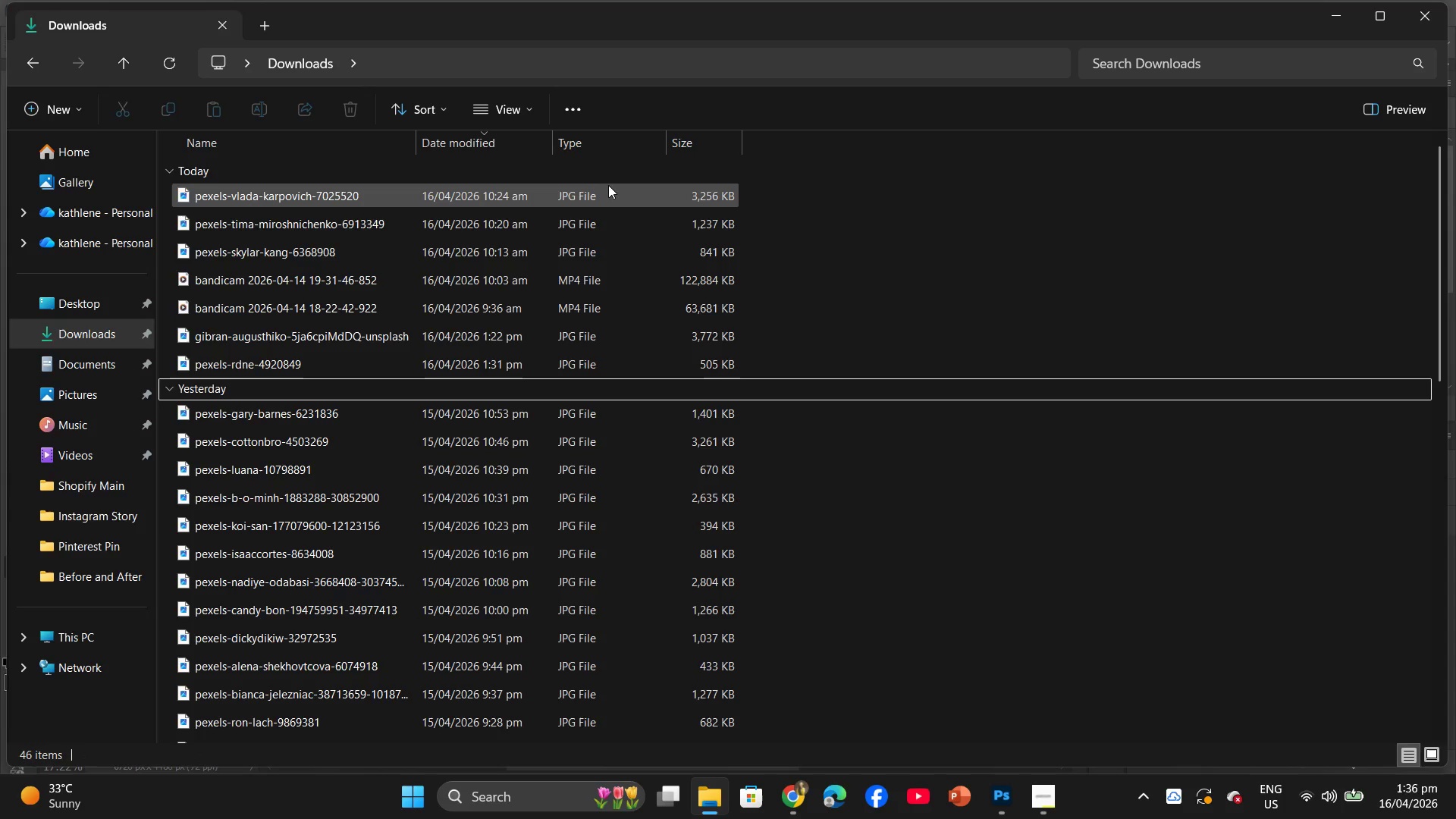 
left_click_drag(start_coordinate=[601, 185], to_coordinate=[708, 337])
 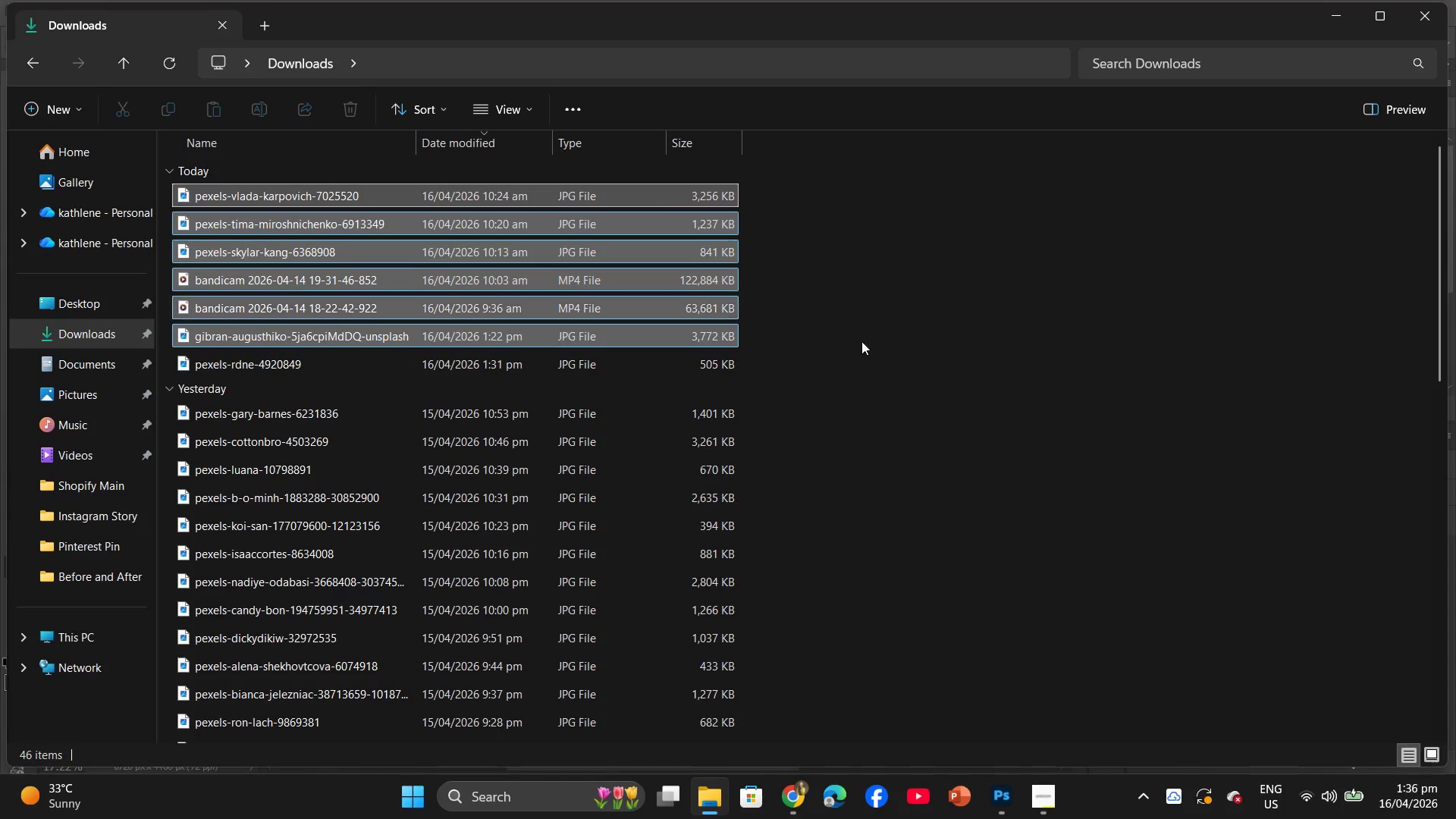 
double_click([871, 343])
 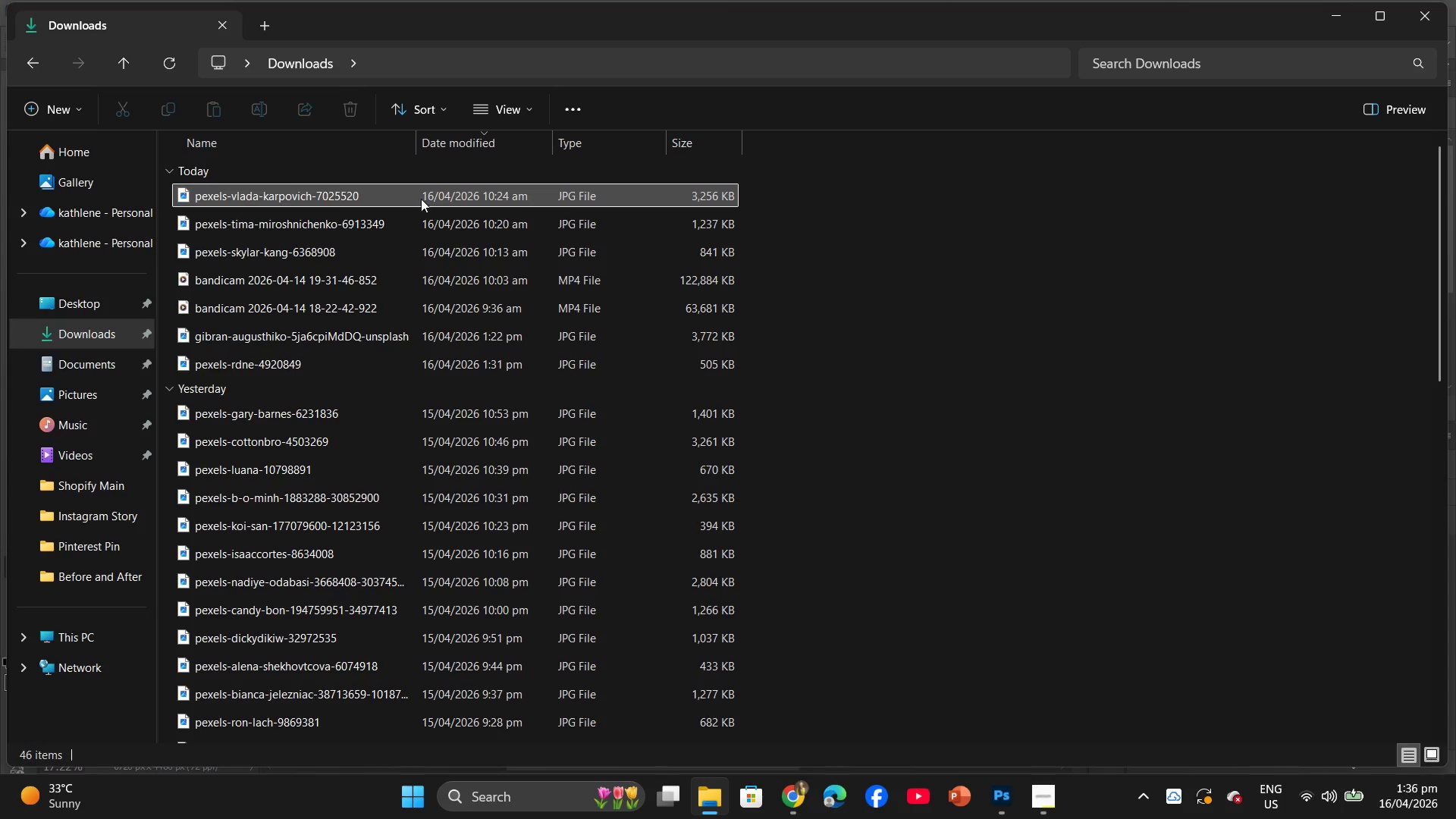 
left_click_drag(start_coordinate=[243, 196], to_coordinate=[368, 246])
 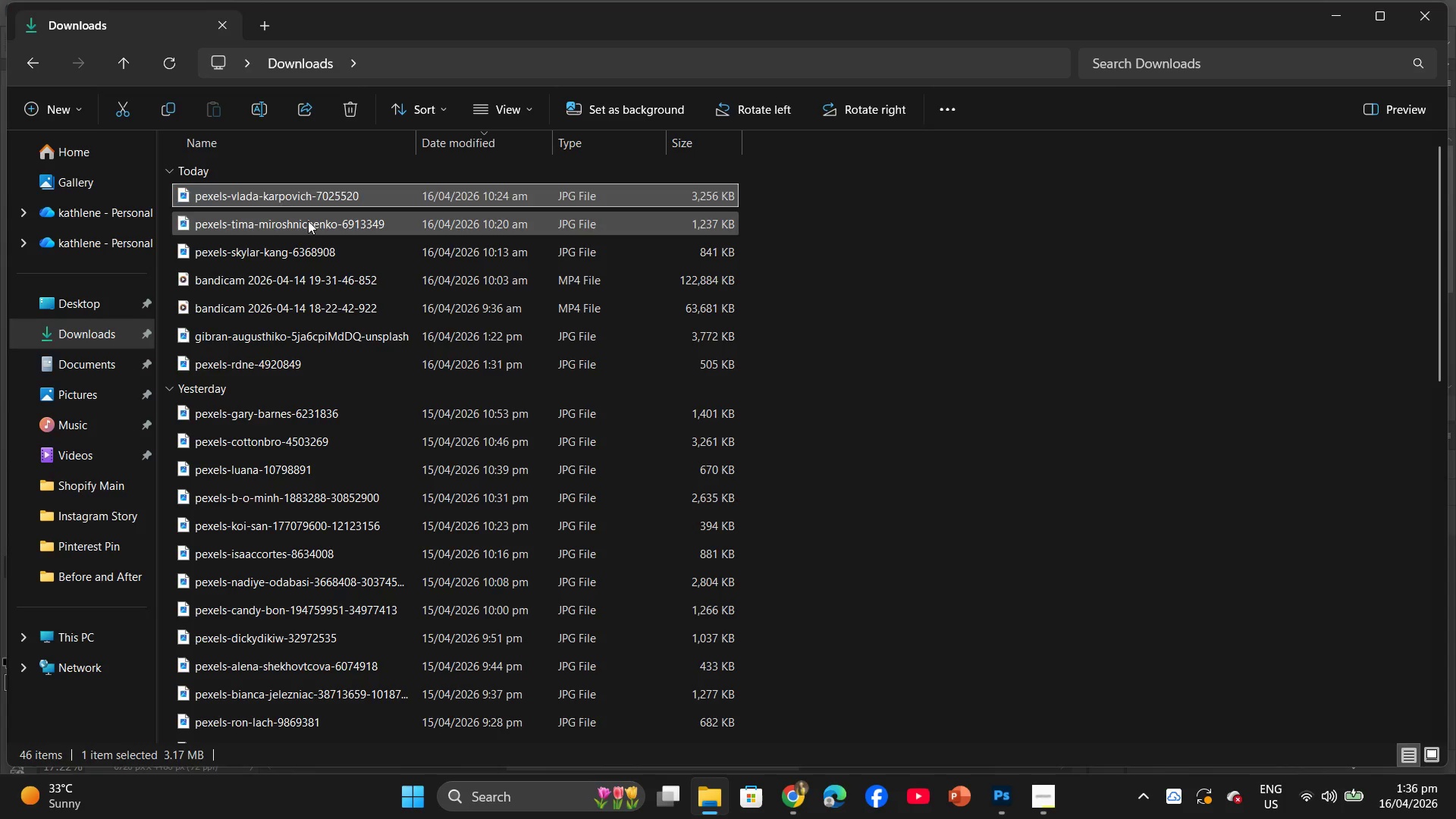 
left_click_drag(start_coordinate=[308, 221], to_coordinate=[333, 228])
 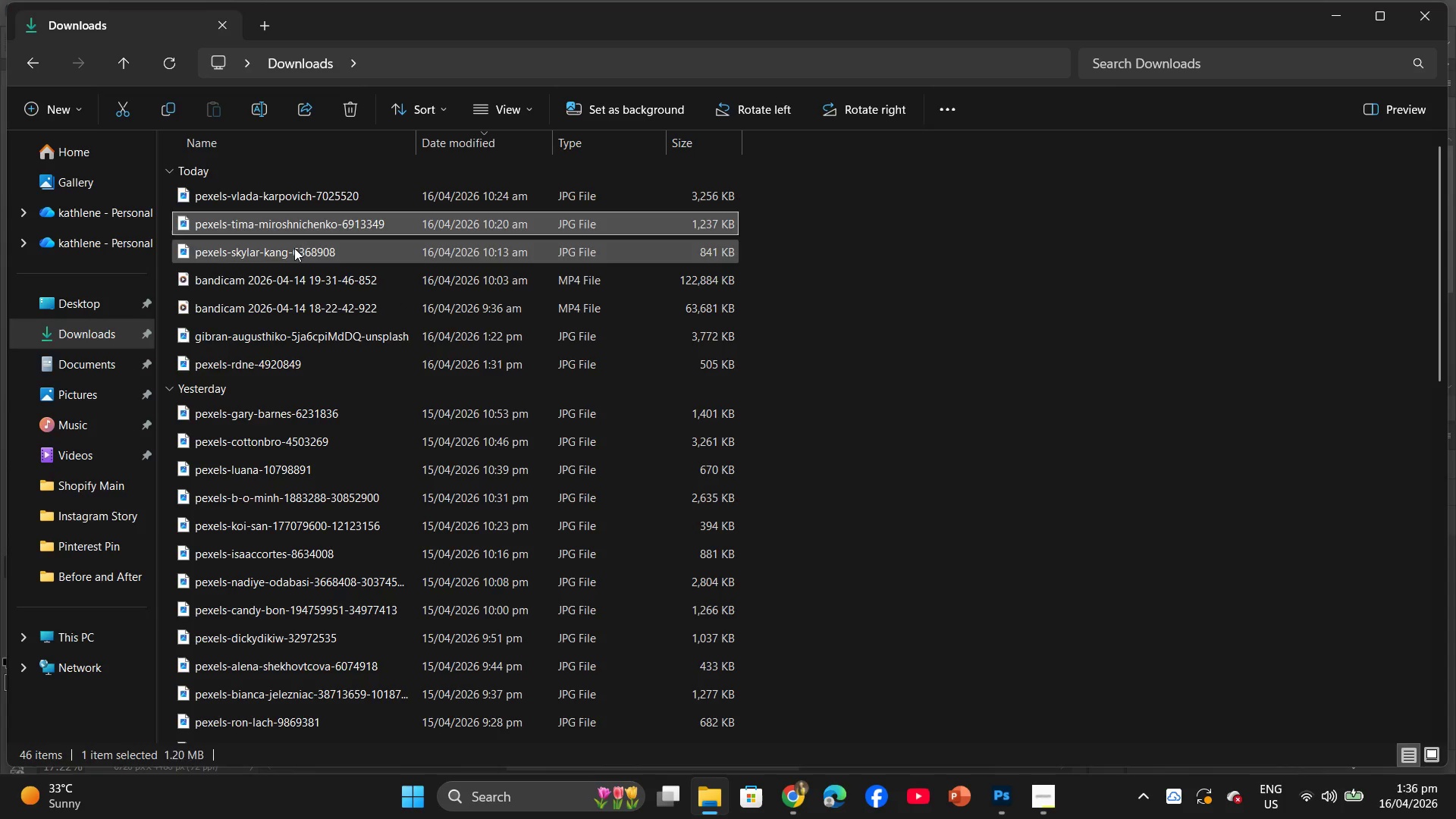 
left_click_drag(start_coordinate=[294, 248], to_coordinate=[733, 519])
 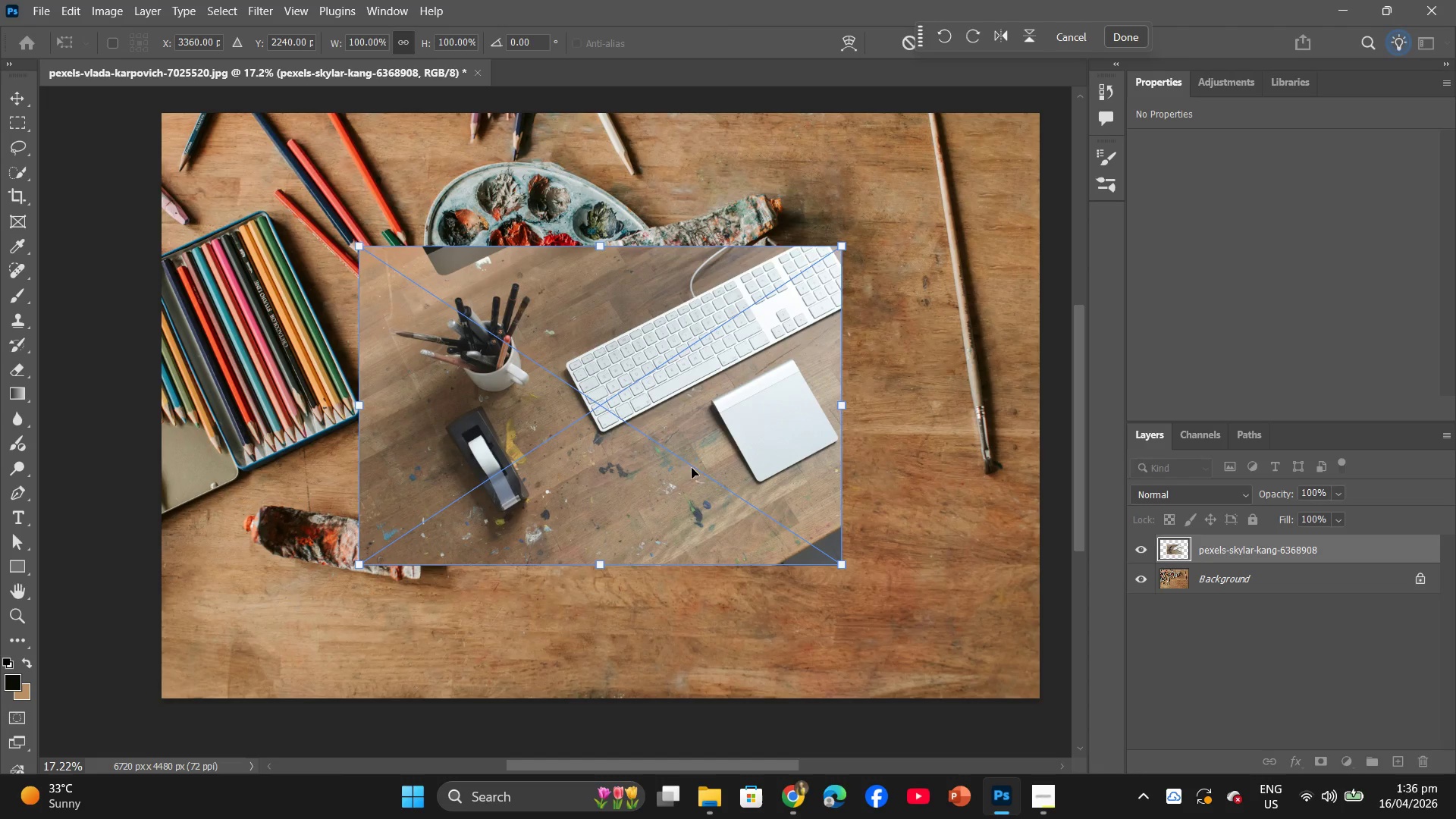 
hold_key(key=ControlLeft, duration=0.64)
 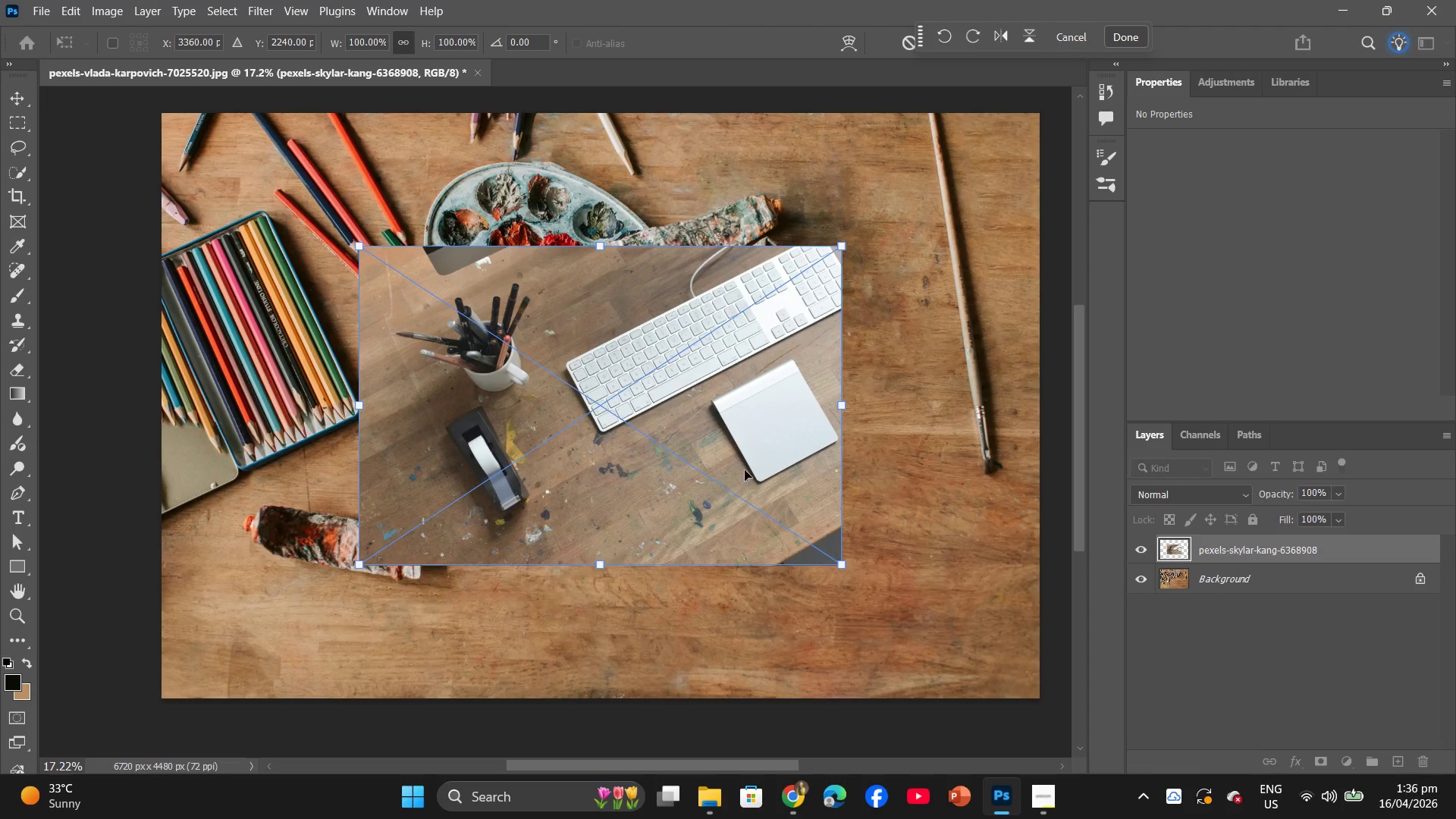 
hold_key(key=Z, duration=0.61)
 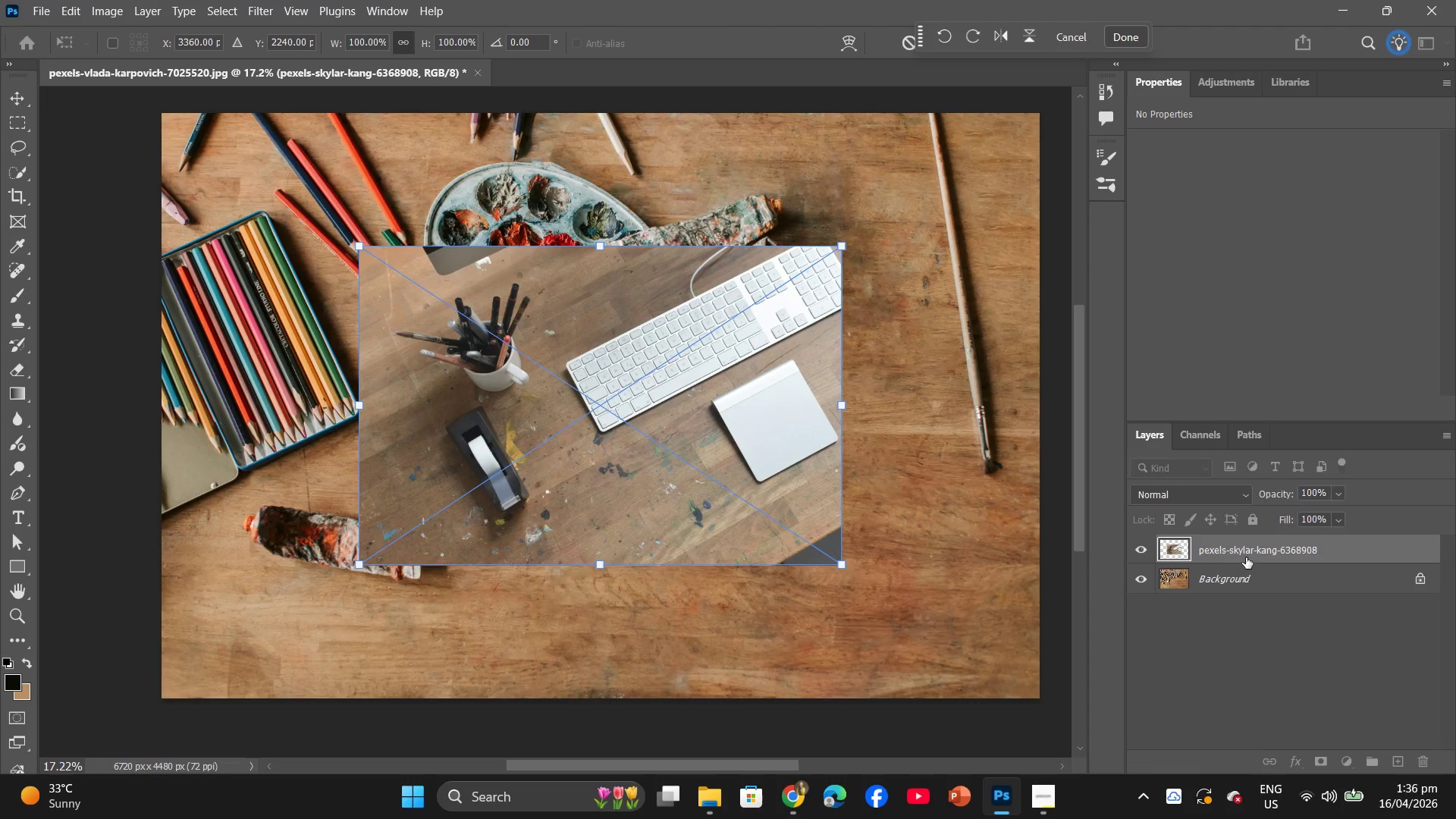 
left_click_drag(start_coordinate=[1250, 551], to_coordinate=[1419, 764])
 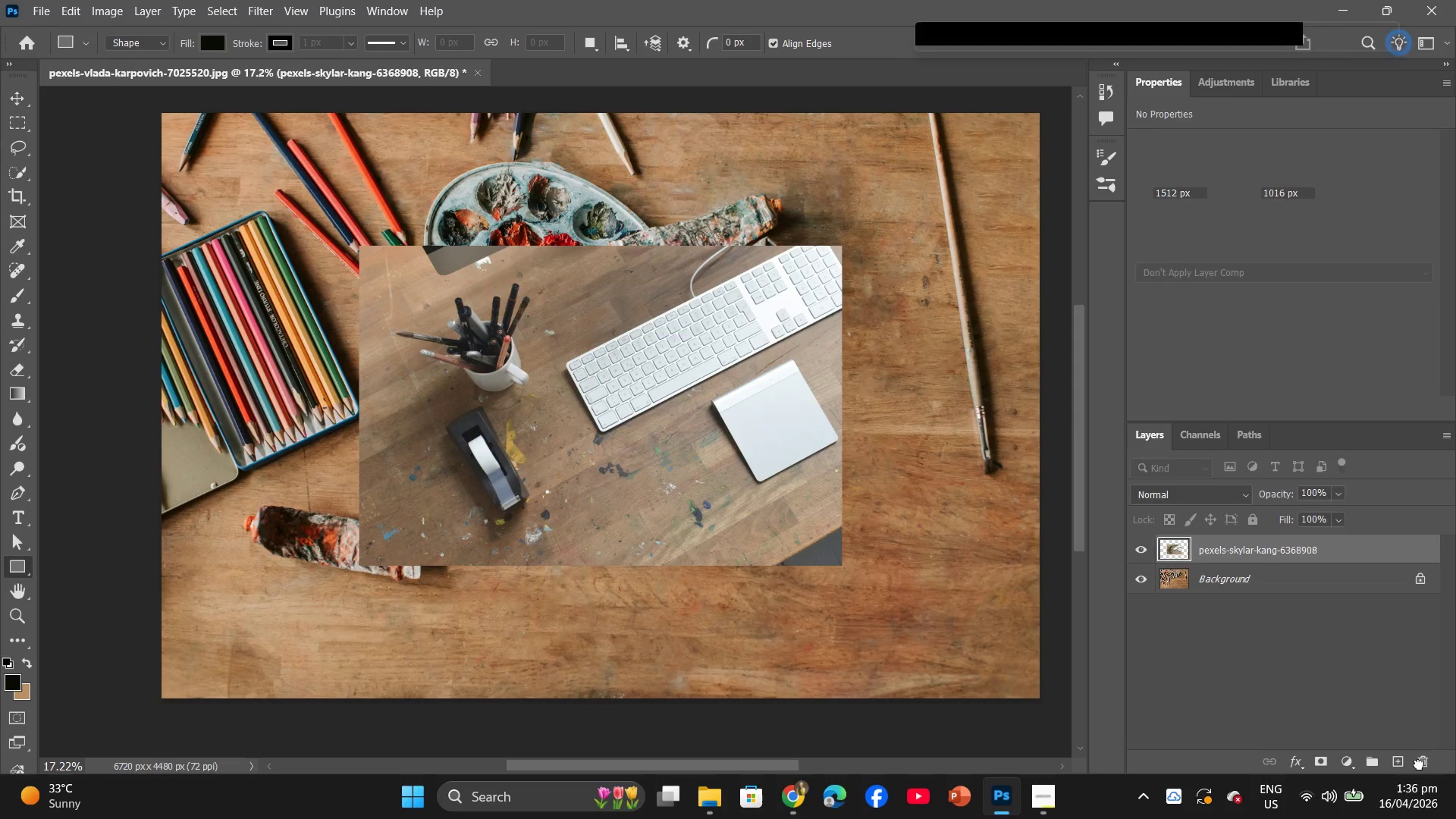 
left_click([1419, 764])
 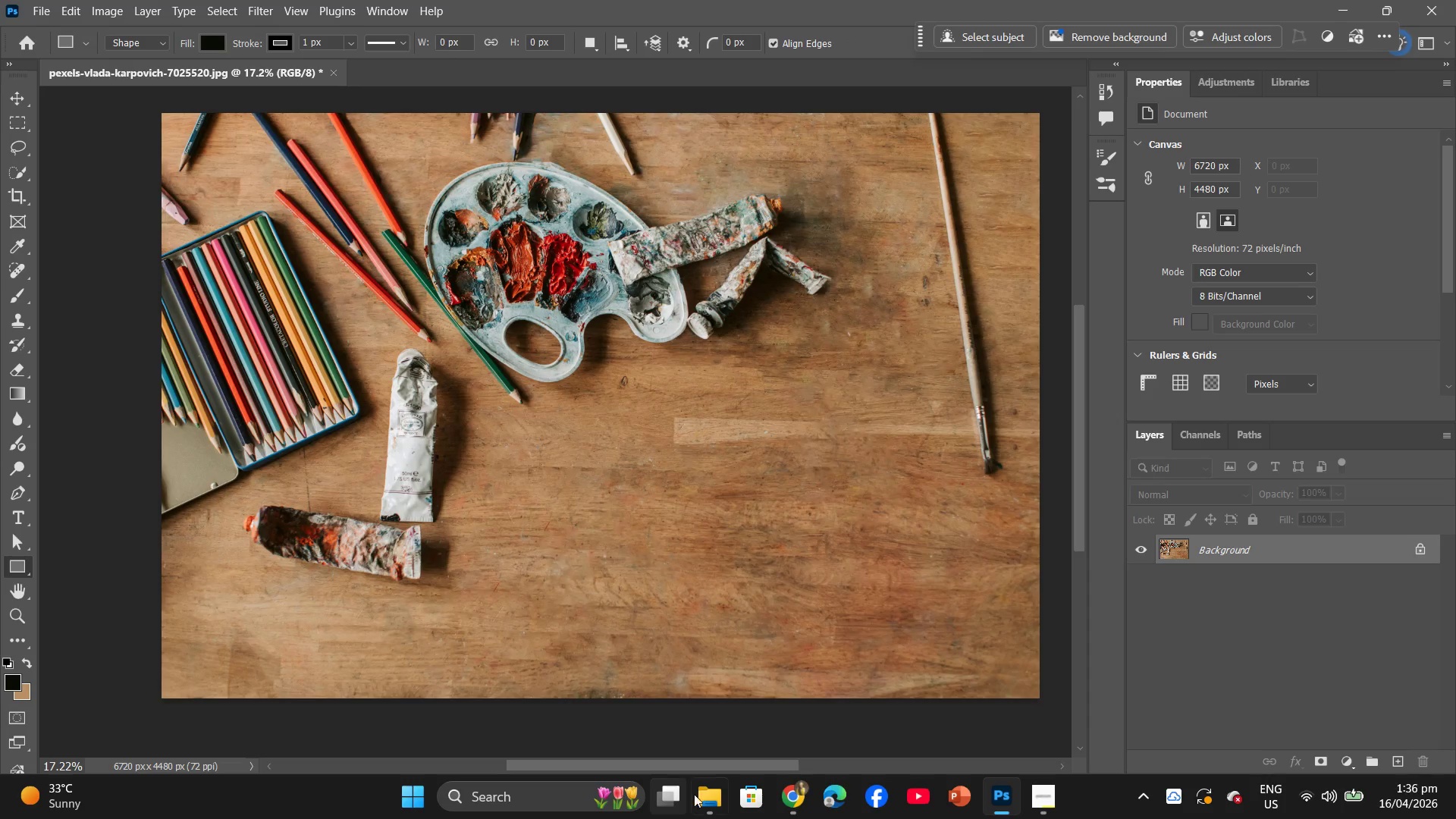 
left_click([668, 716])
 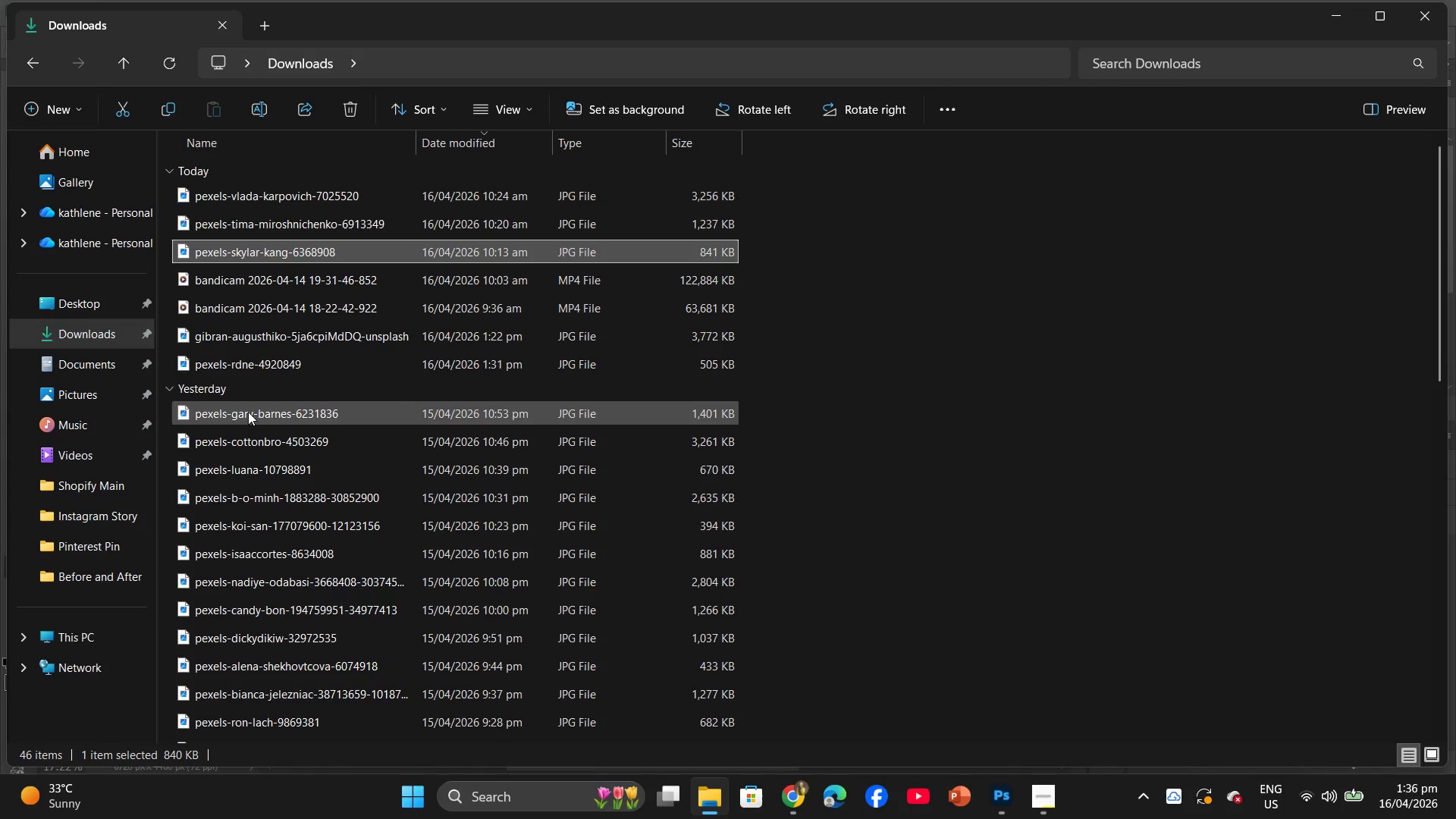 
left_click([473, 145])
 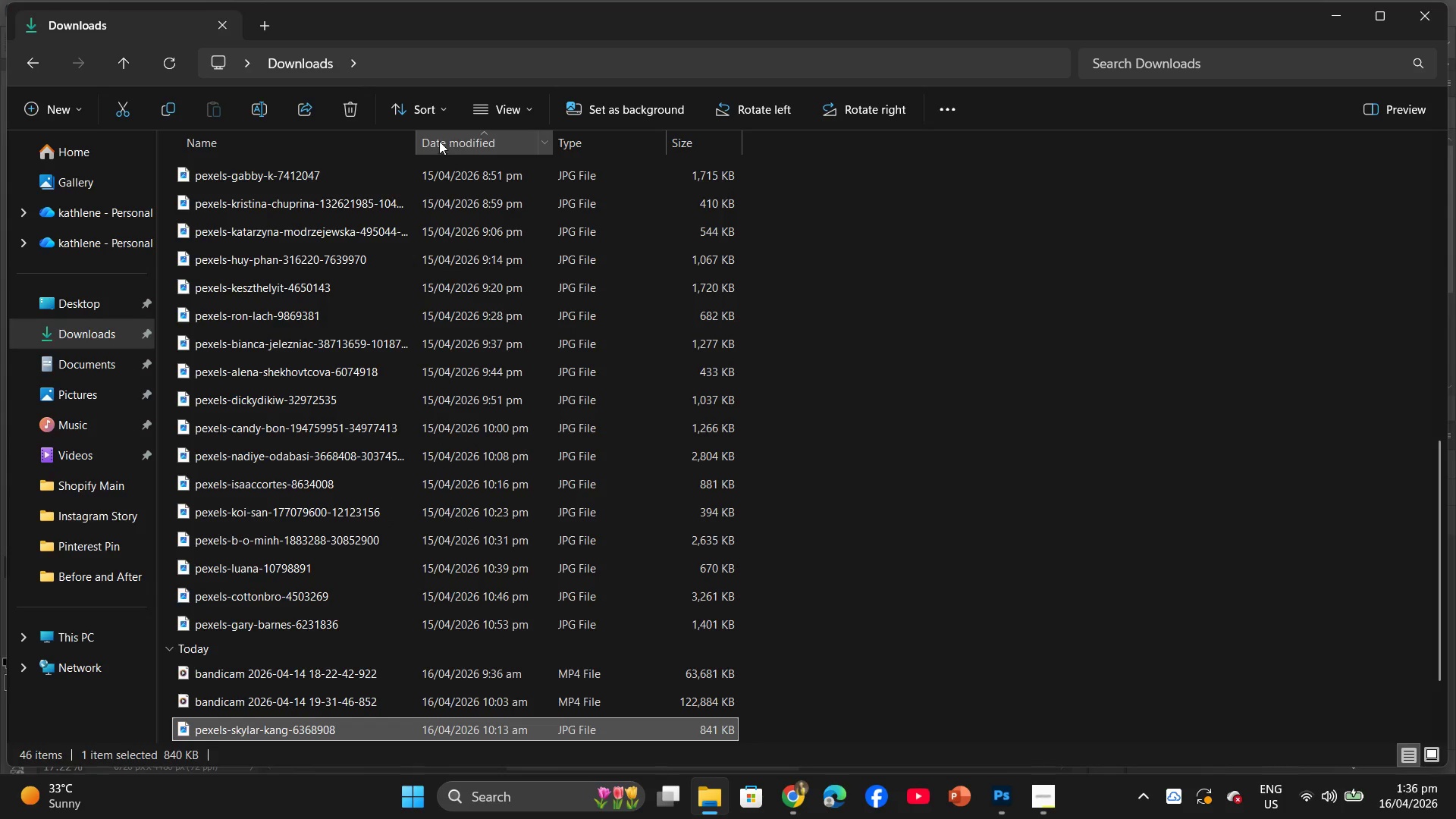 
left_click([437, 141])
 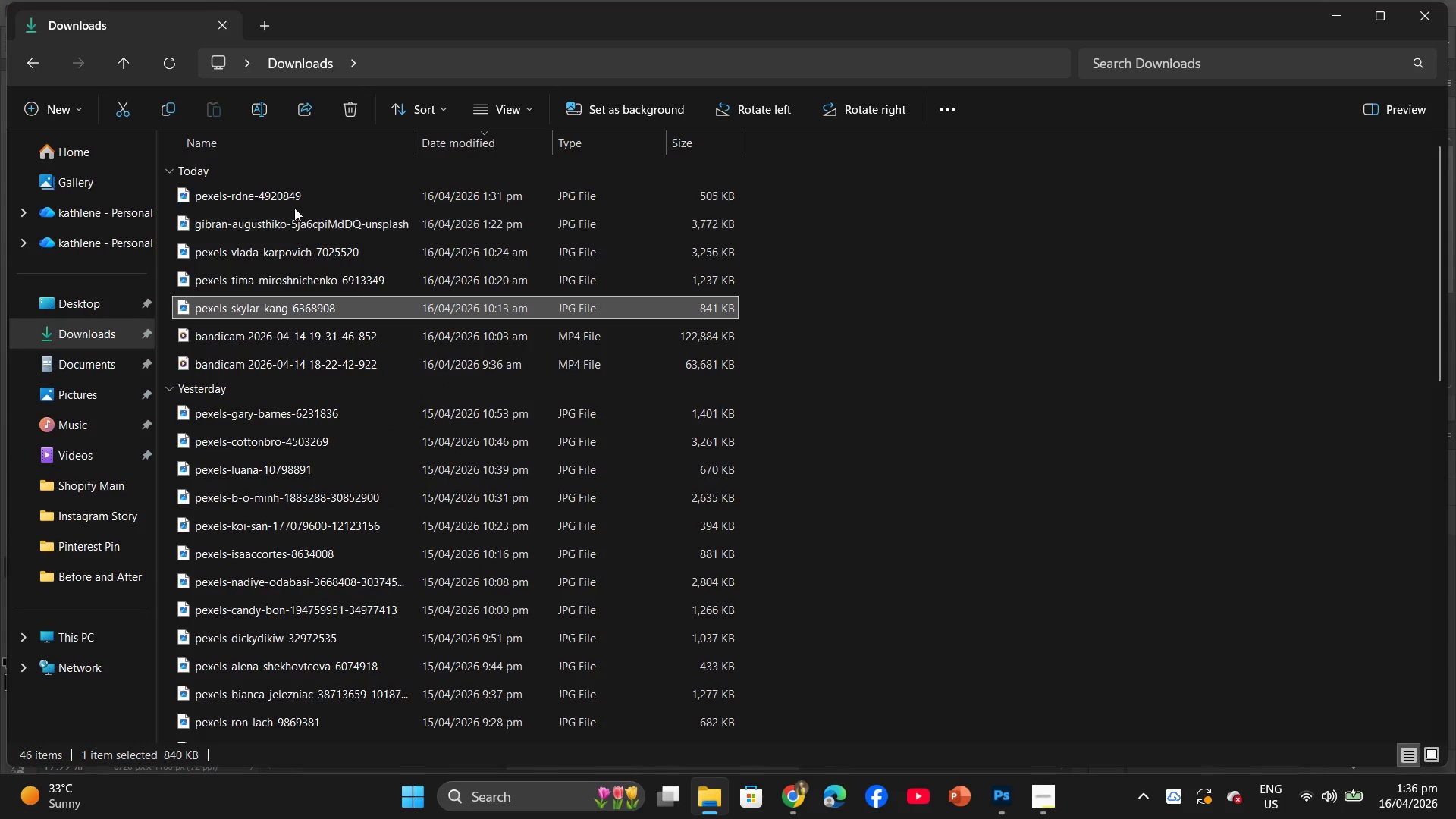 
left_click_drag(start_coordinate=[294, 203], to_coordinate=[400, 76])
 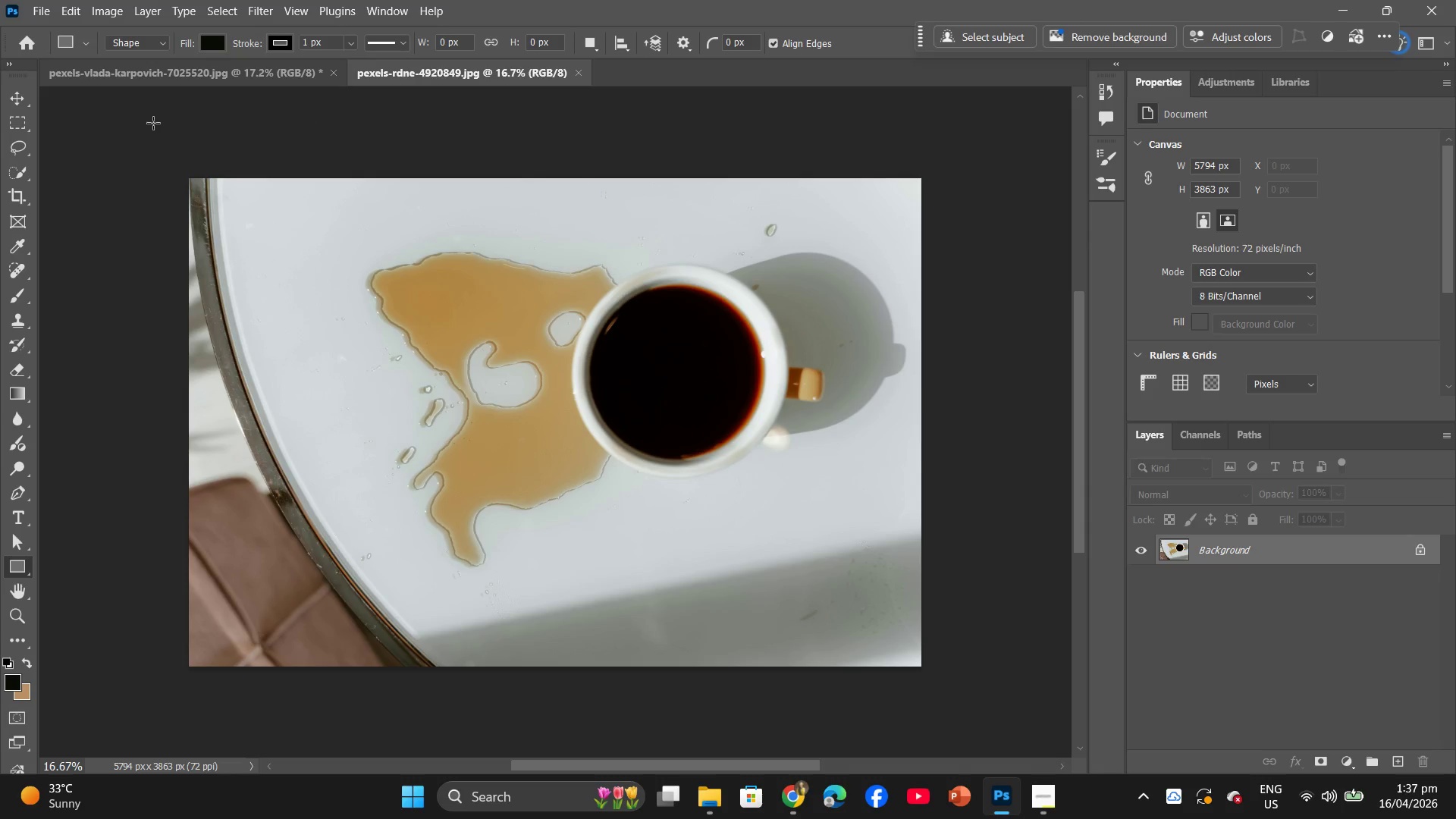 
left_click([16, 168])
 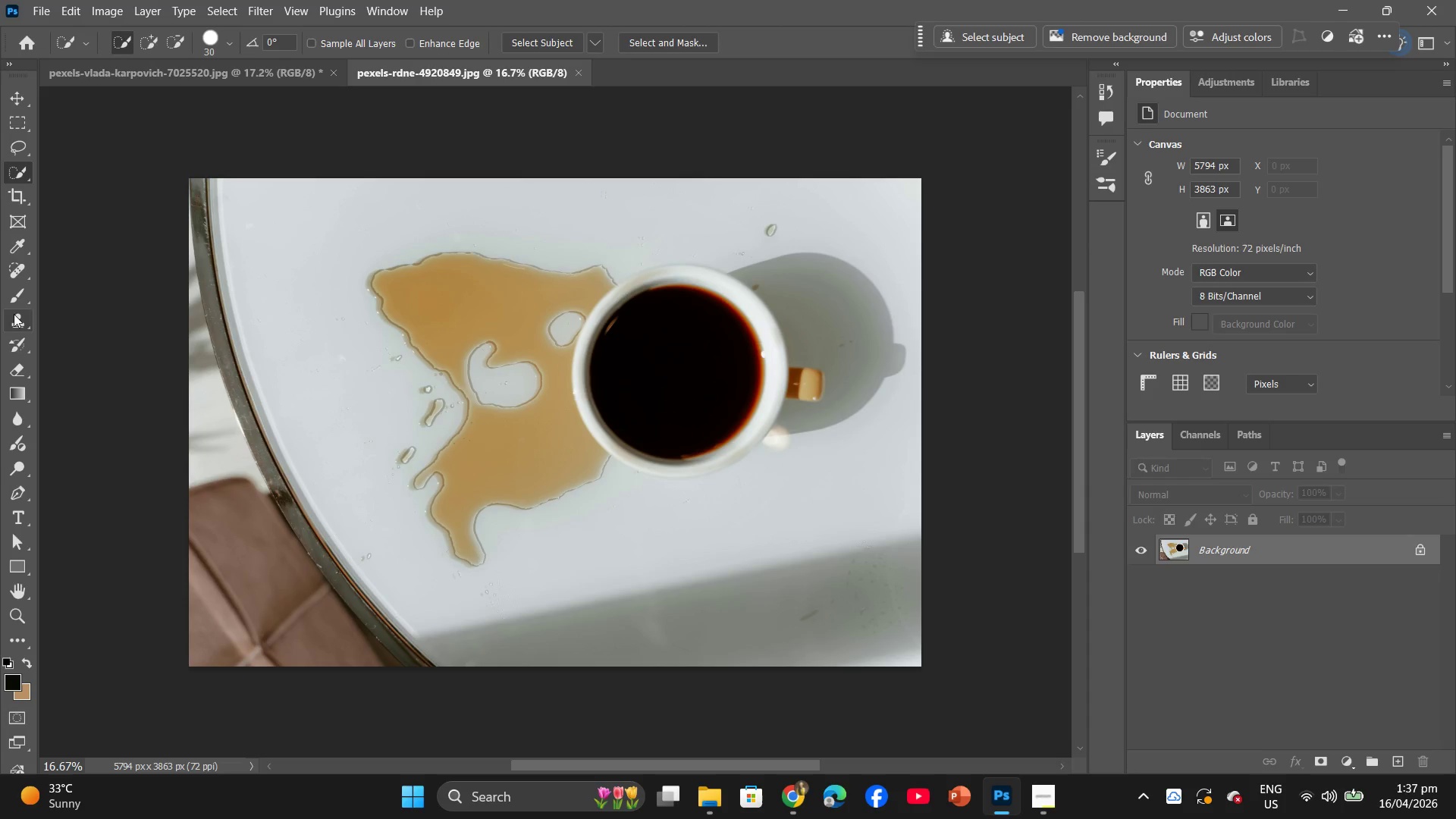 
left_click_drag(start_coordinate=[14, 278], to_coordinate=[67, 287])
 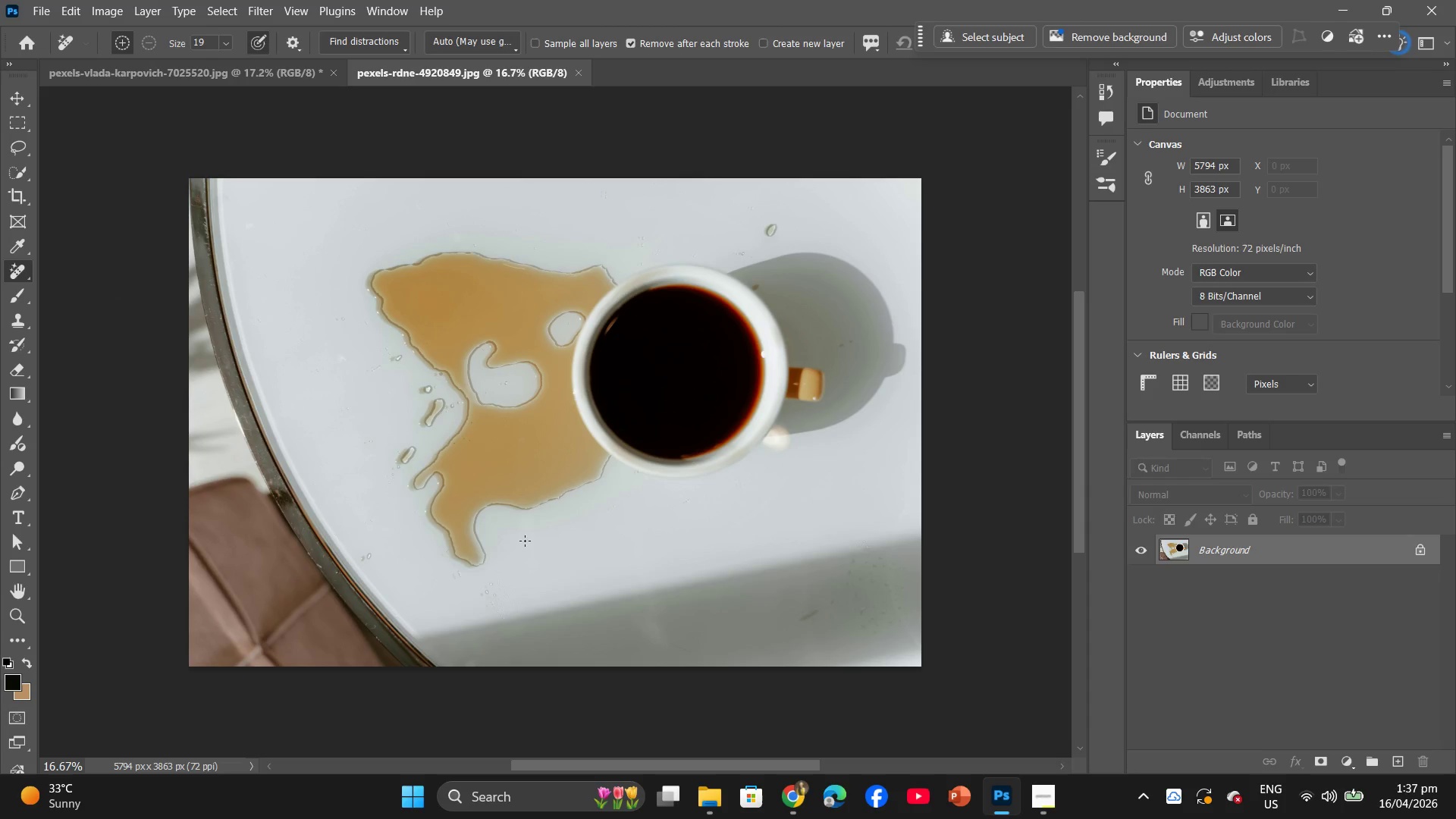 
hold_key(key=AltLeft, duration=1.41)
scroll: coordinate [653, 467], scroll_direction: up, amount: 6.0
 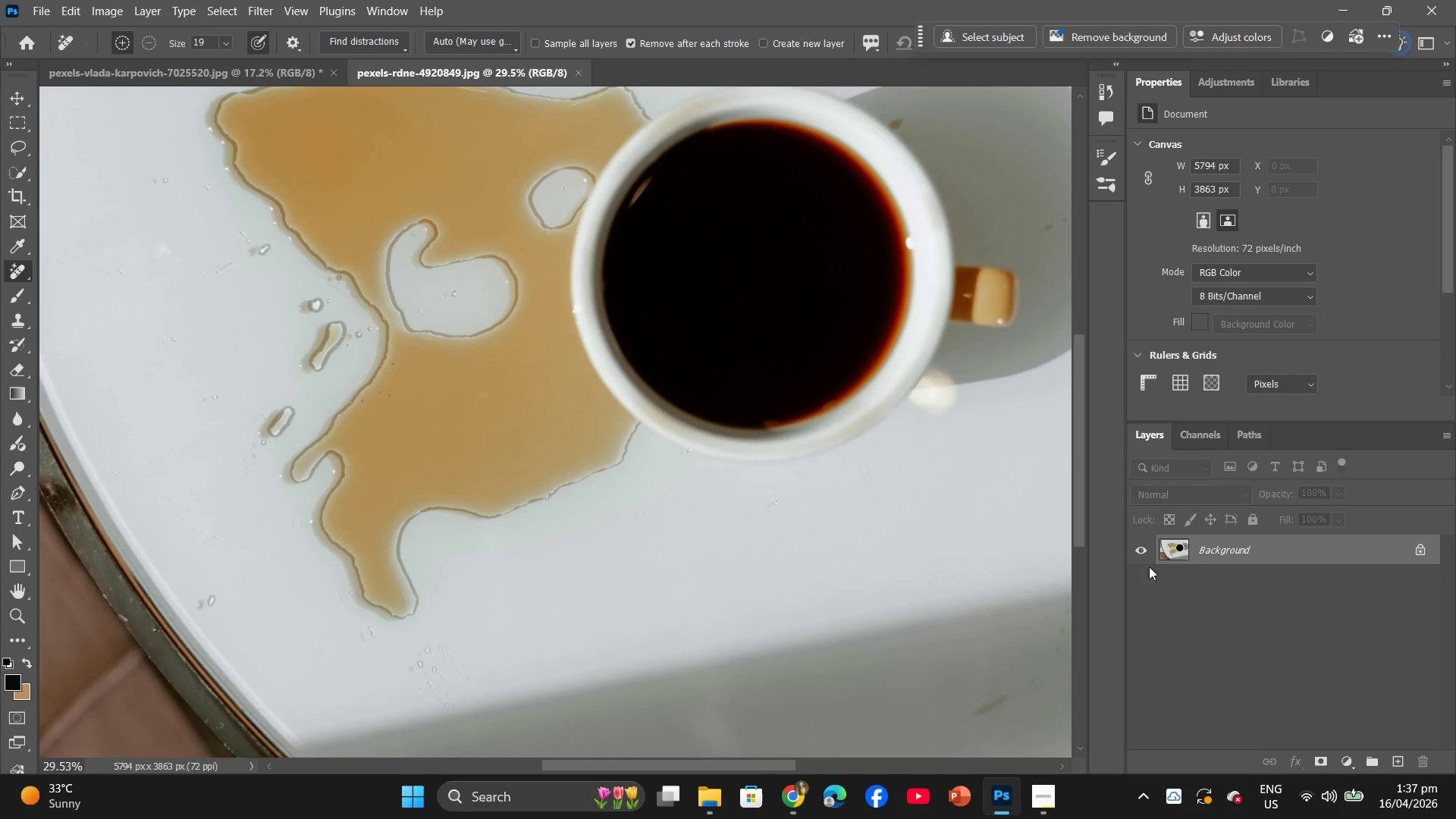 
left_click_drag(start_coordinate=[1289, 551], to_coordinate=[1404, 761])
 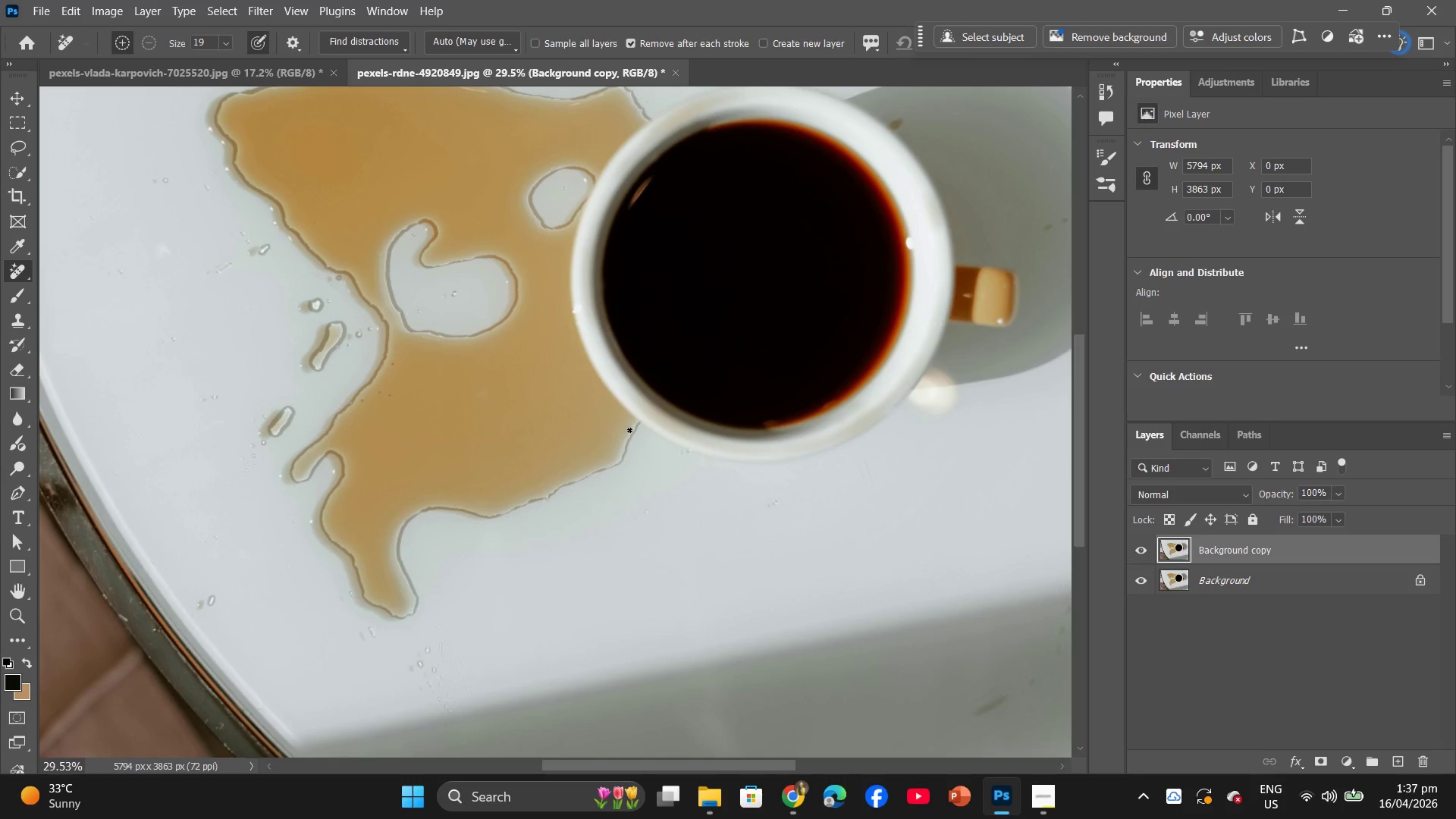 
left_click_drag(start_coordinate=[639, 424], to_coordinate=[287, 236])
 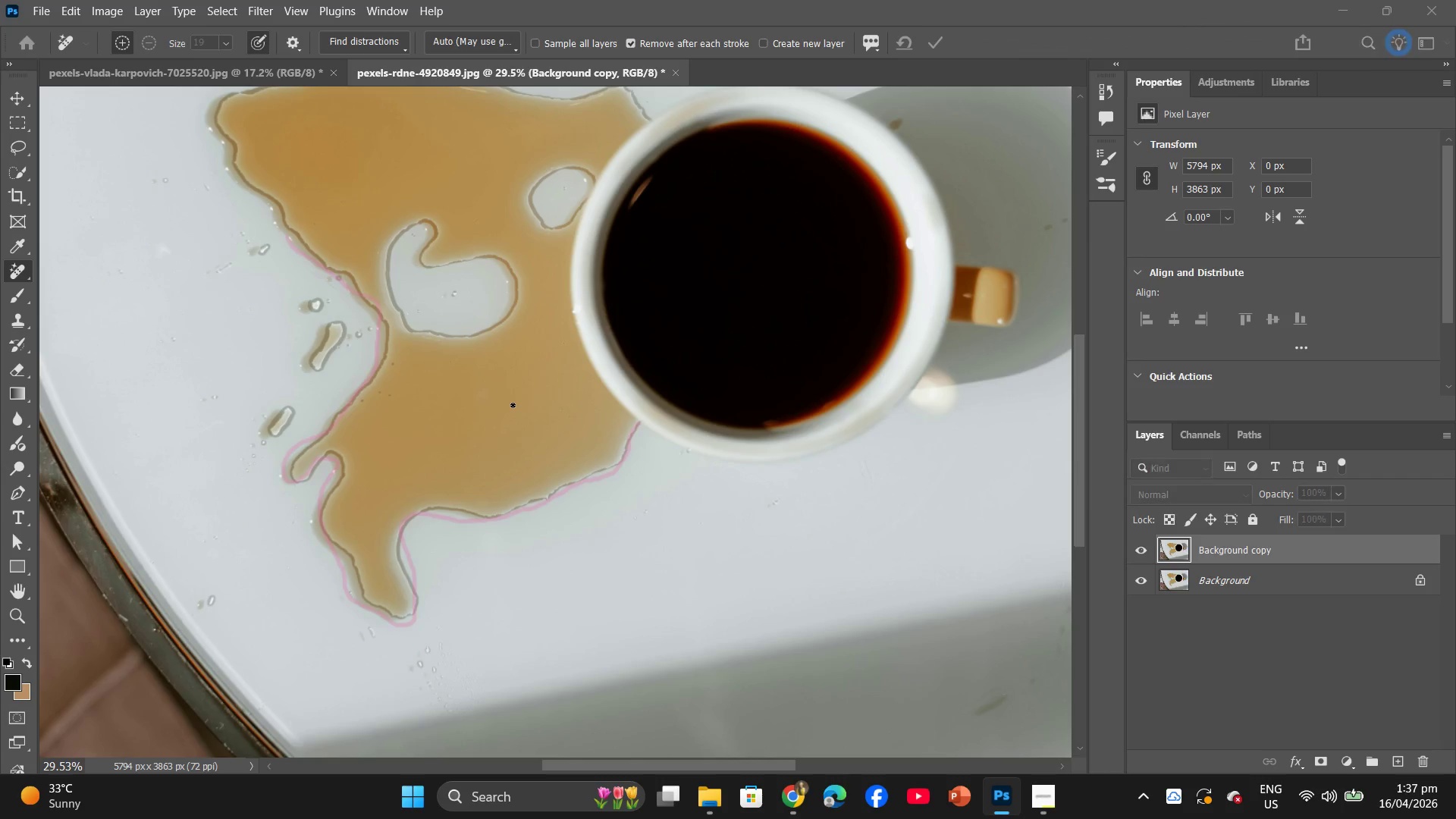 
scroll: coordinate [522, 408], scroll_direction: up, amount: 8.0
 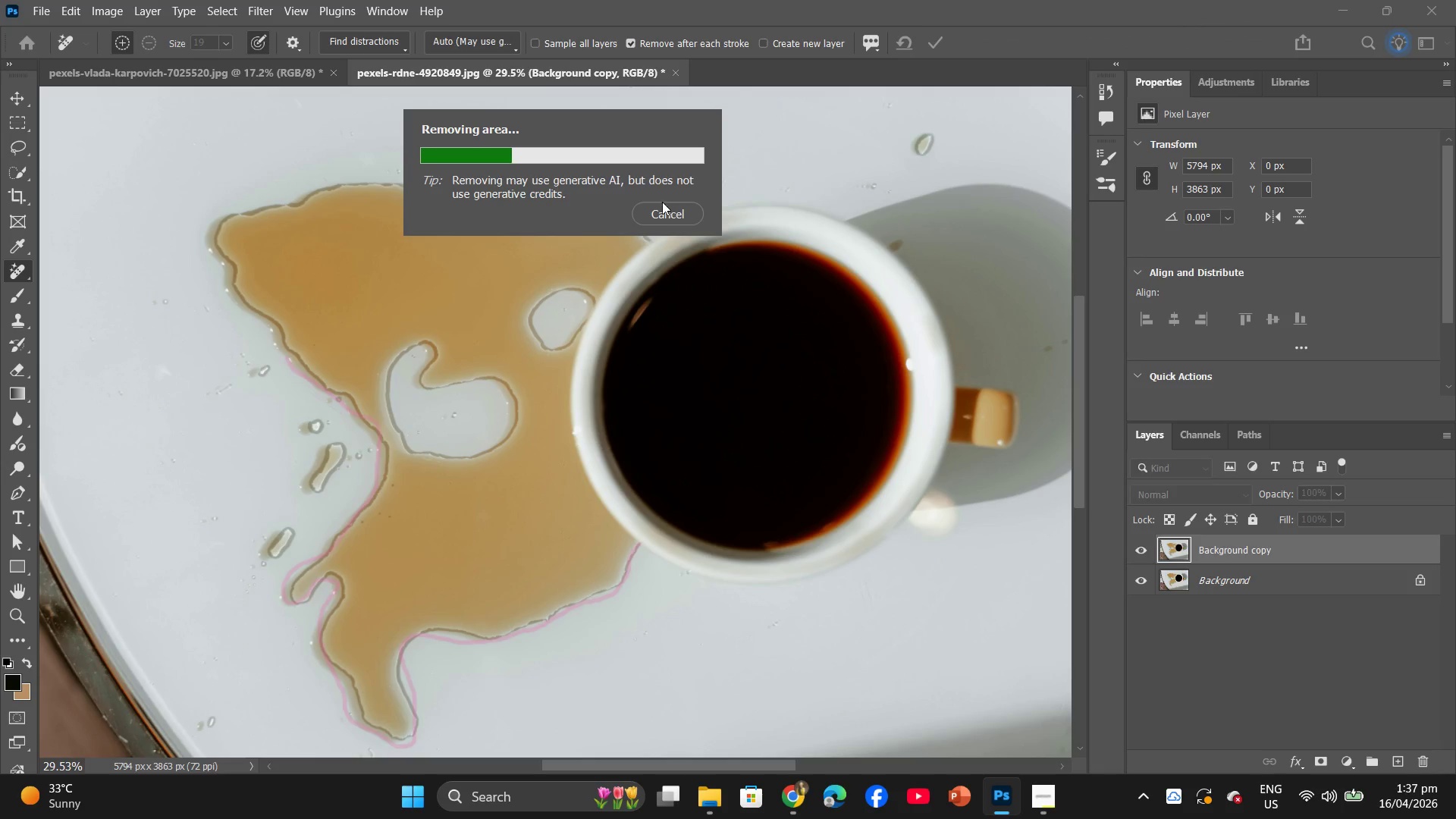 
left_click([660, 207])
 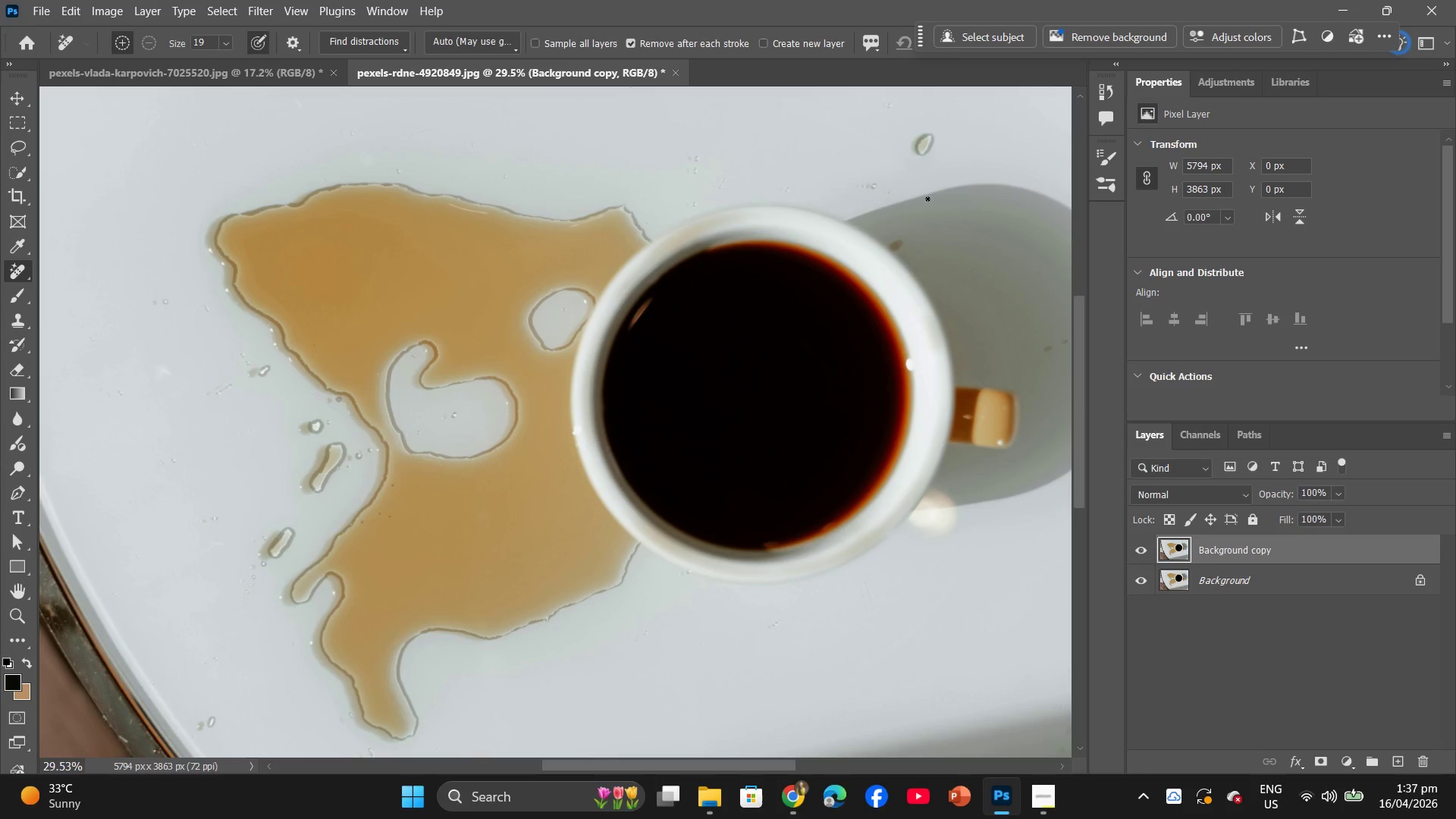 
hold_key(key=AltLeft, duration=0.73)
scroll: coordinate [947, 413], scroll_direction: up, amount: 4.0
 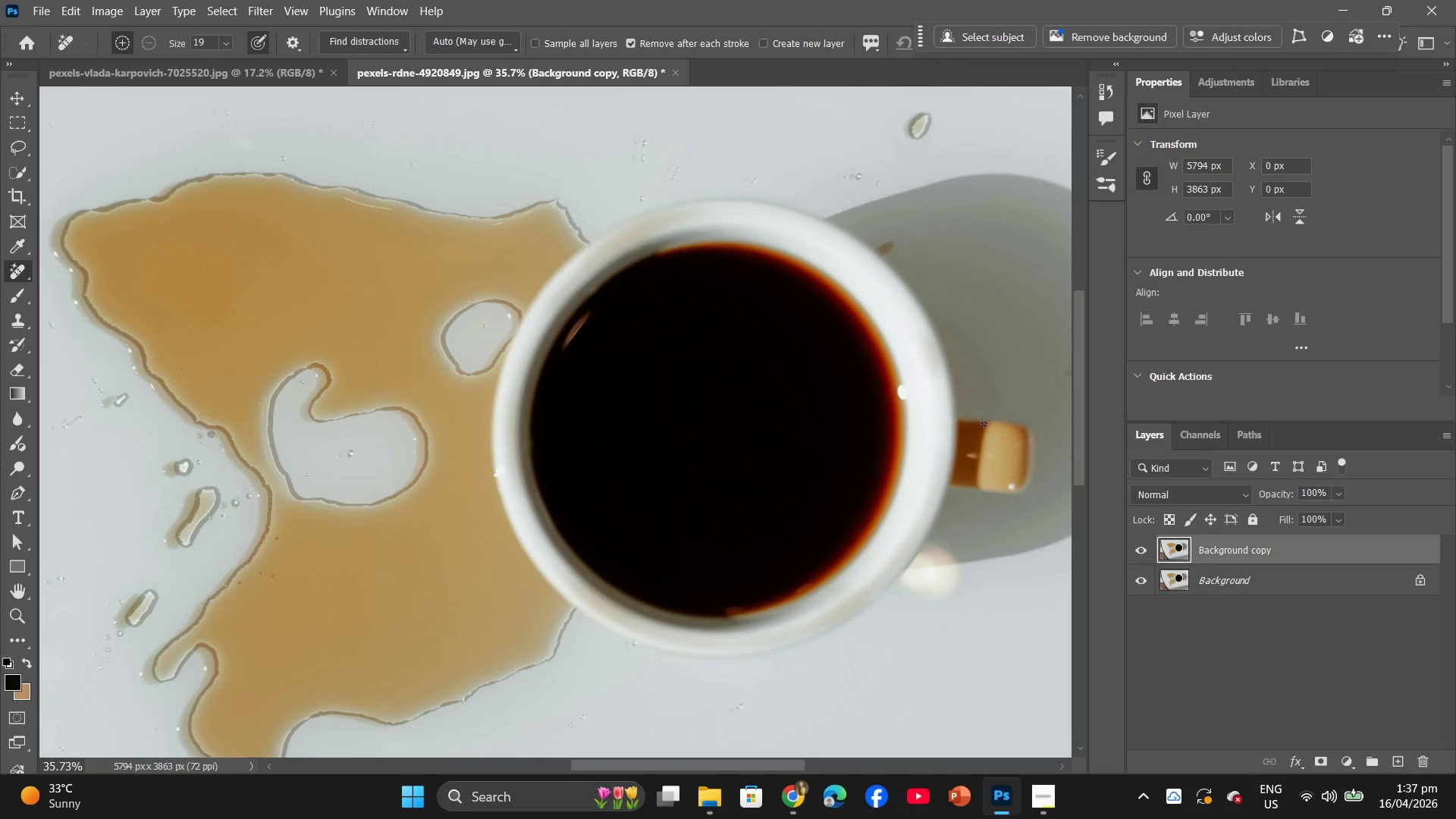 
hold_key(key=AltLeft, duration=0.39)
scroll: coordinate [1000, 425], scroll_direction: up, amount: 4.0
 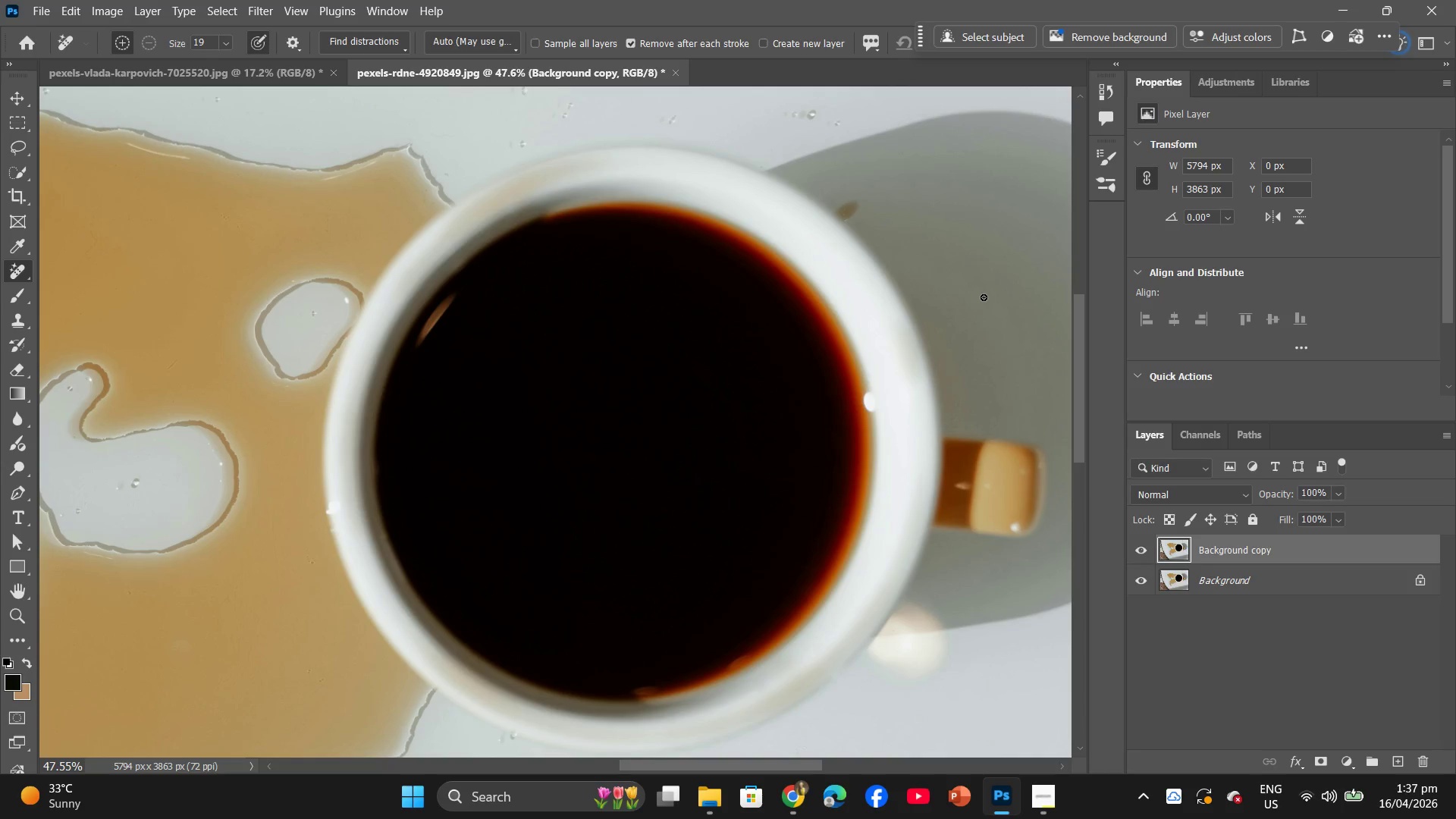 
hold_key(key=Space, duration=0.89)
 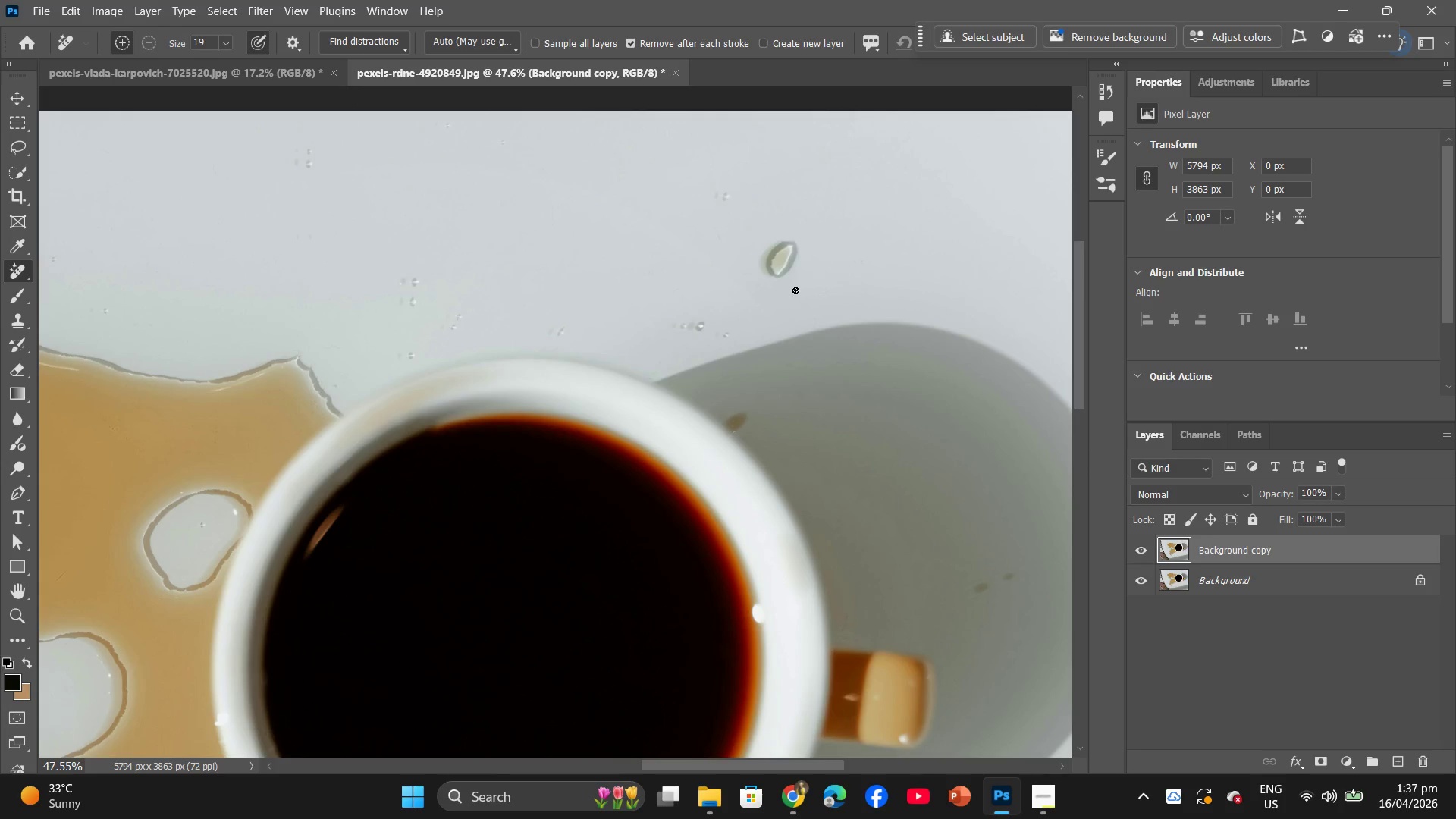 
left_click_drag(start_coordinate=[984, 297], to_coordinate=[872, 509])
 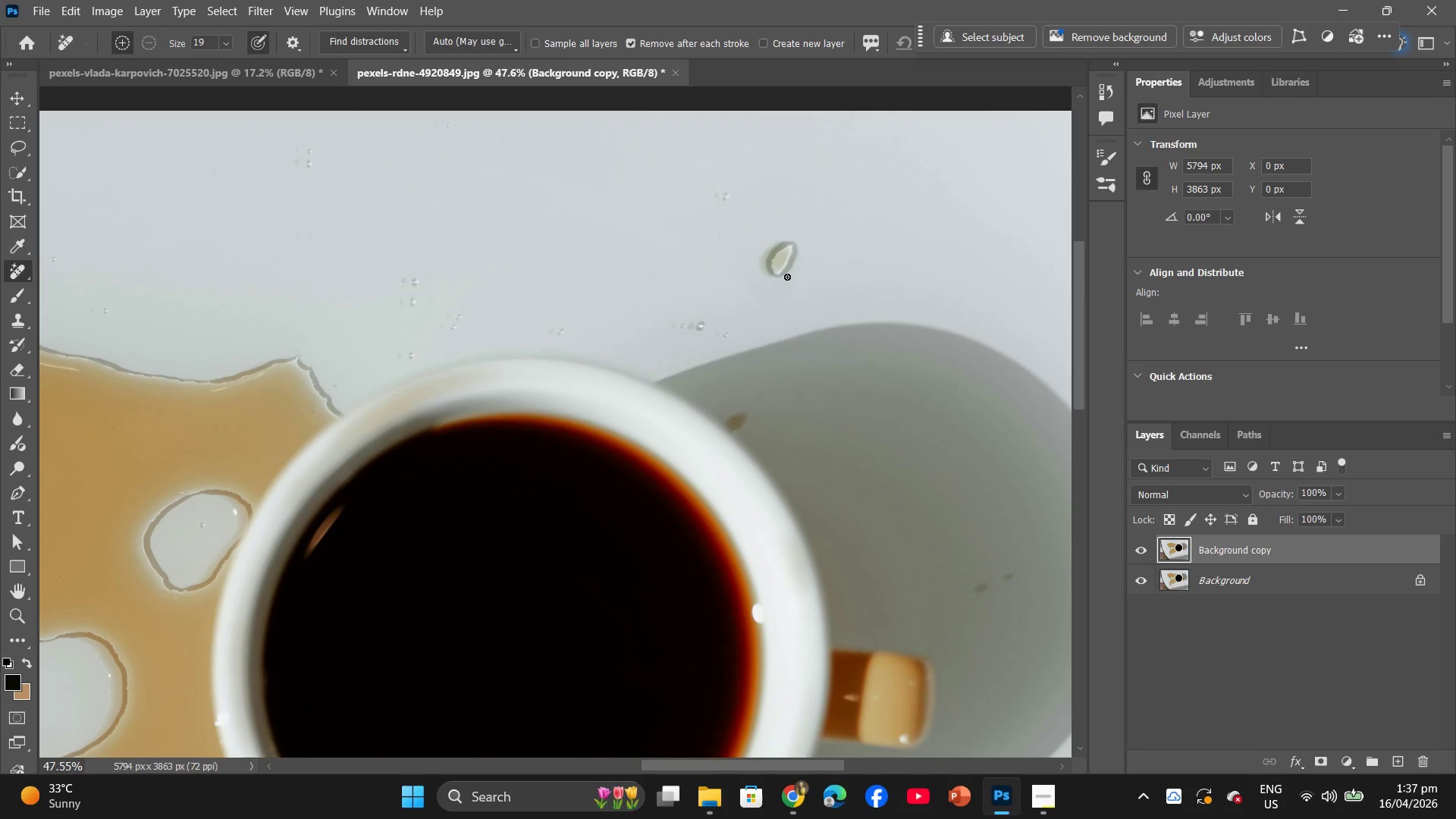 
left_click_drag(start_coordinate=[787, 277], to_coordinate=[785, 259])
 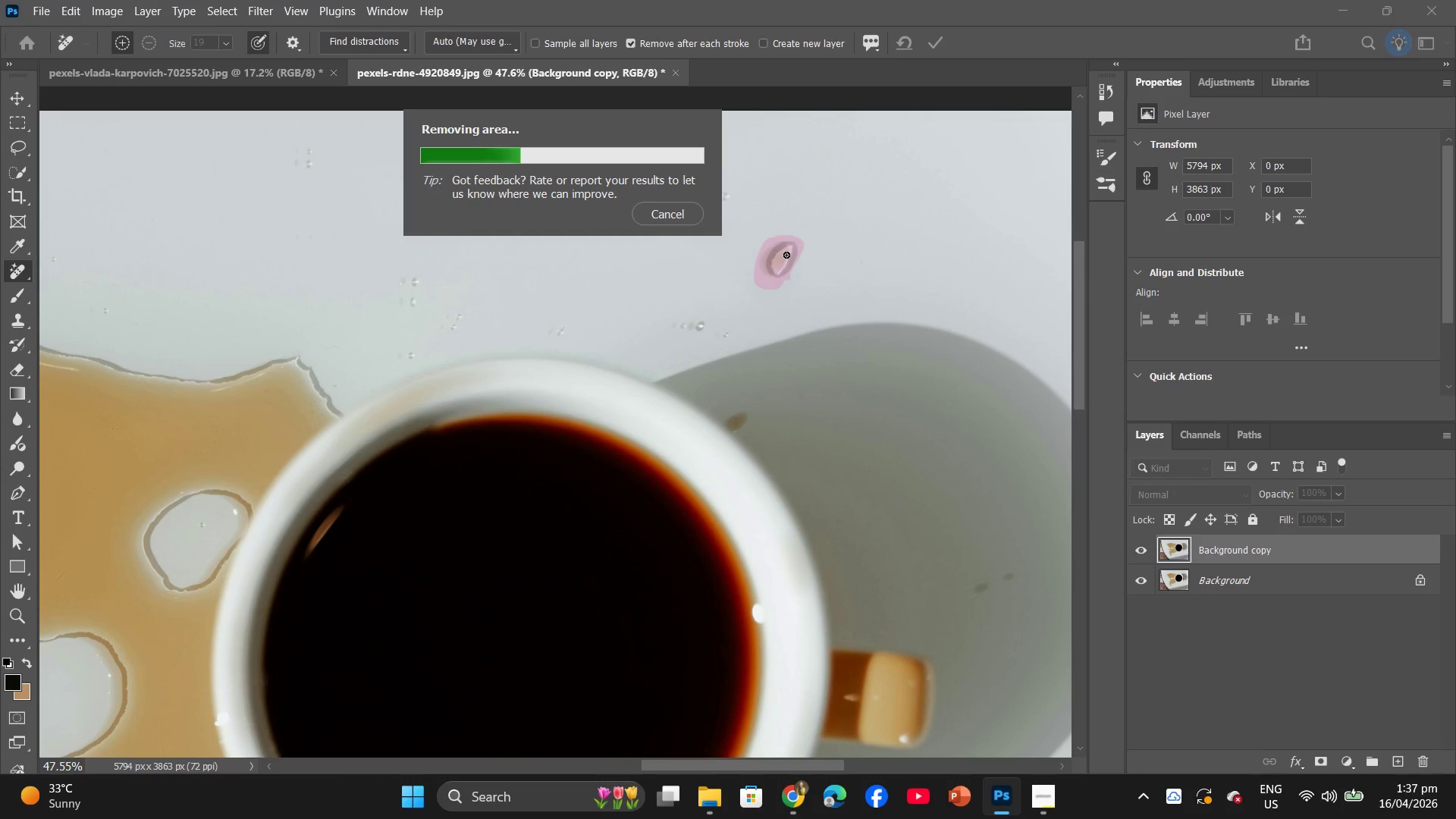 
wait(16.16)
 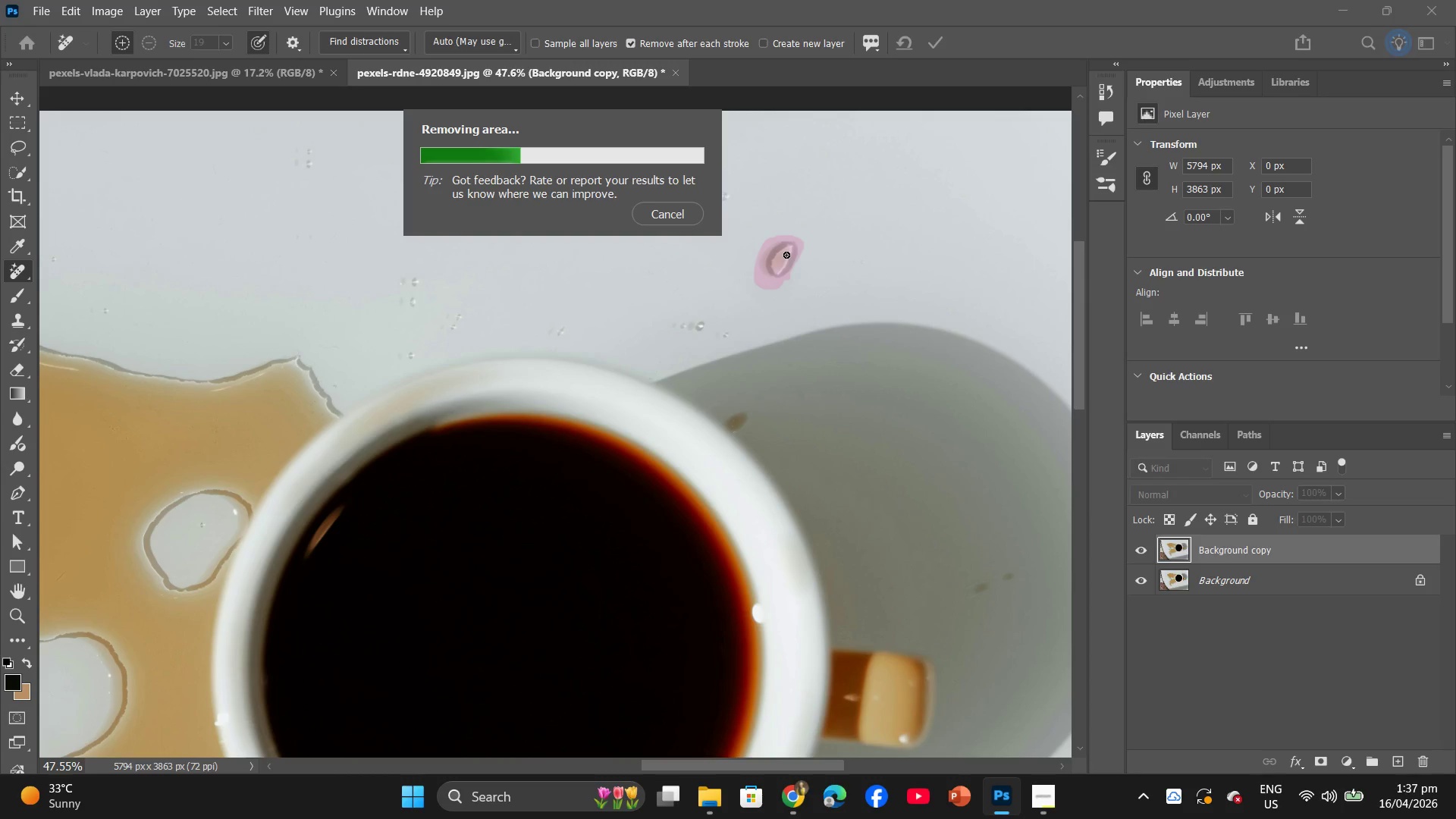 
key(Control+Z)
 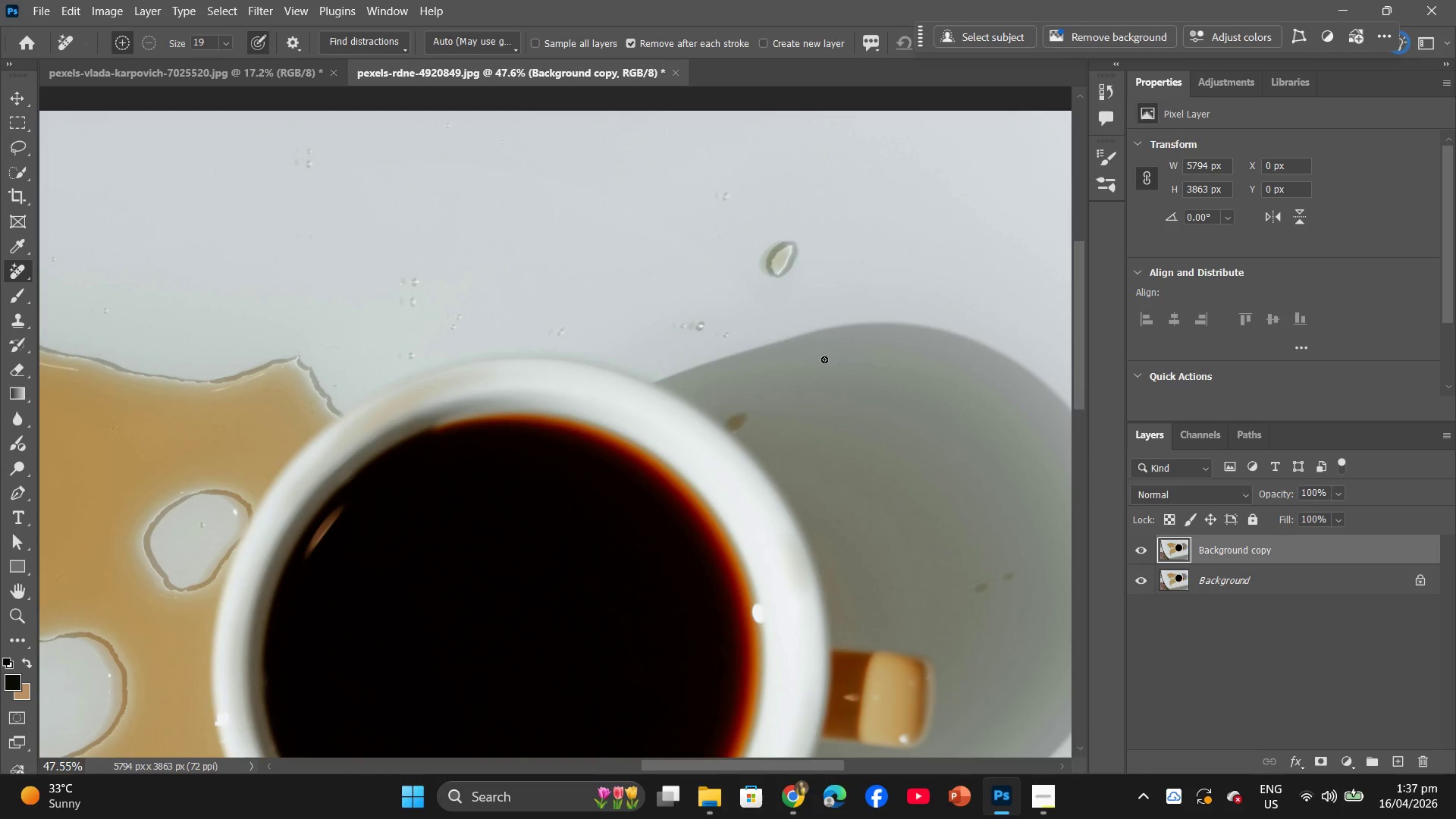 
scroll: coordinate [814, 347], scroll_direction: up, amount: 4.0
 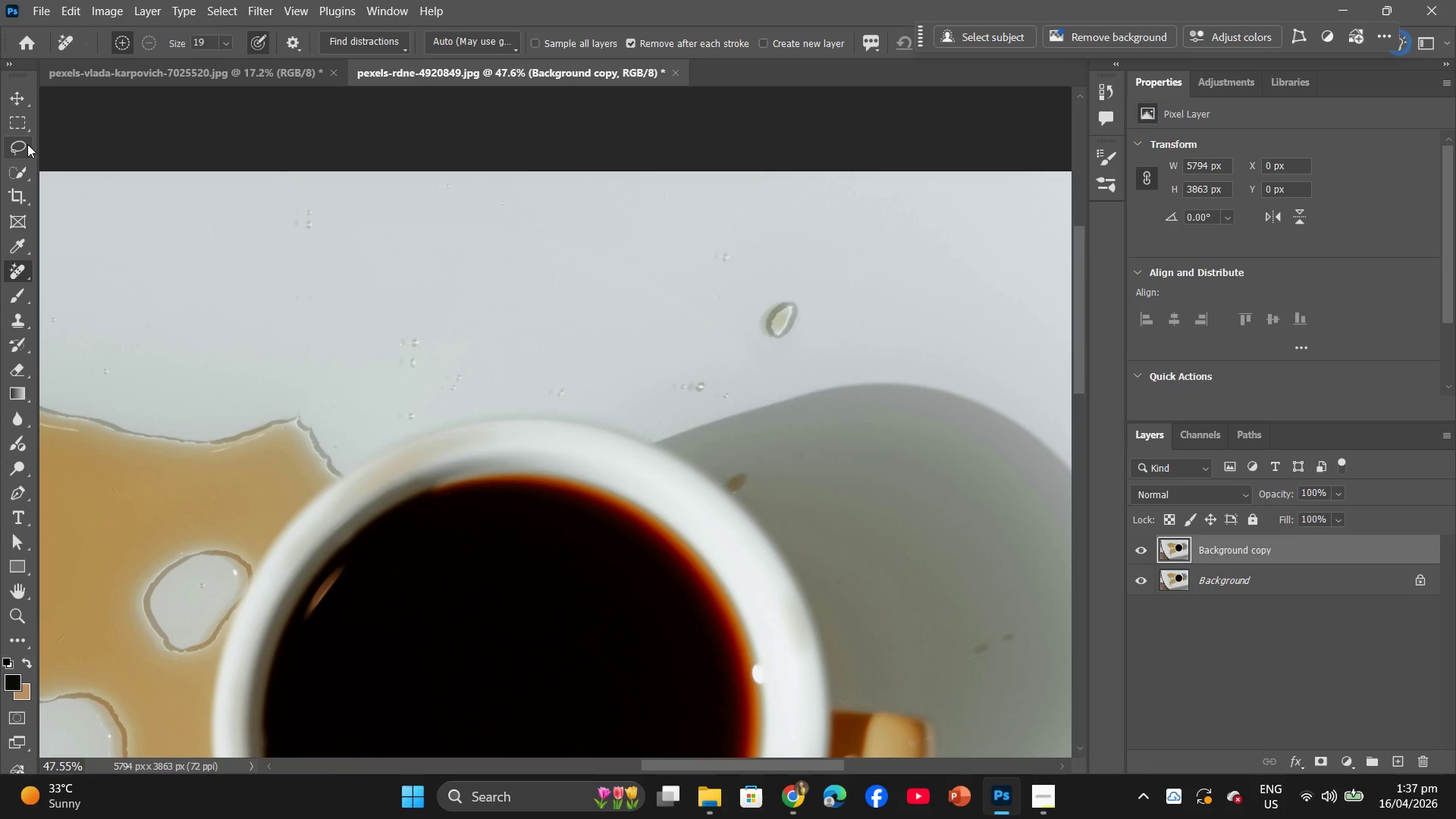 
left_click([16, 139])
 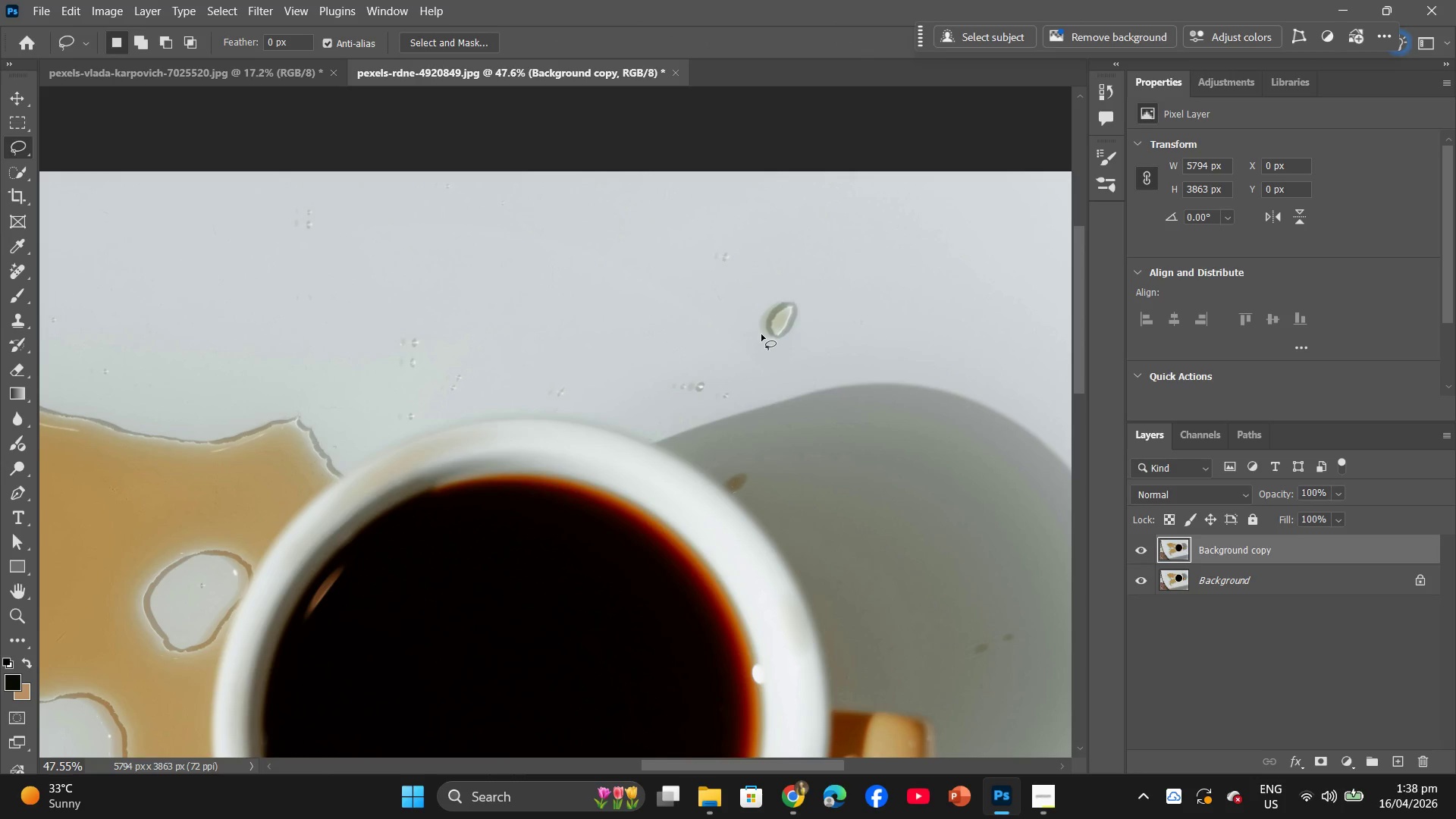 
left_click_drag(start_coordinate=[777, 336], to_coordinate=[780, 332])
 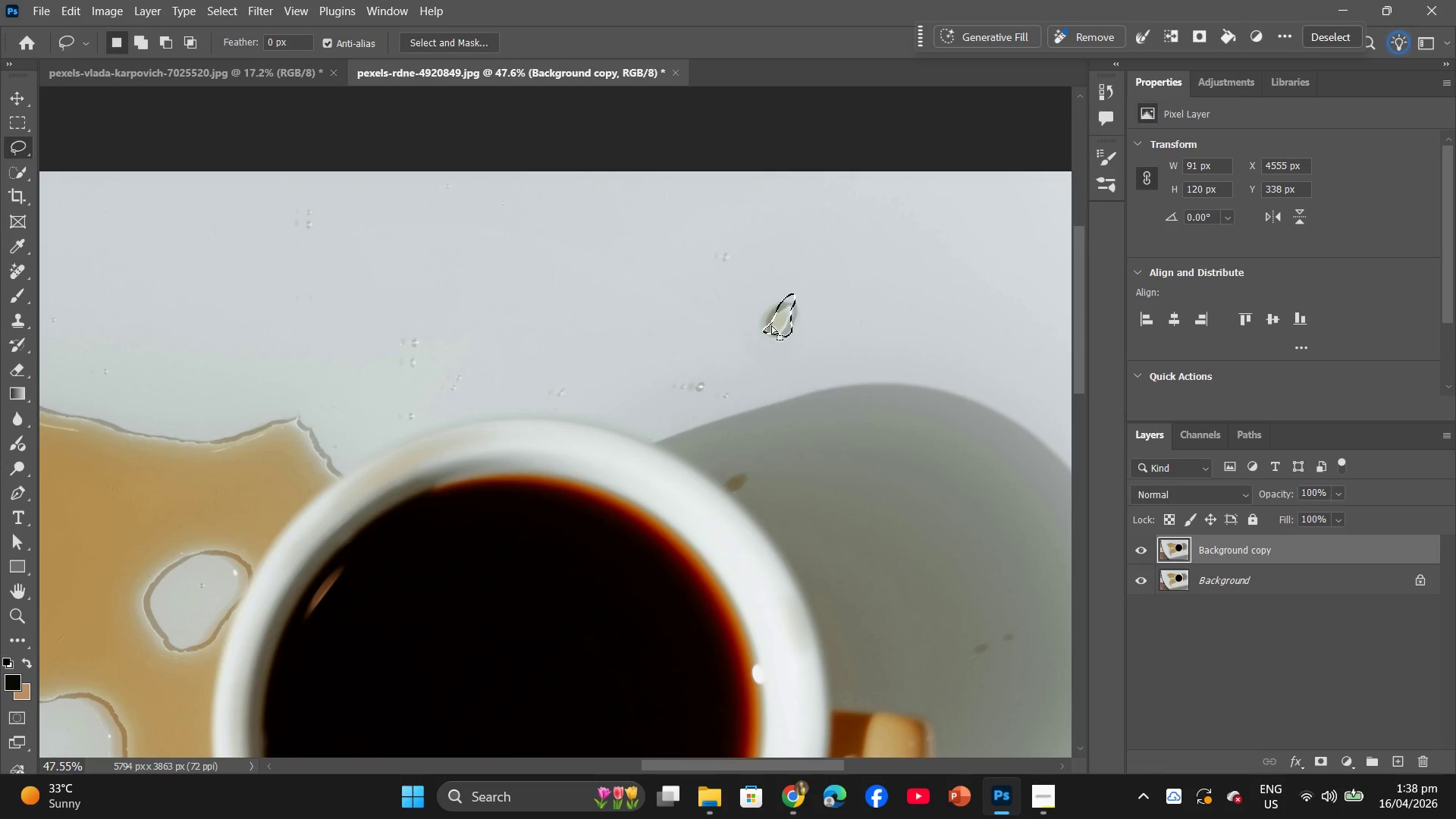 
right_click([769, 318])
 